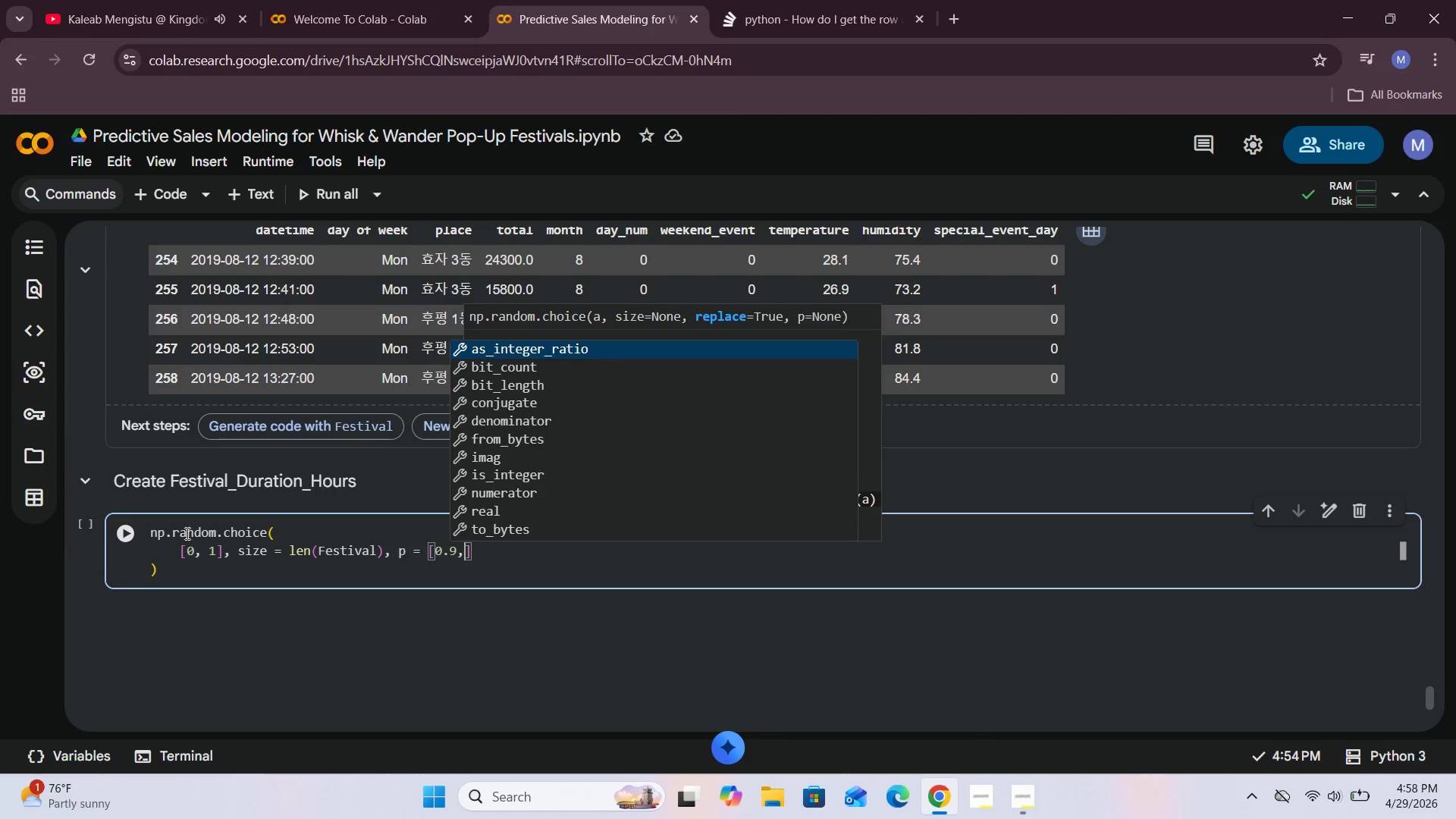 
key(Space)
 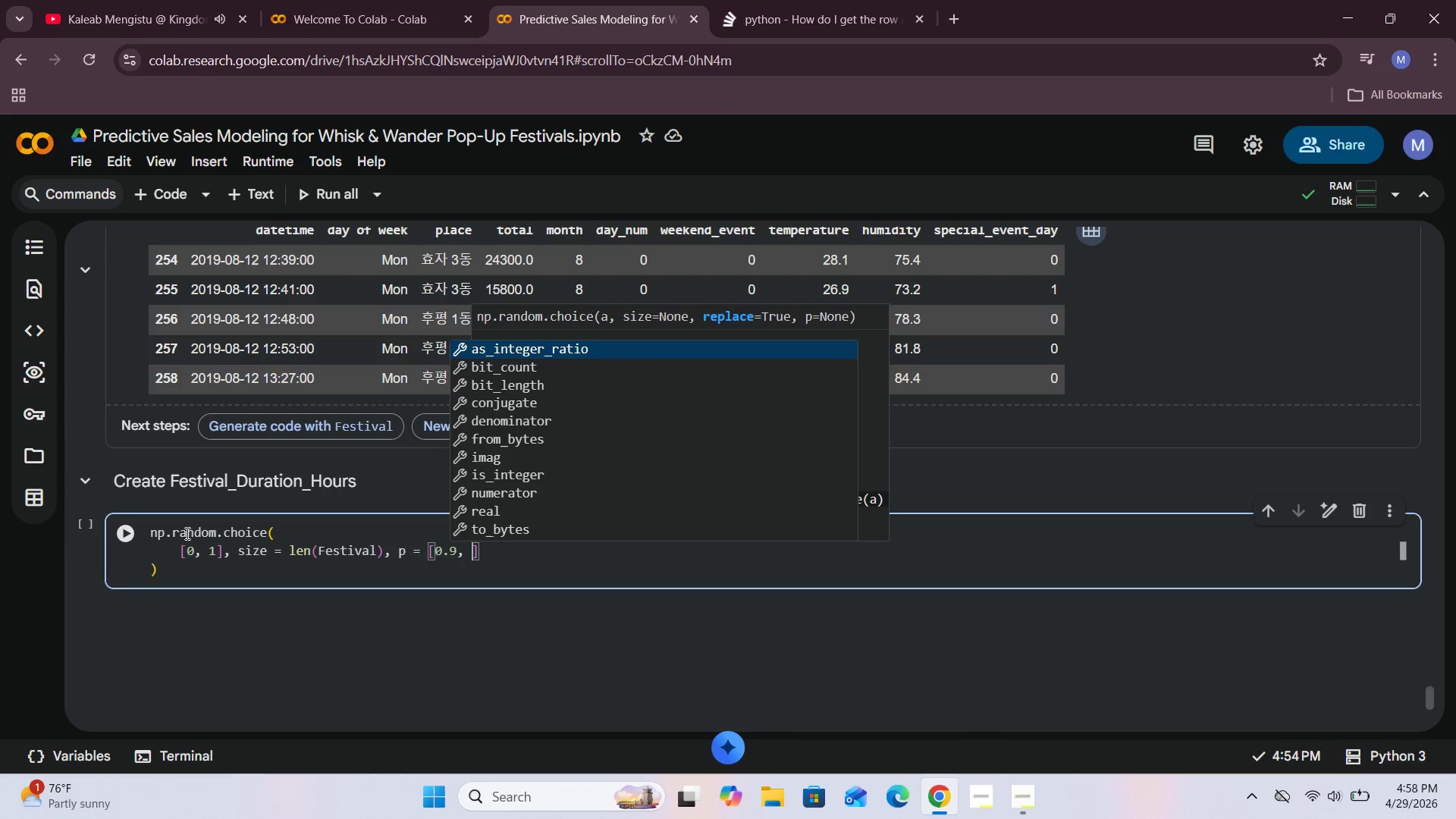 
key(0)
 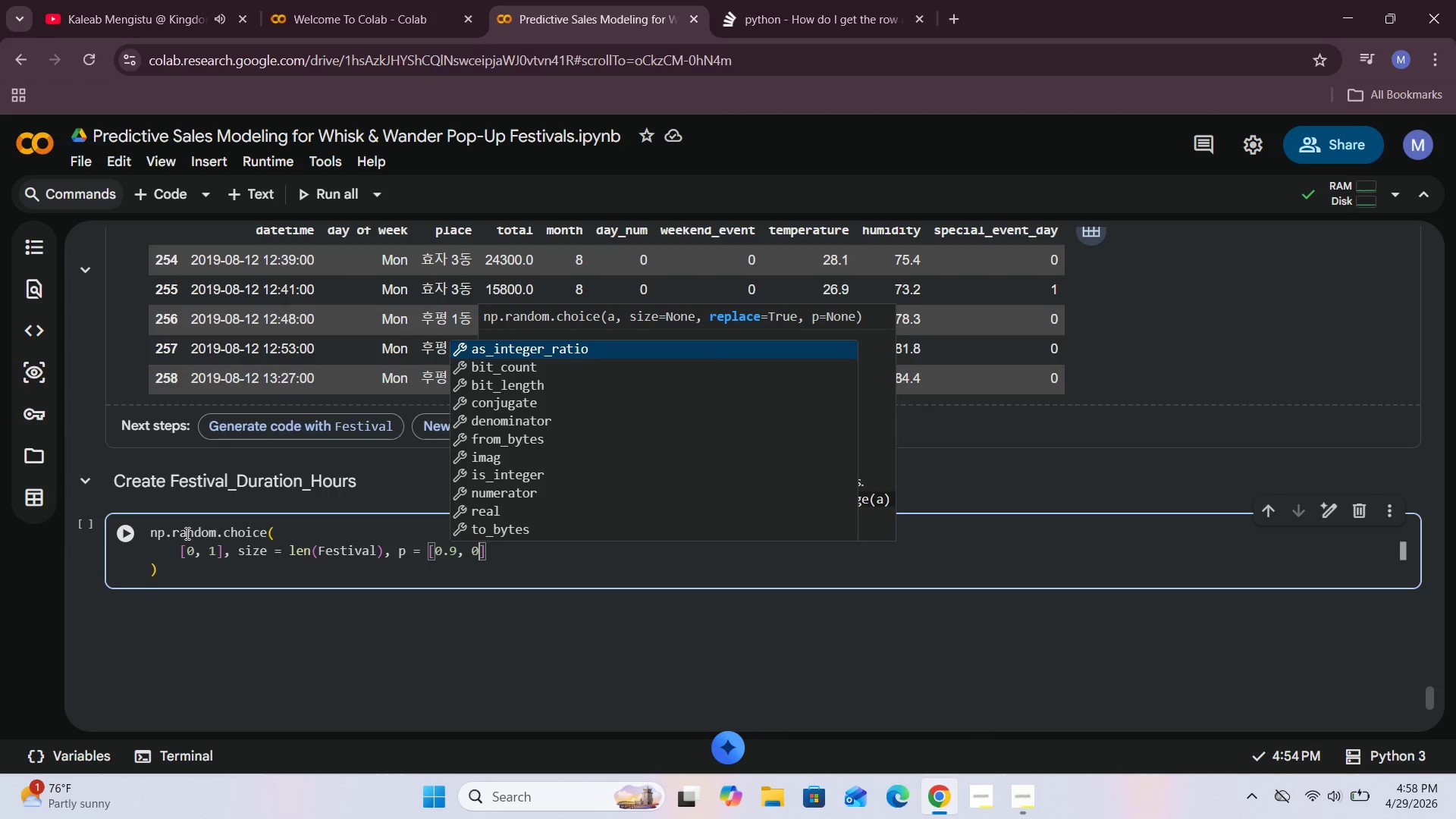 
key(Period)
 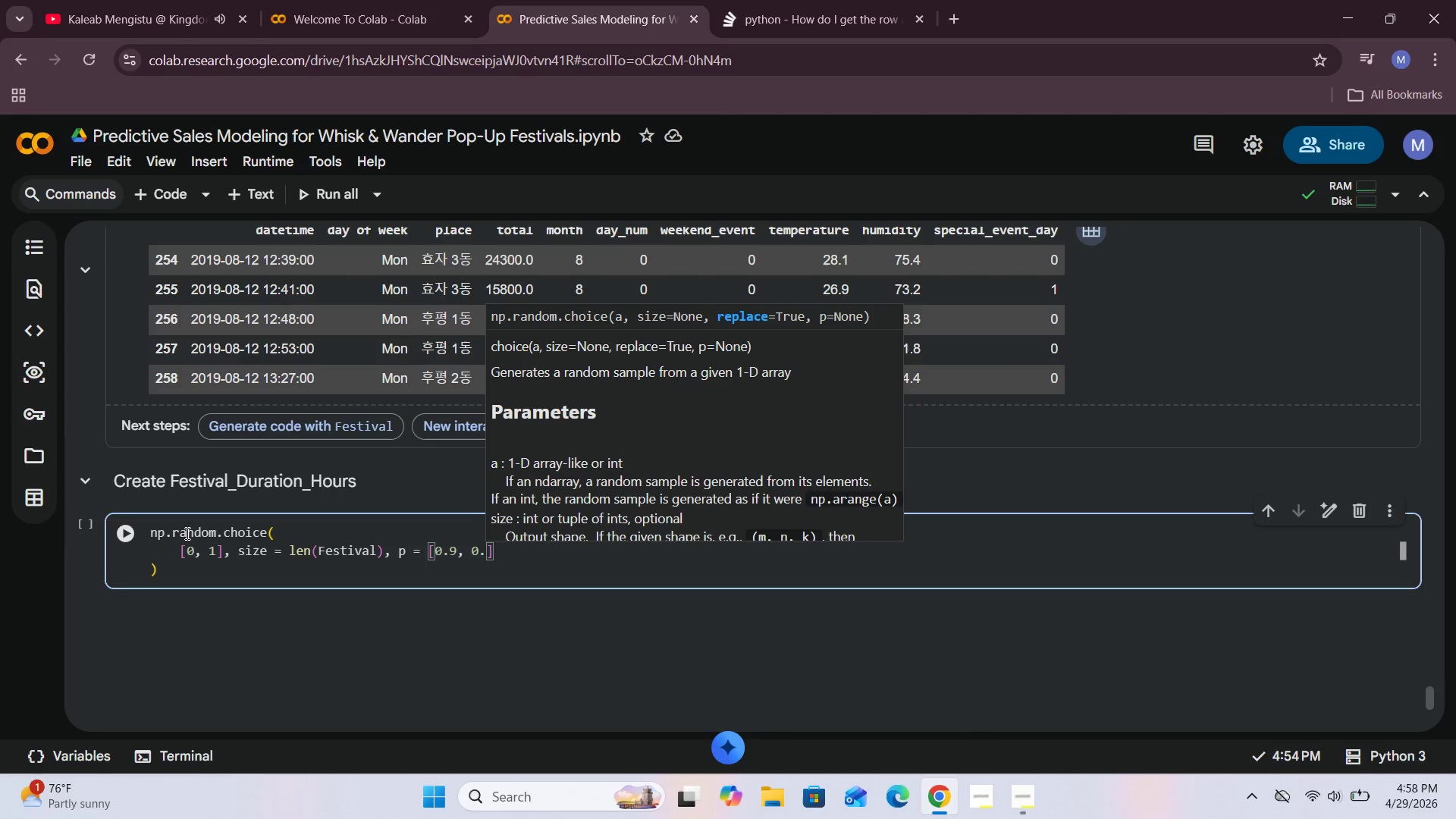 
key(1)
 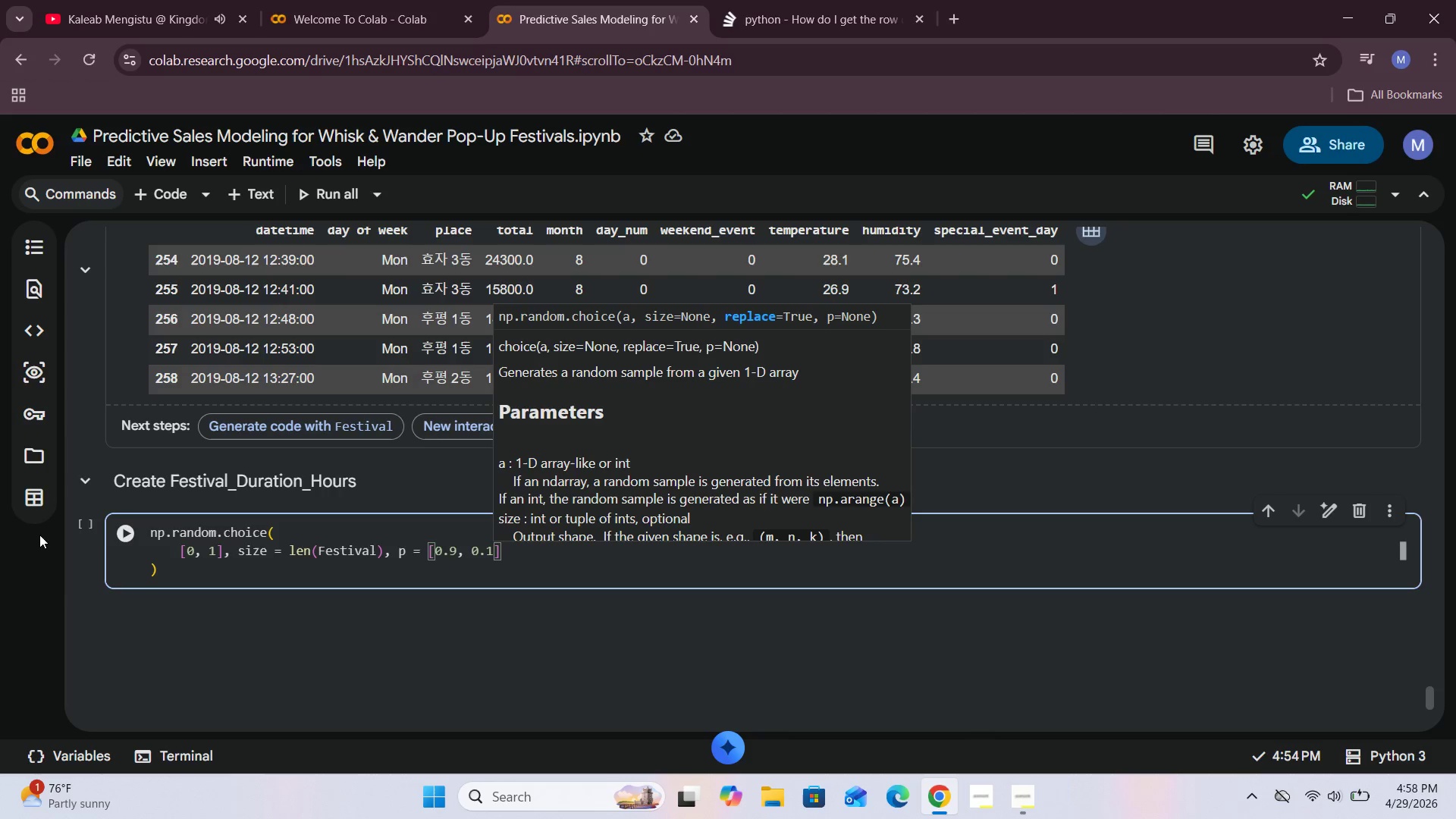 
wait(5.12)
 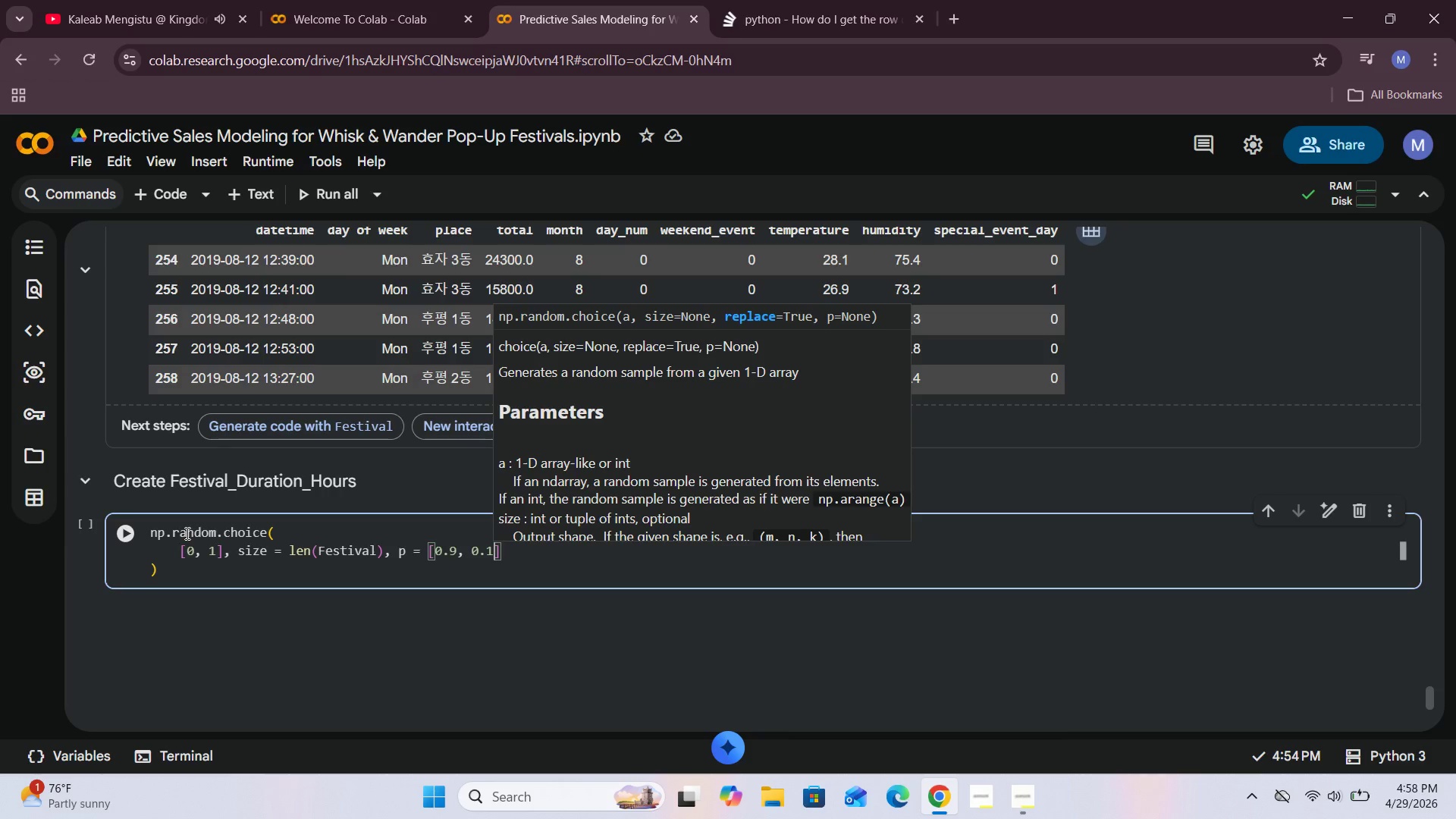 
left_click([152, 533])
 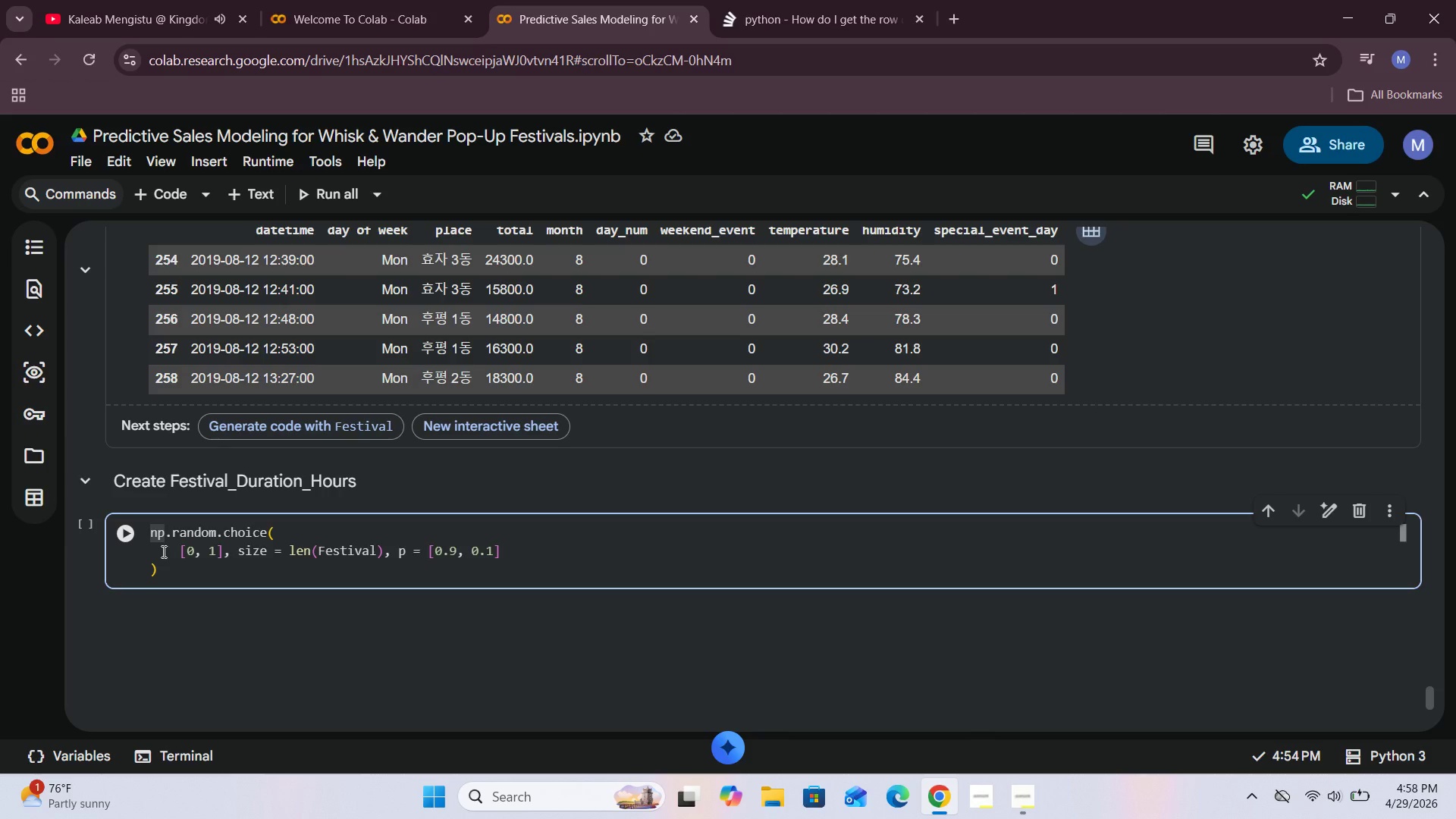 
type(Festival[] = )
 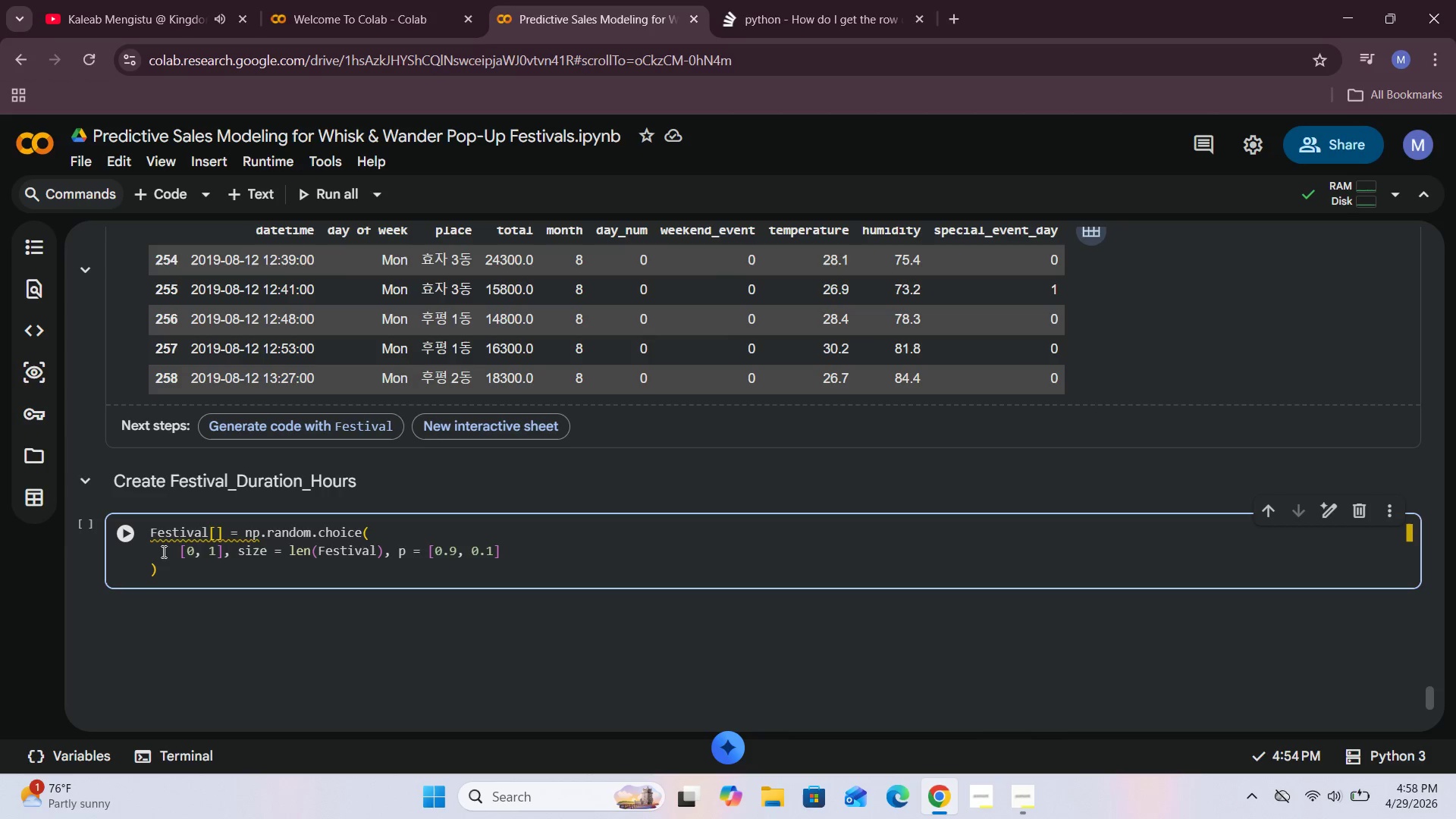 
key(ArrowLeft)
 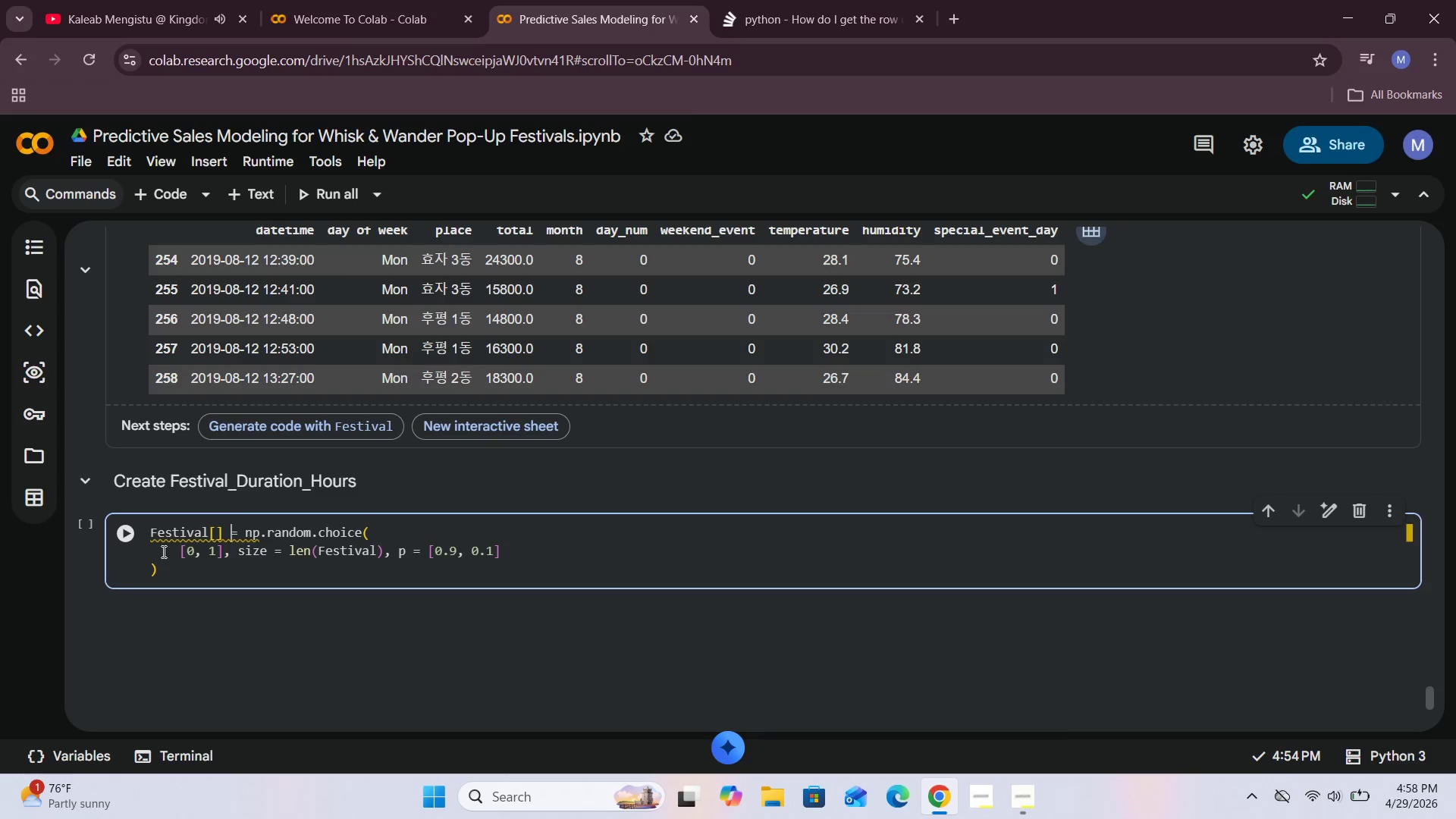 
key(ArrowLeft)
 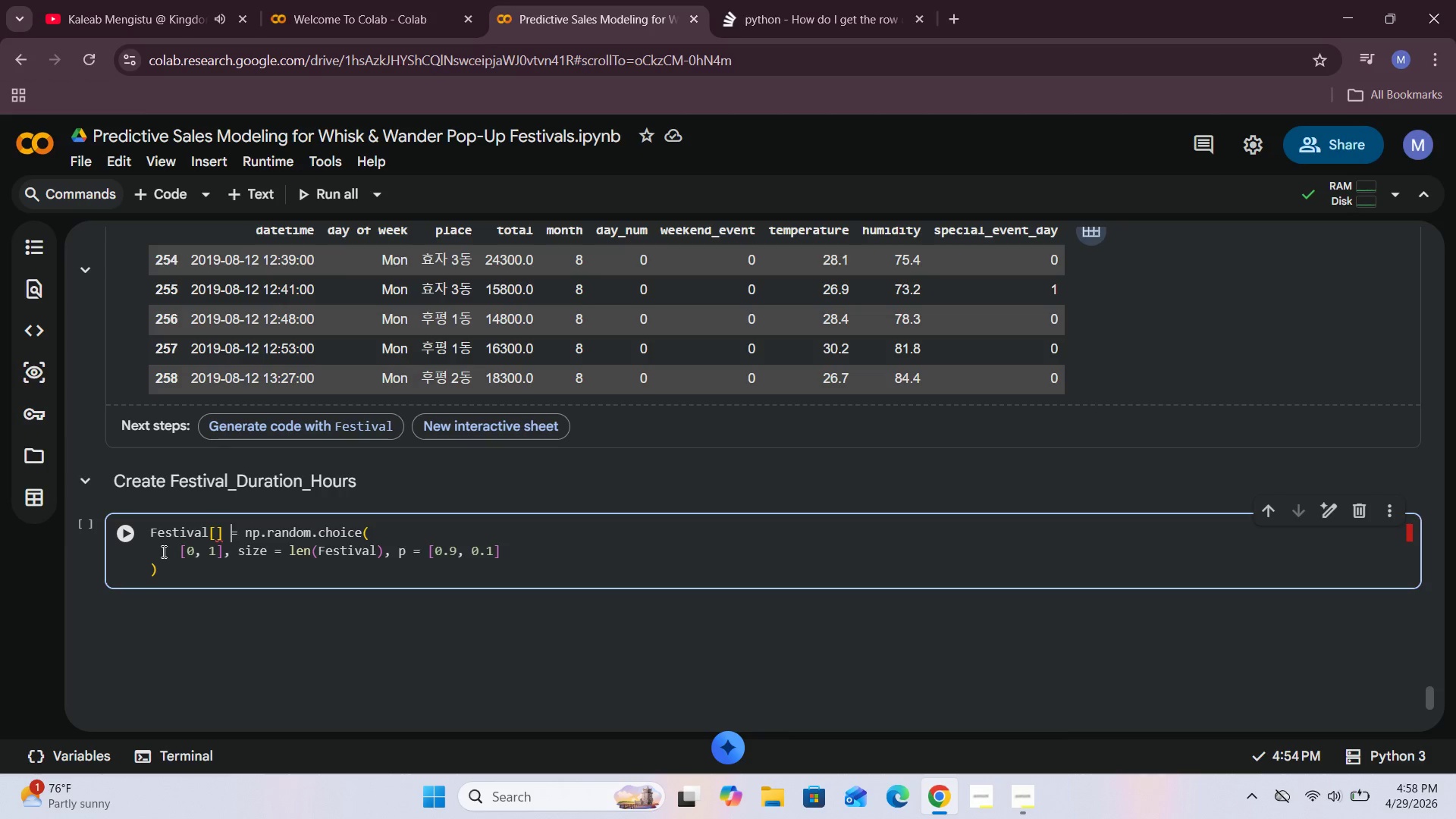 
key(ArrowLeft)
 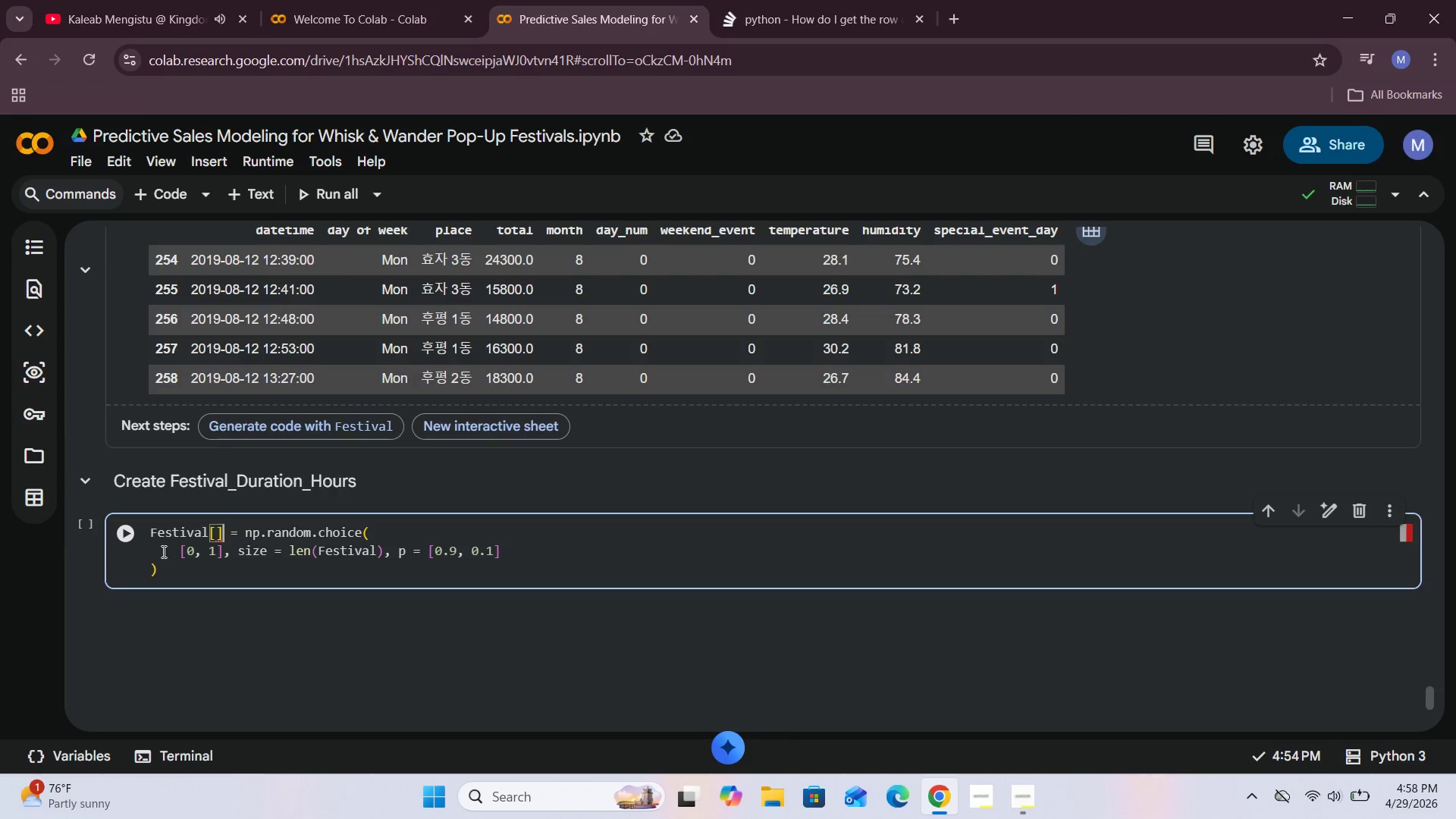 
key(ArrowLeft)
 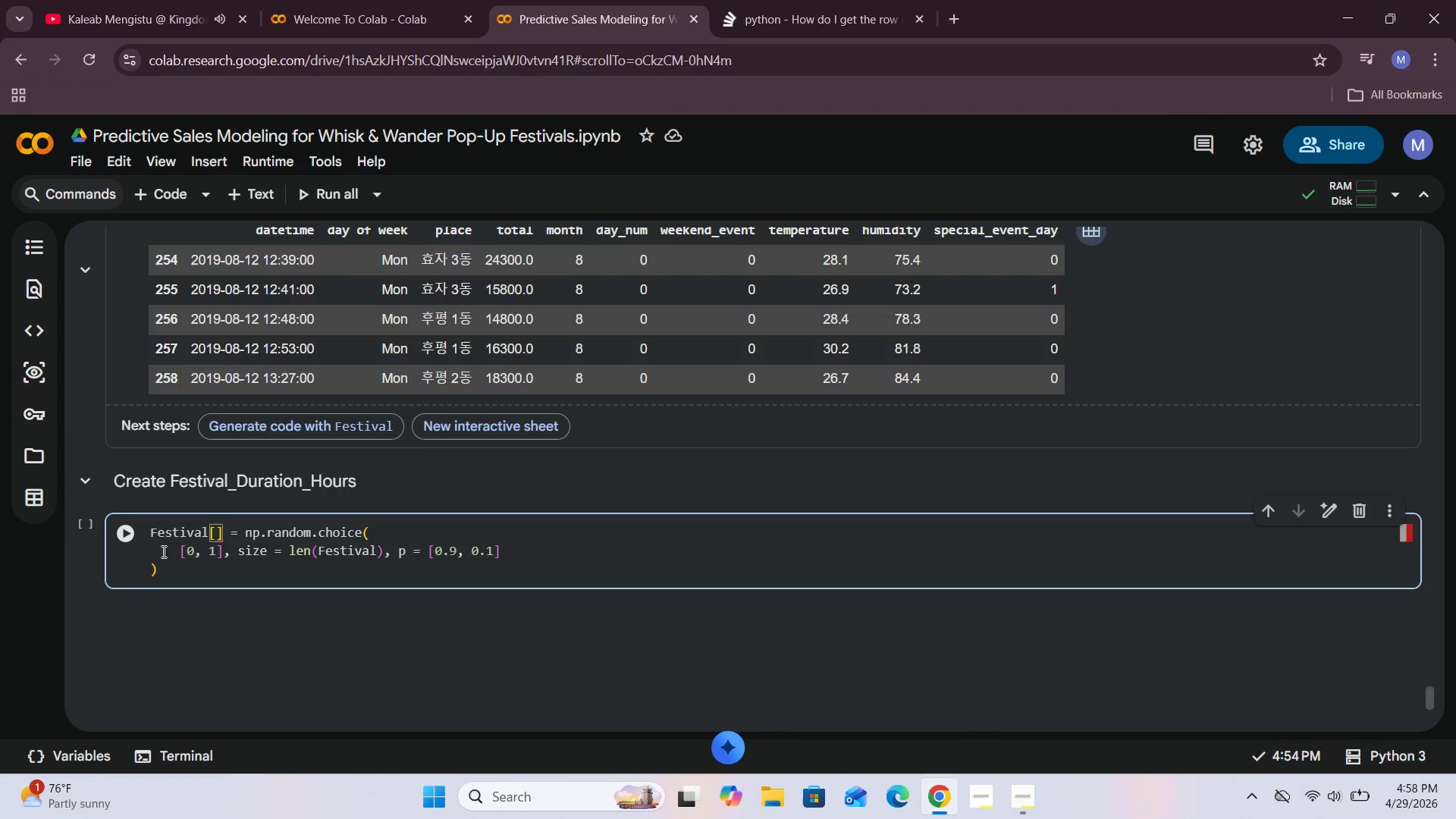 
type(festiva )
key(Backspace)
type(_dua)
key(Backspace)
type(ratin_hours)
 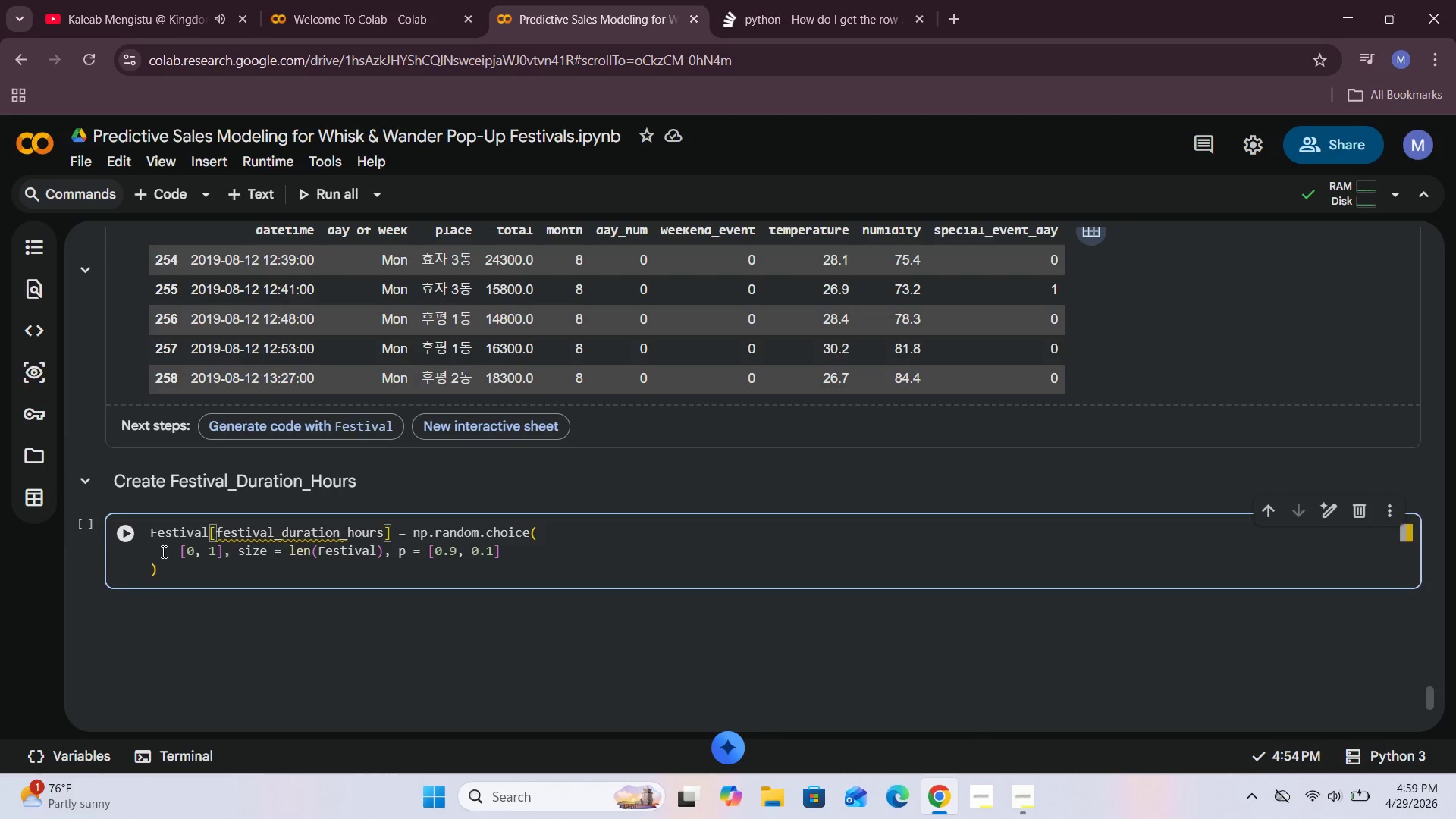 
hold_key(key=L, duration=0.34)
 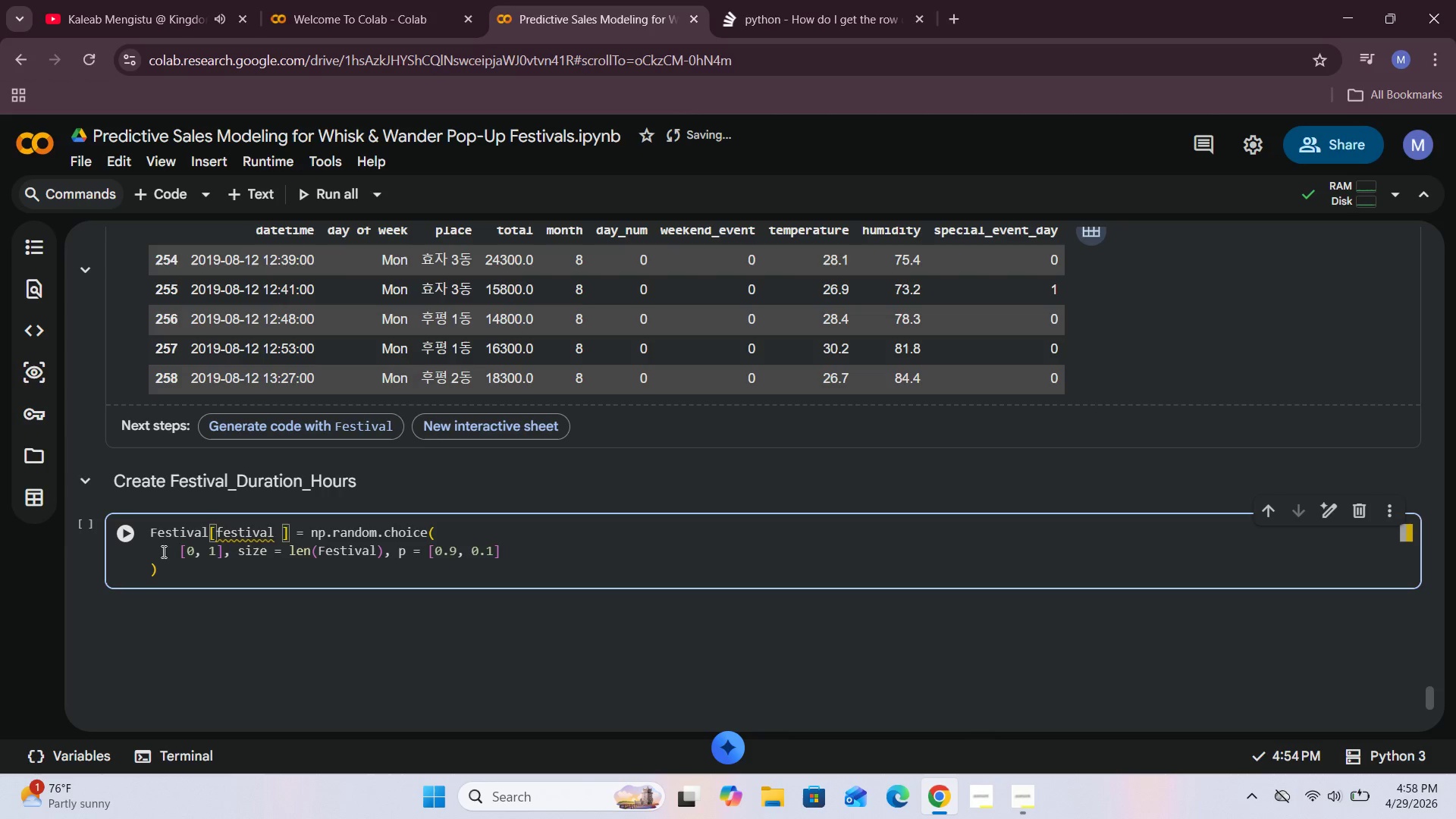 
wait(8.89)
 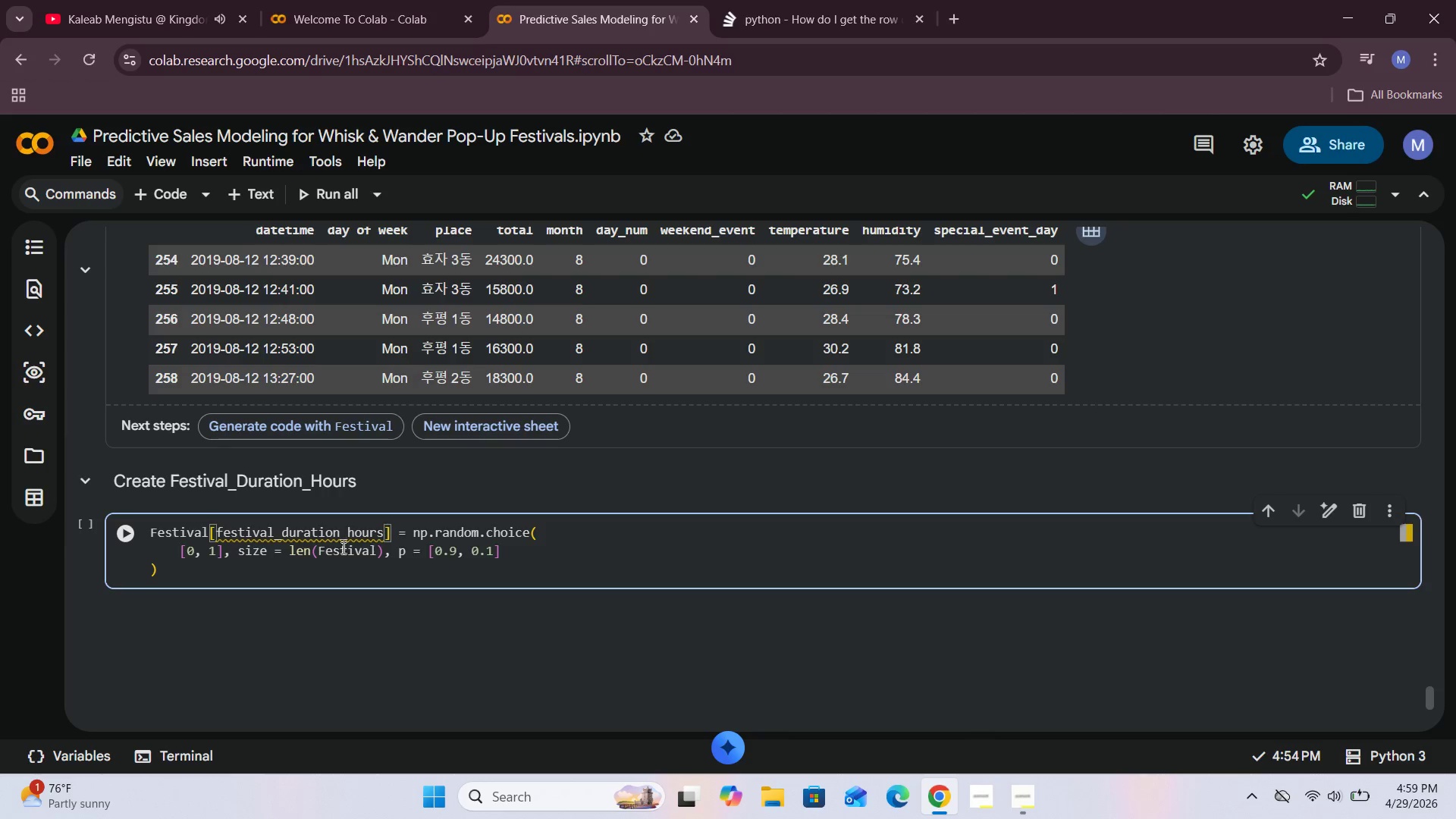 
left_click([218, 528])
 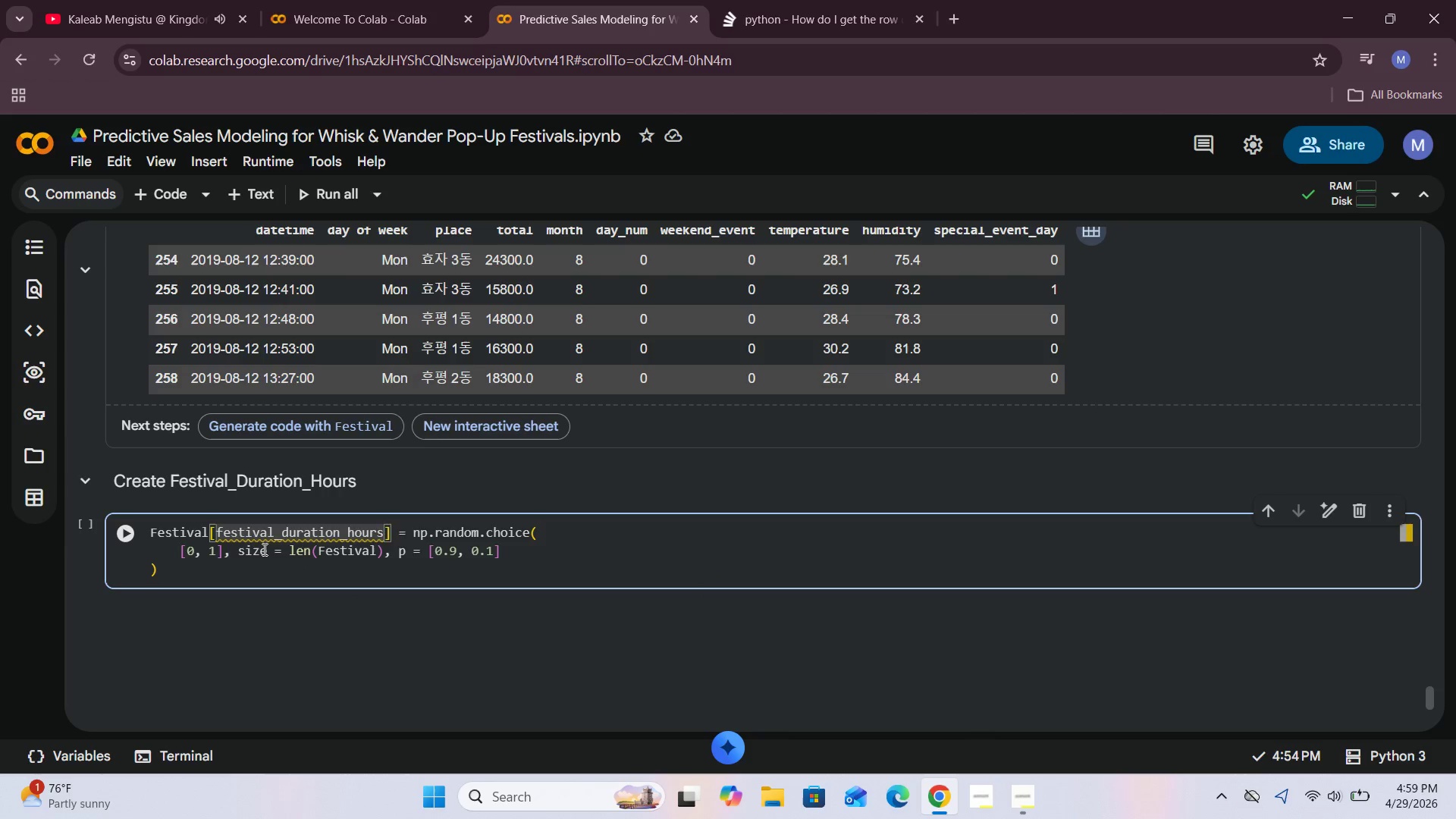 
key(Shift+ShiftRight)
 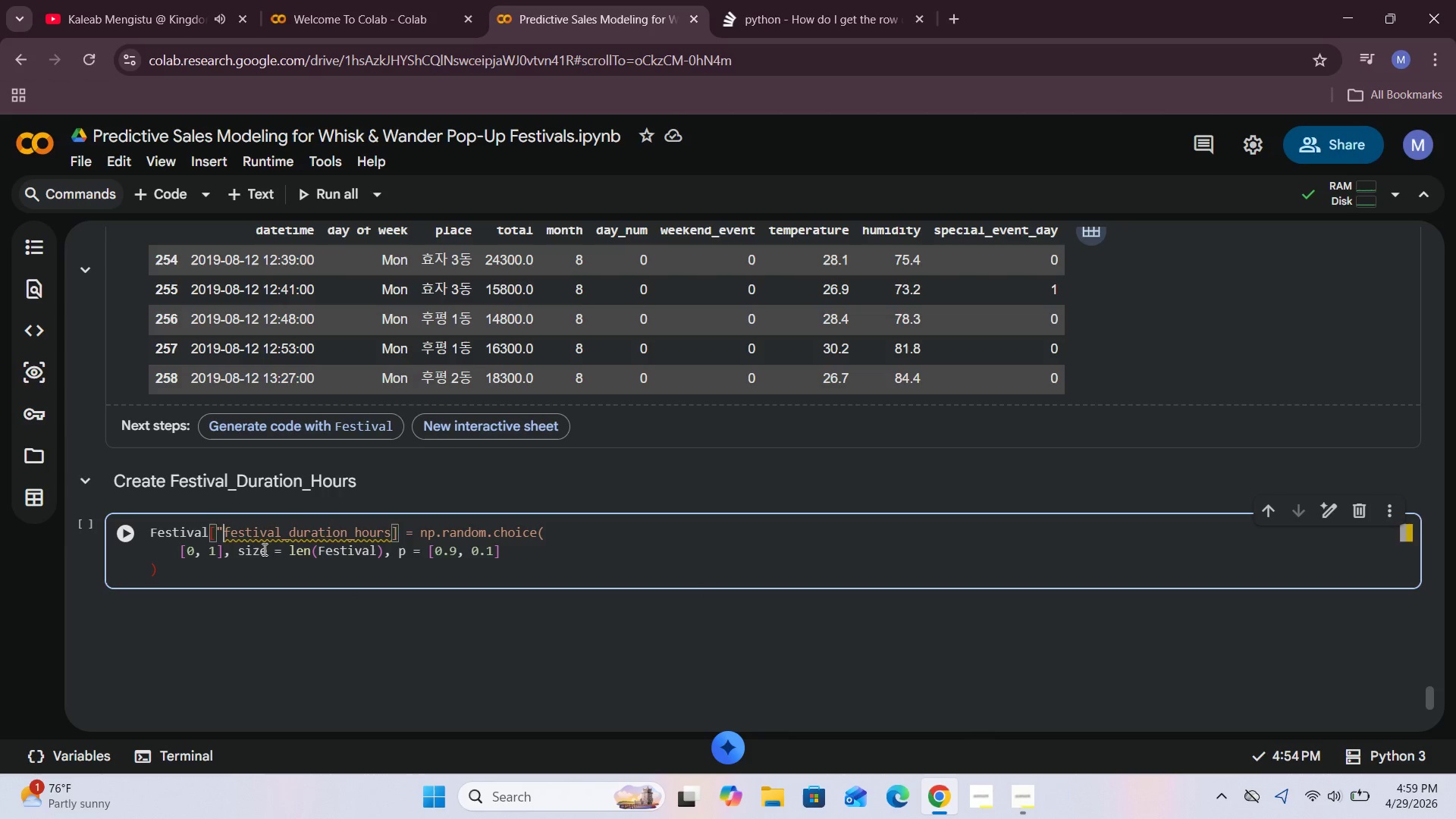 
key(Shift+Quote)
 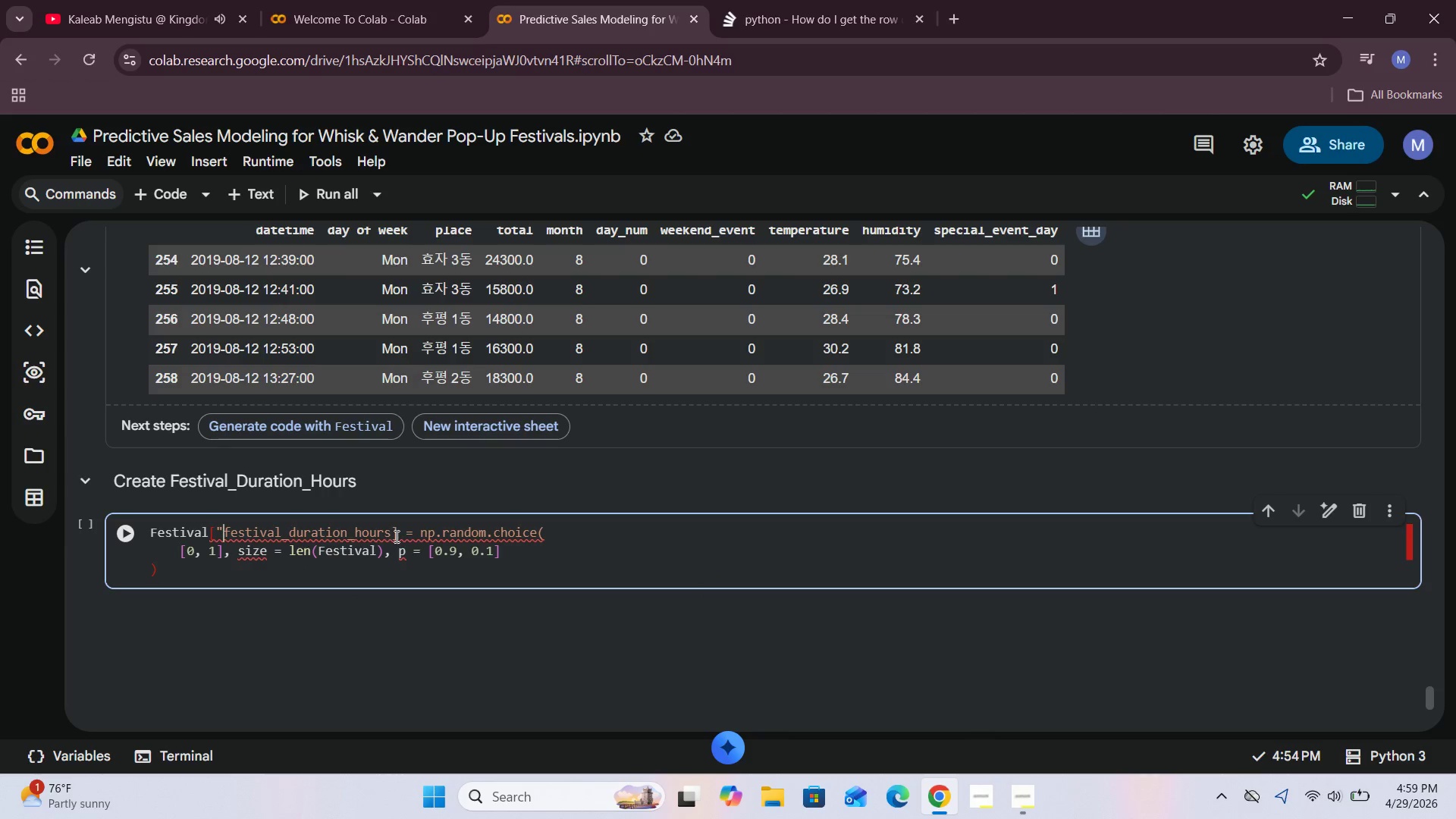 
left_click([389, 528])
 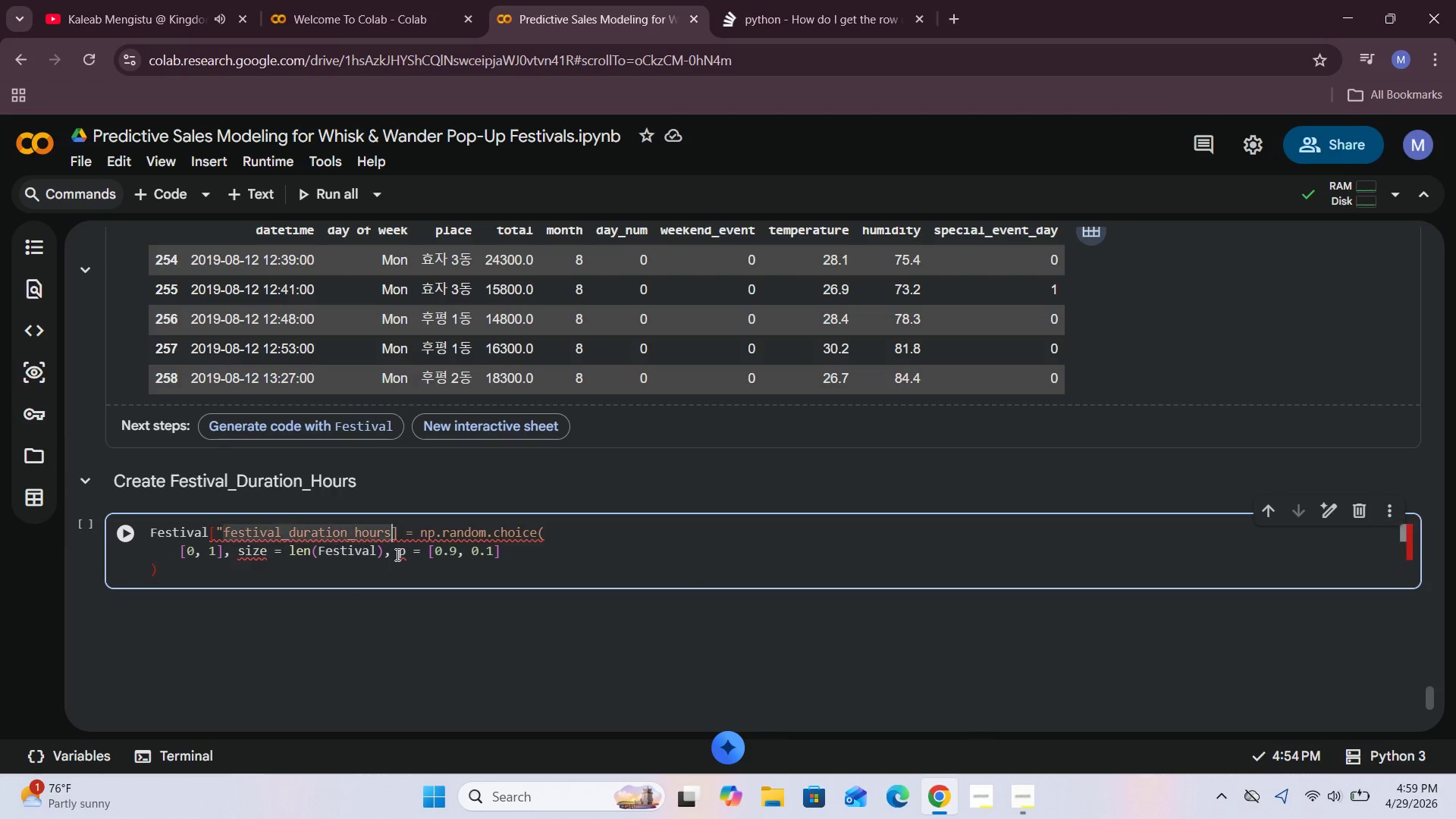 
key(Shift+ShiftRight)
 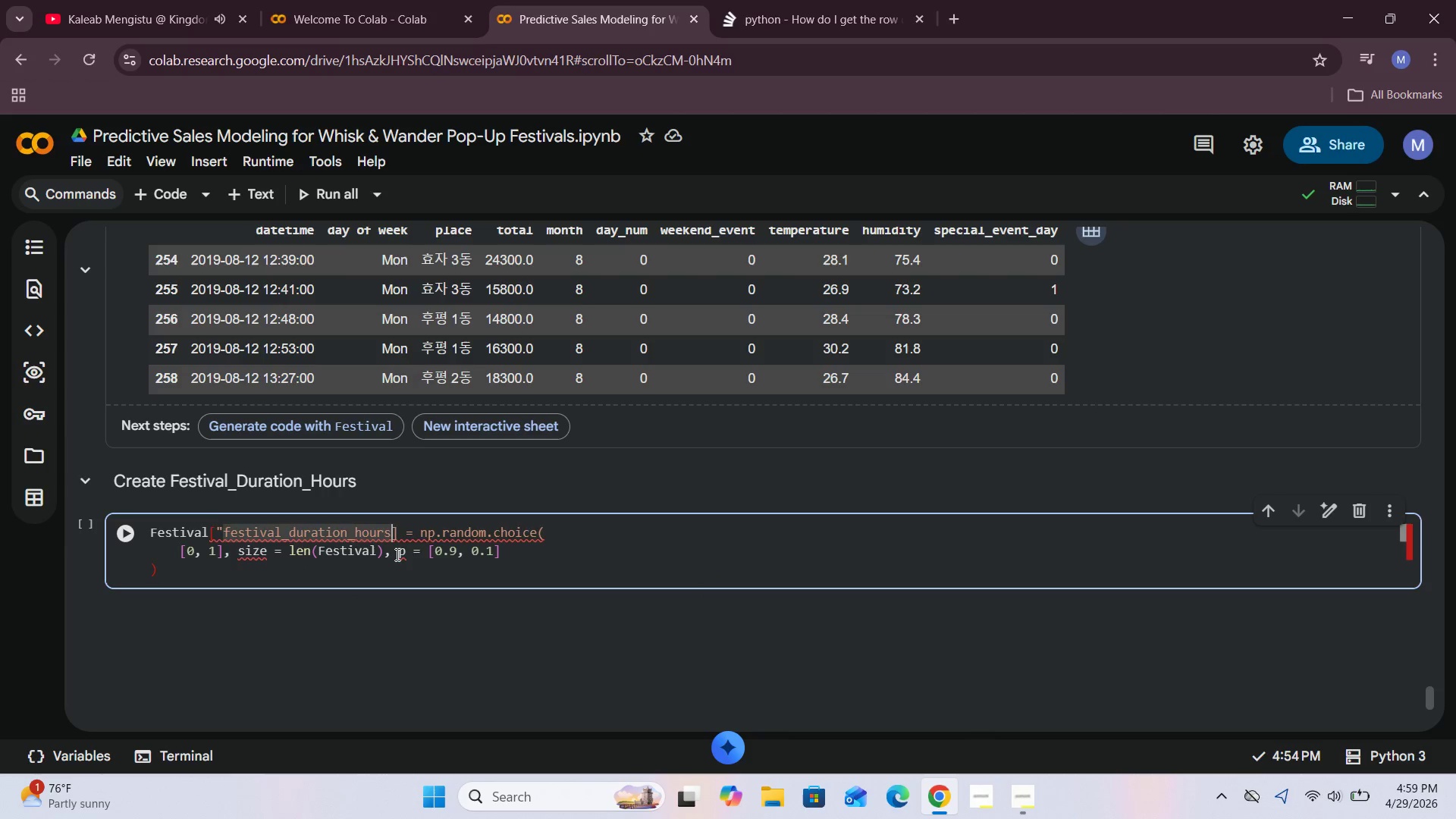 
key(Shift+Quote)
 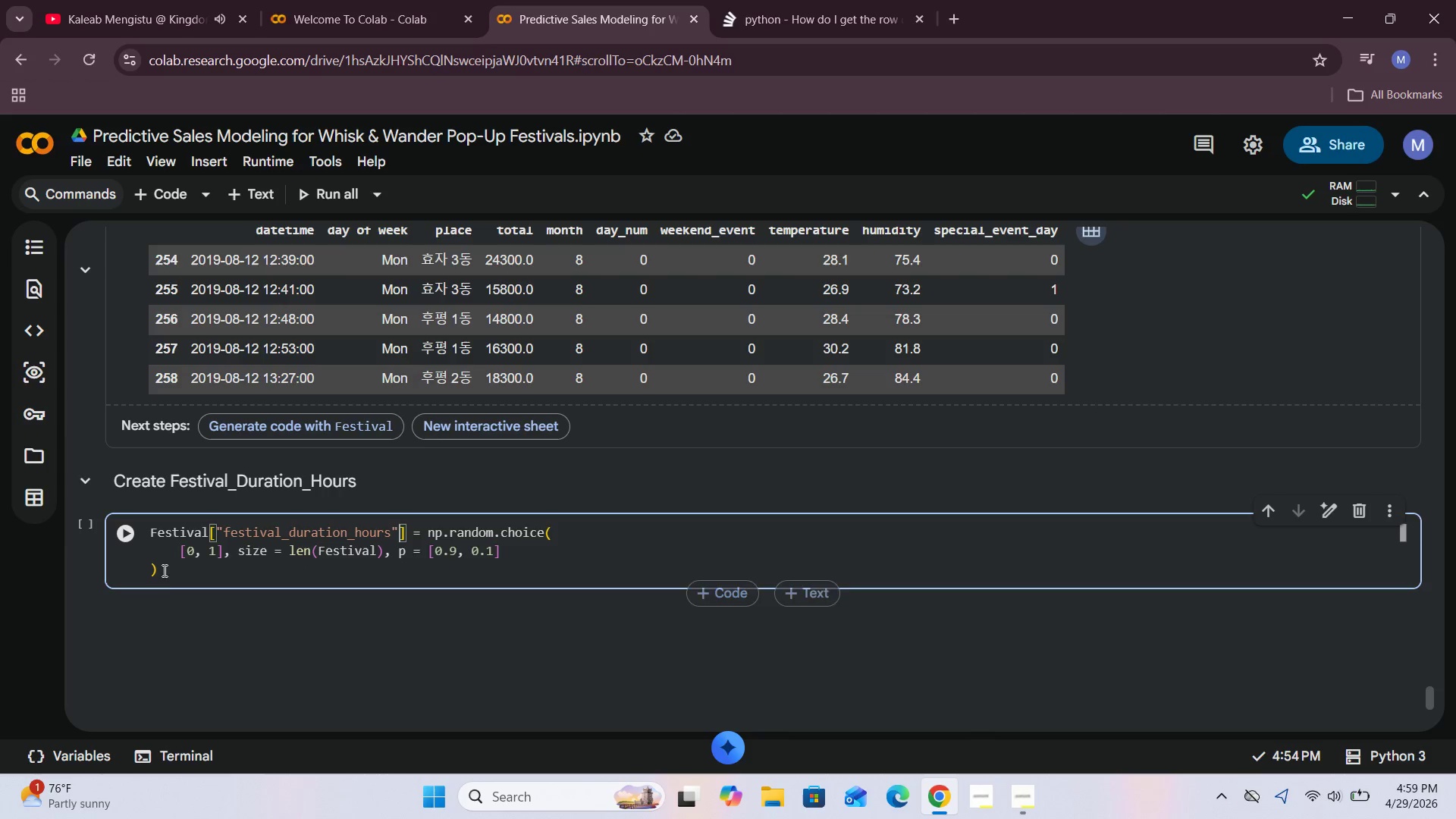 
left_click([168, 579])
 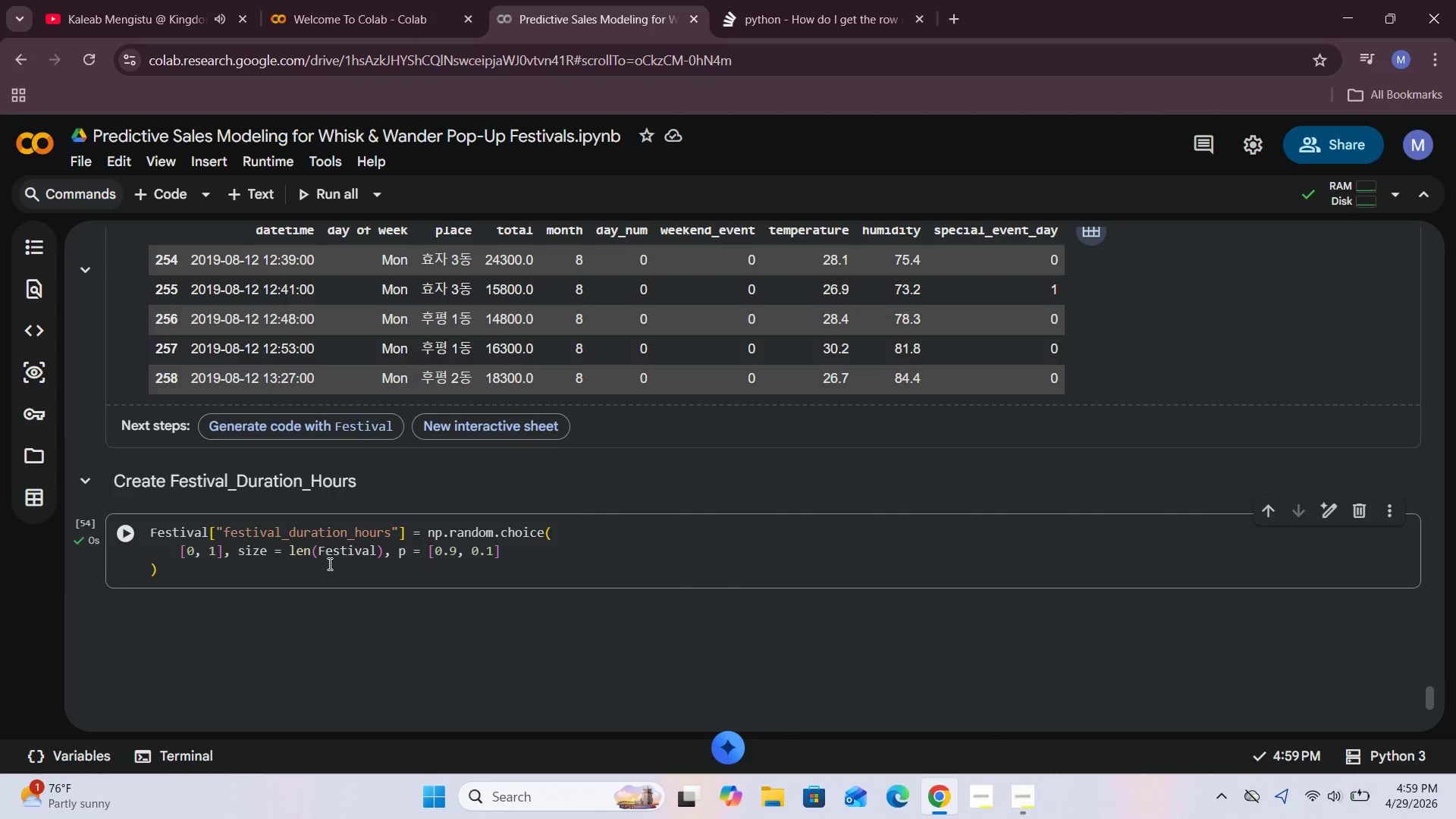 
scroll: coordinate [328, 563], scroll_direction: down, amount: 1.0
 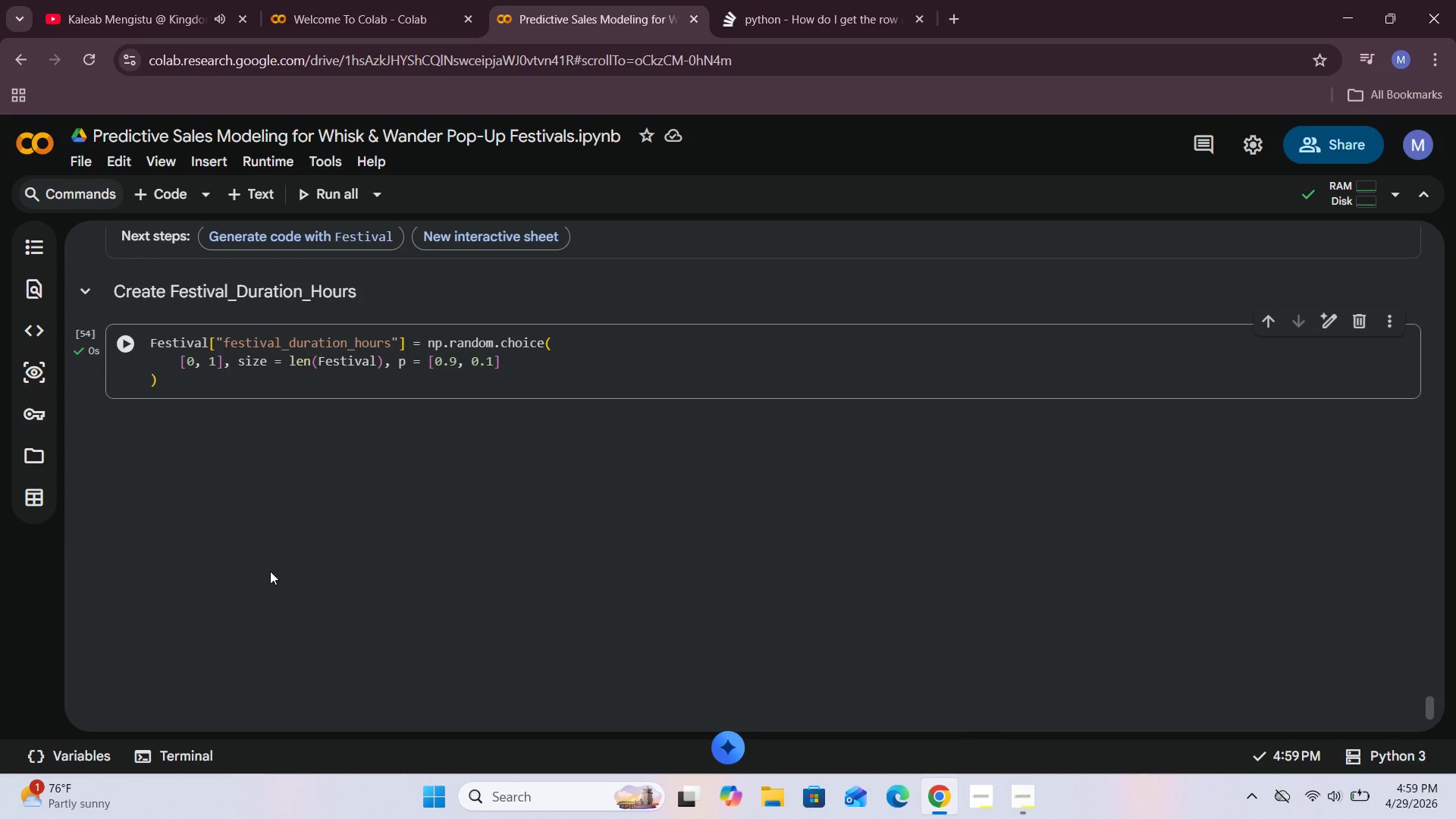 
left_click([170, 203])
 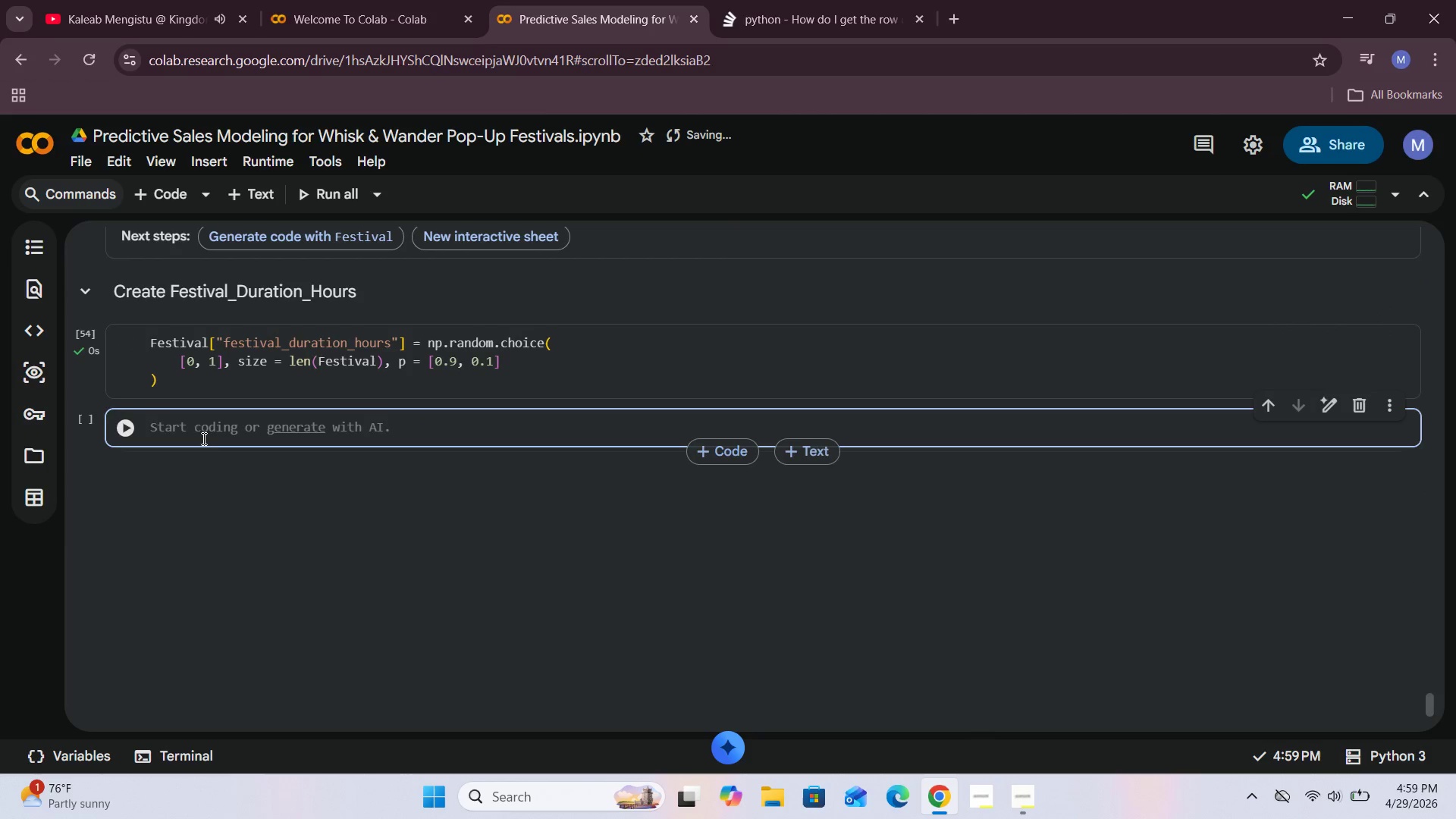 
left_click([202, 434])
 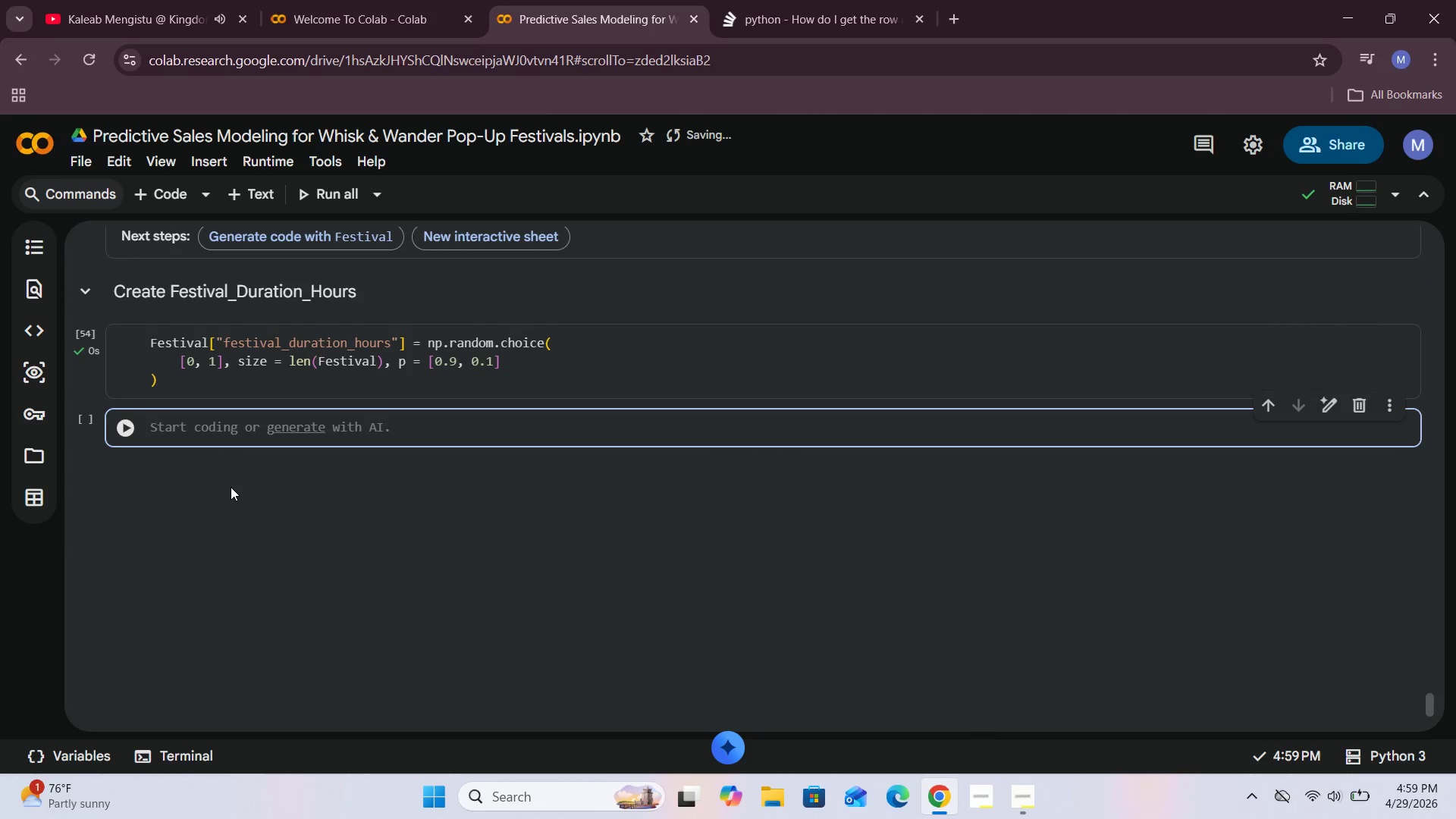 
type(Festival.heaf)
key(Backspace)
type(d()
 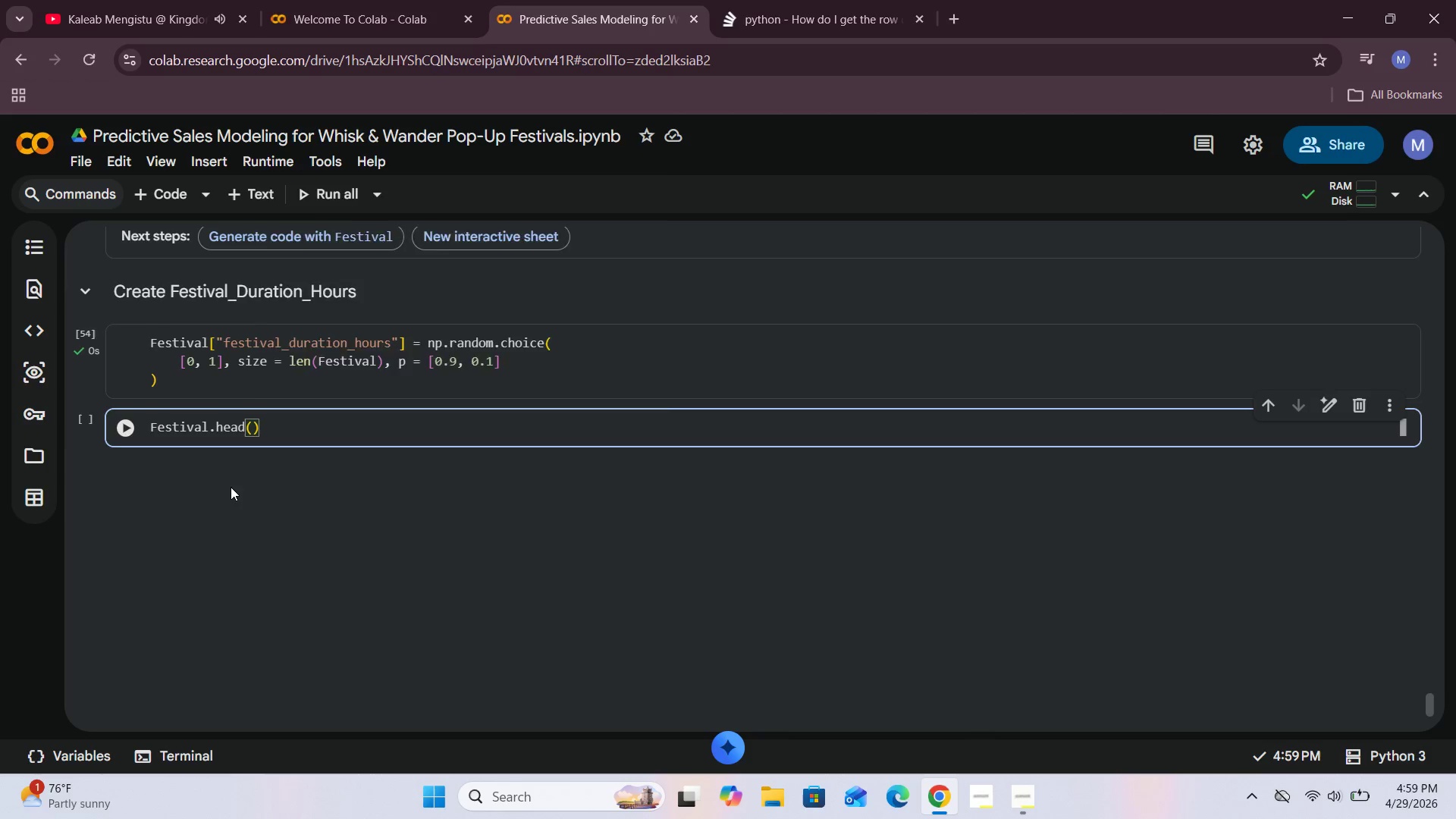 
key(Shift+Enter)
 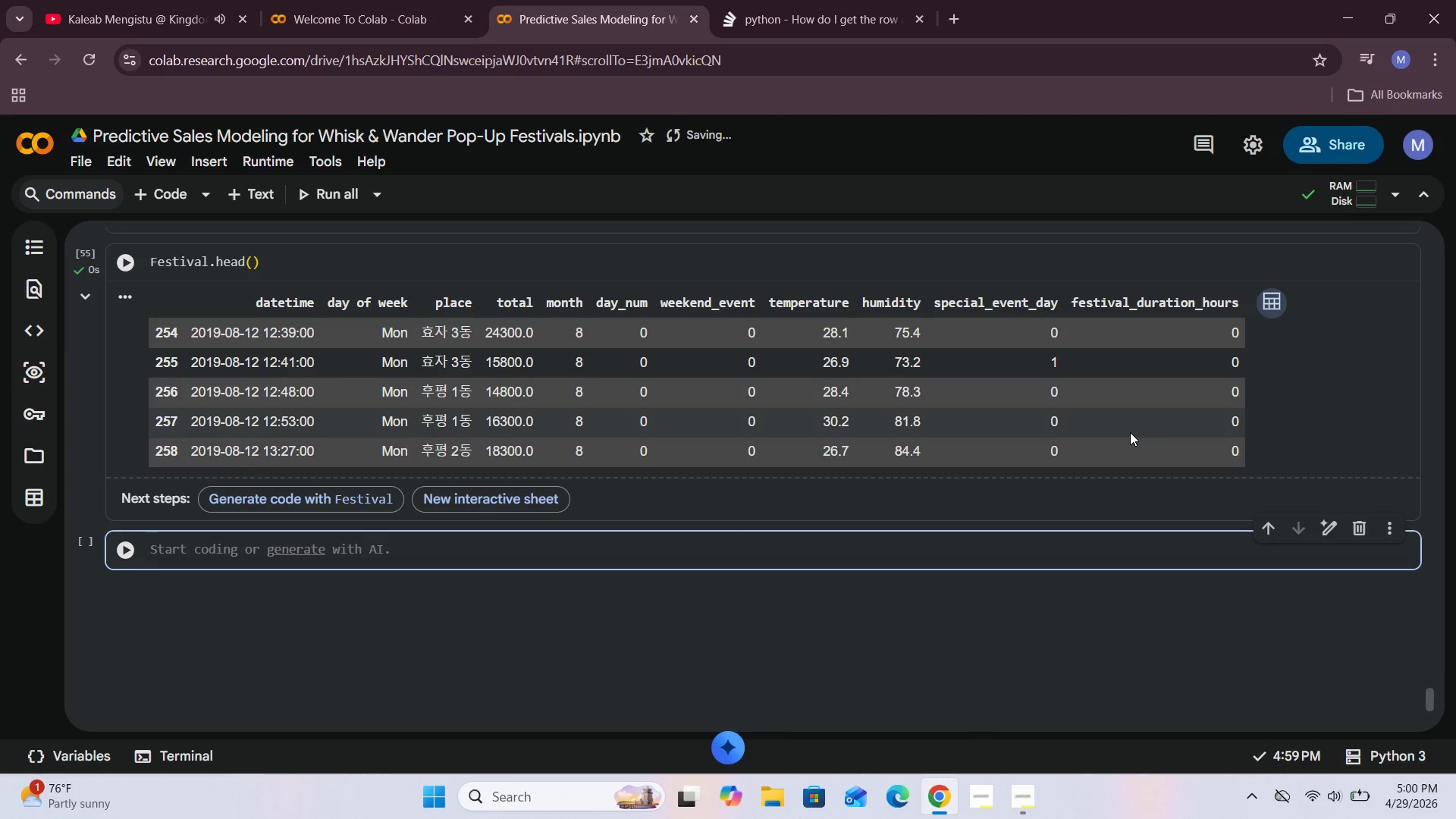 
key(Shift+ShiftRight)
 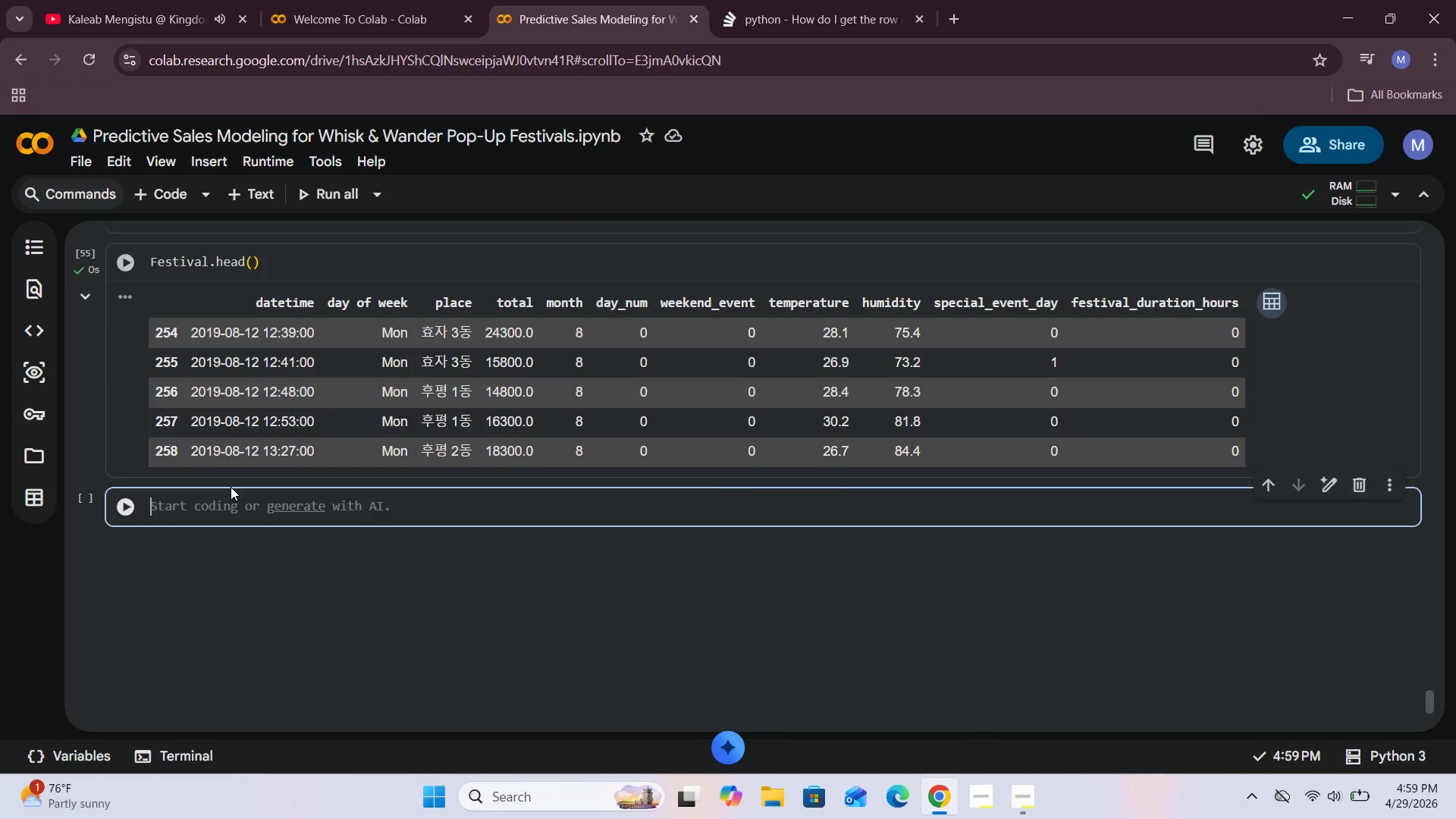 
wait(28.56)
 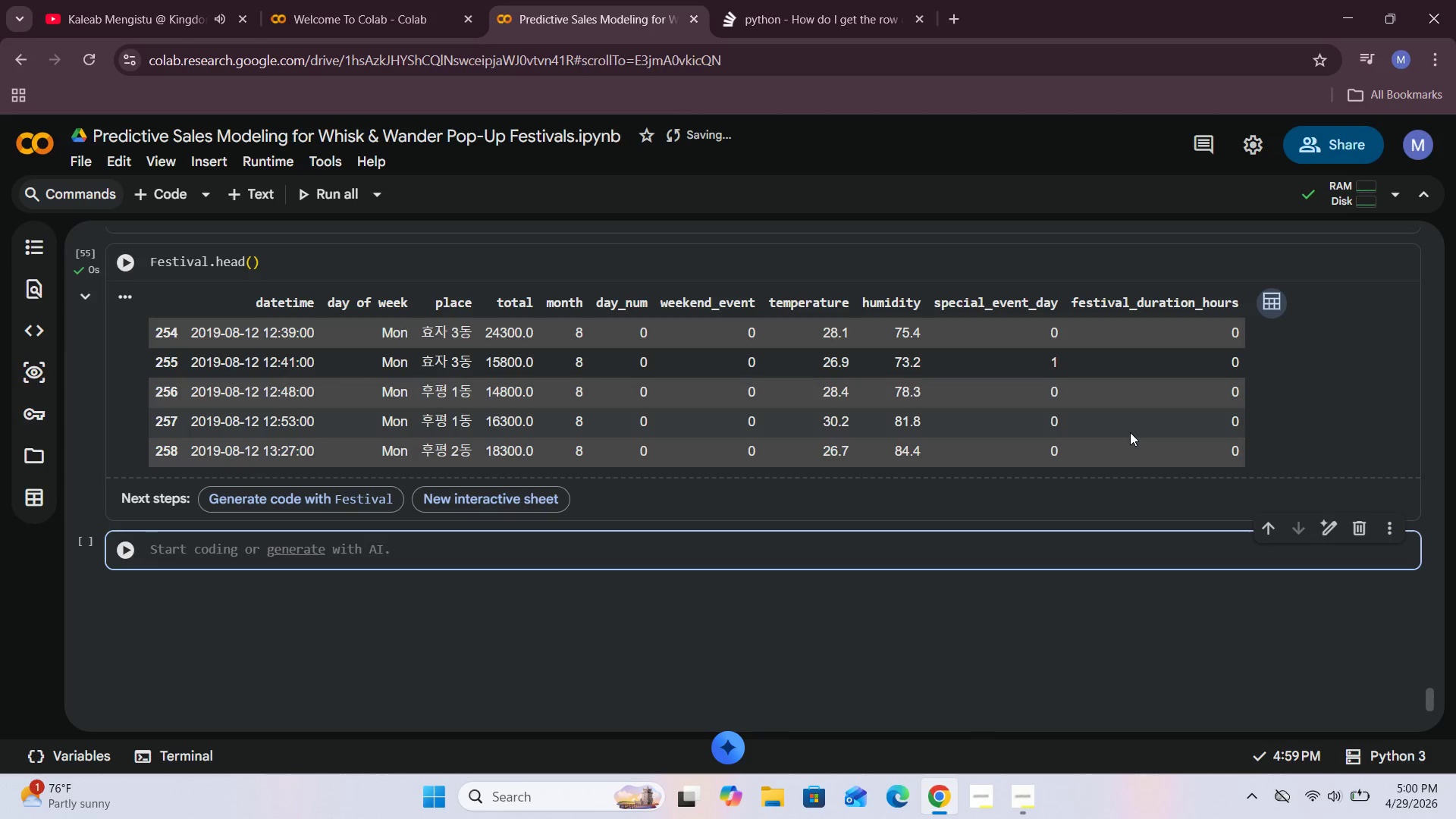 
left_click([656, 479])
 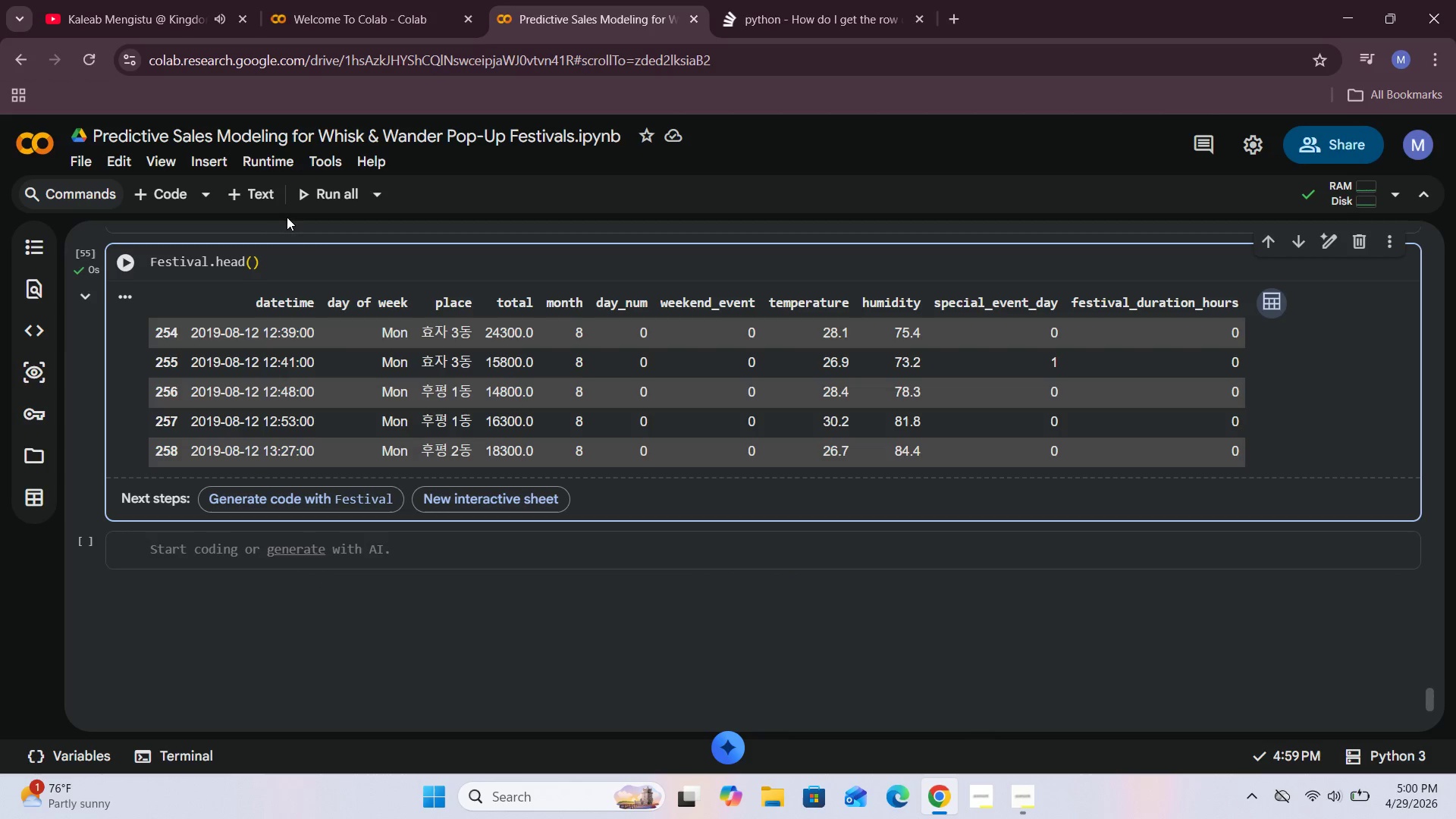 
left_click([268, 193])
 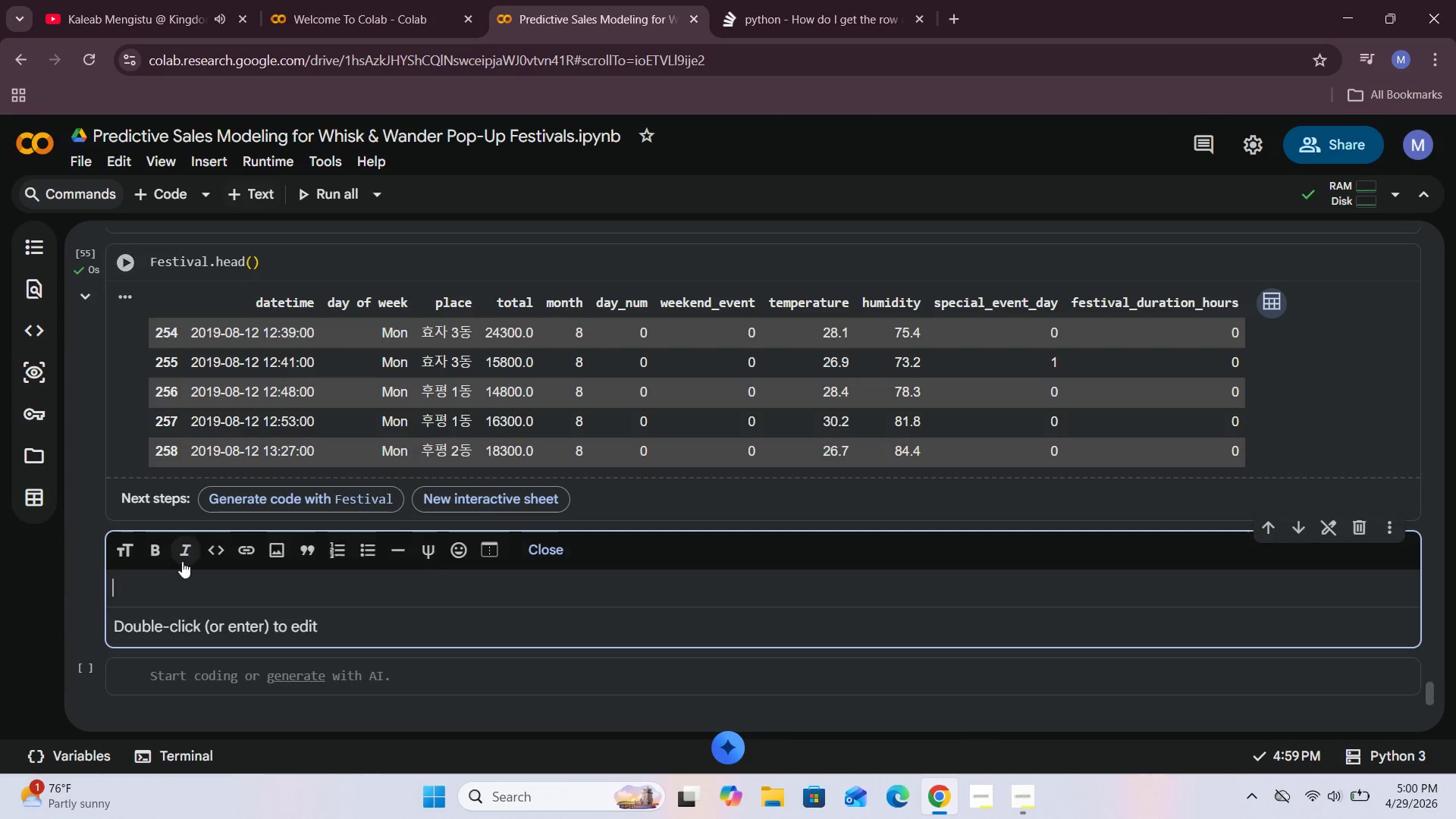 
left_click([180, 587])
 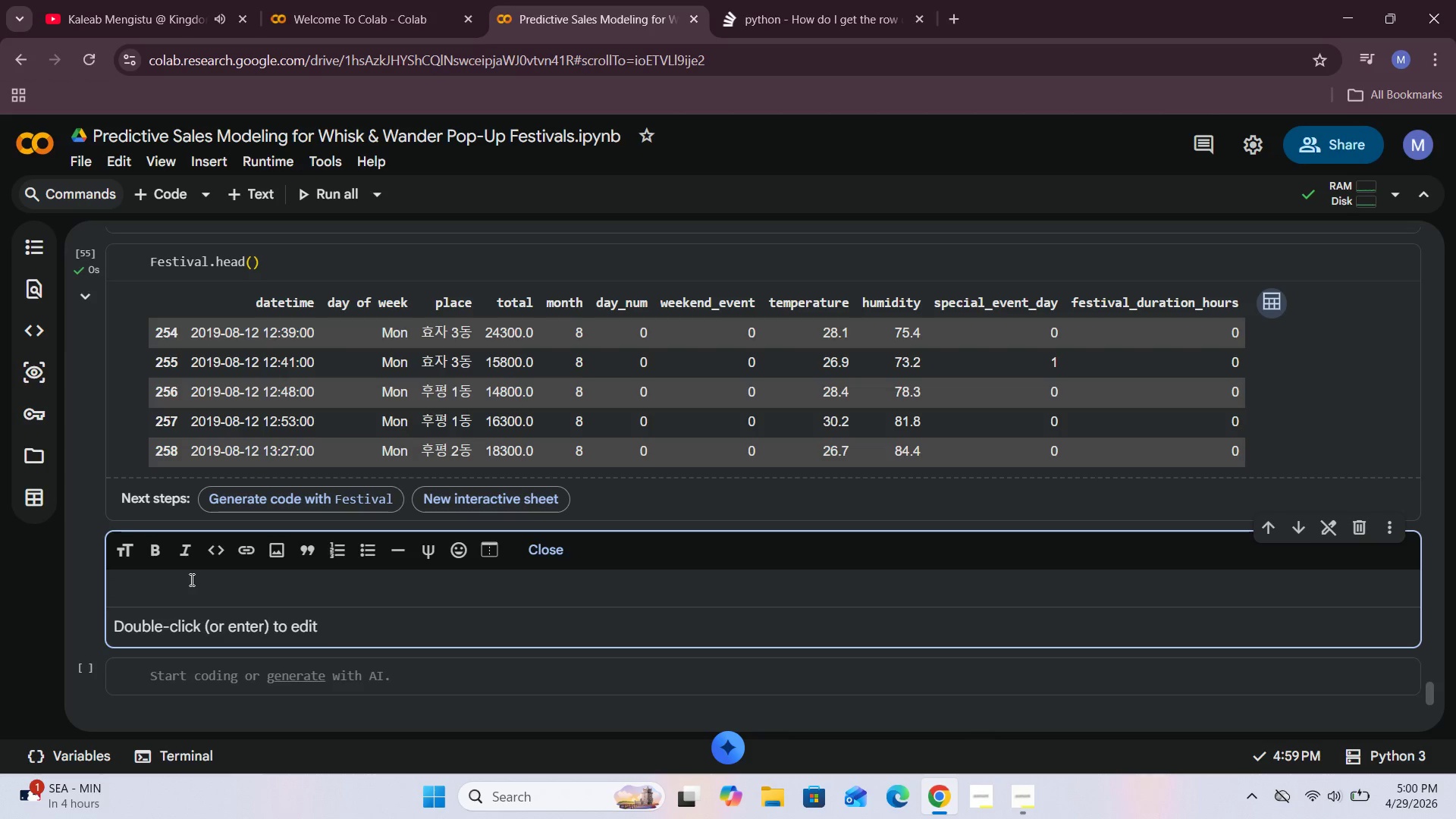 
wait(31.0)
 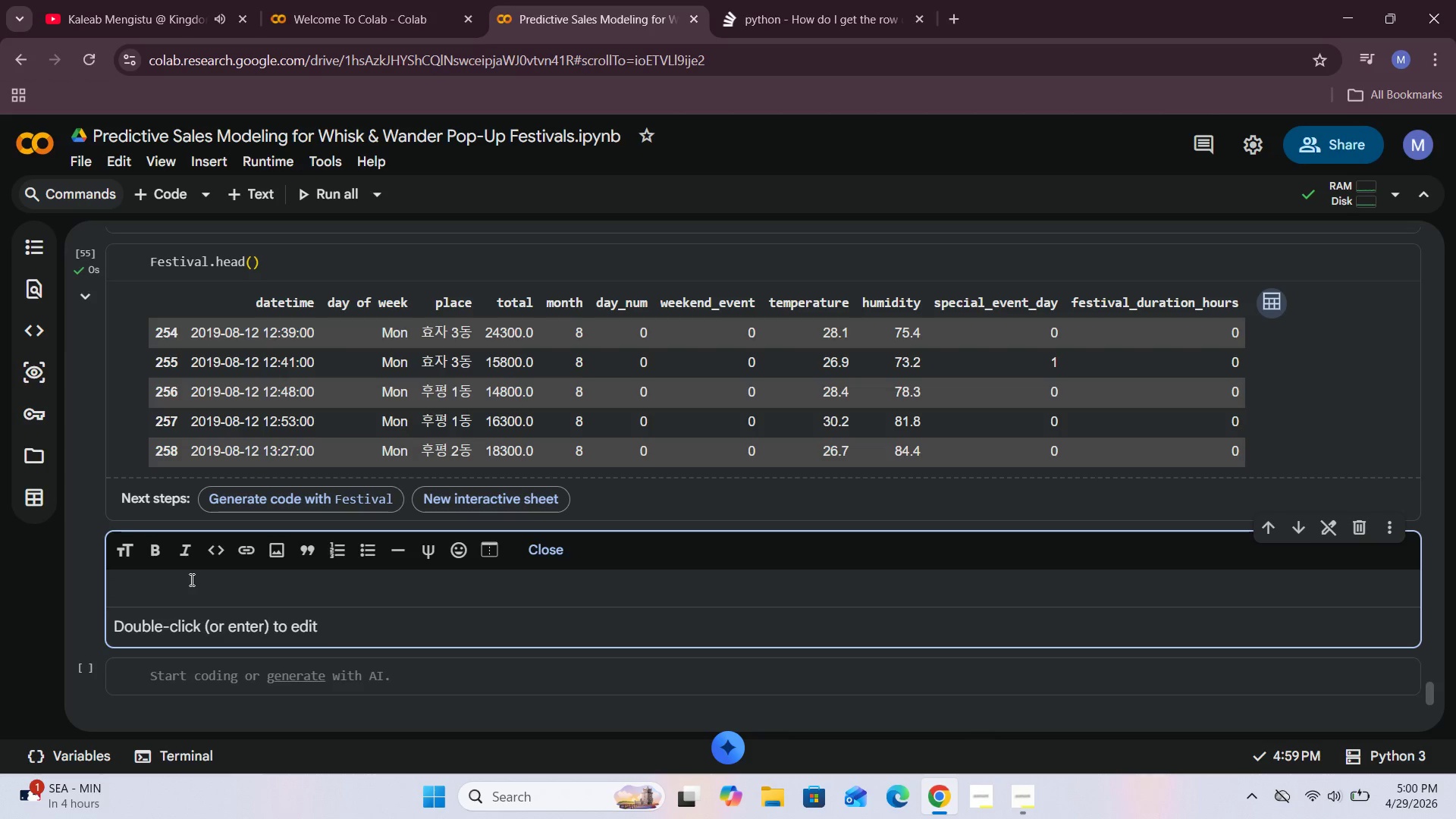 
scroll: coordinate [190, 582], scroll_direction: up, amount: 3.0
 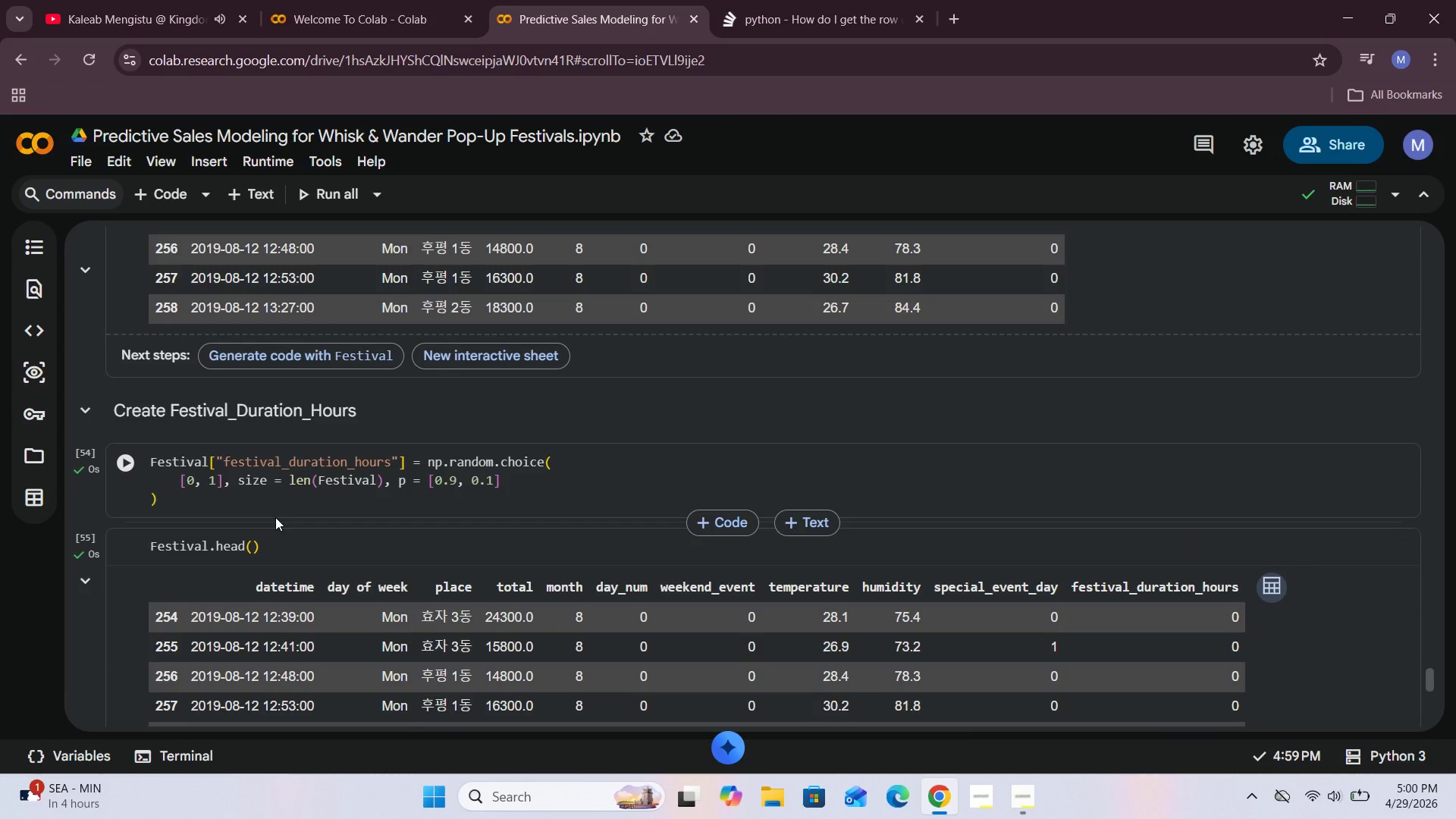 
wait(10.02)
 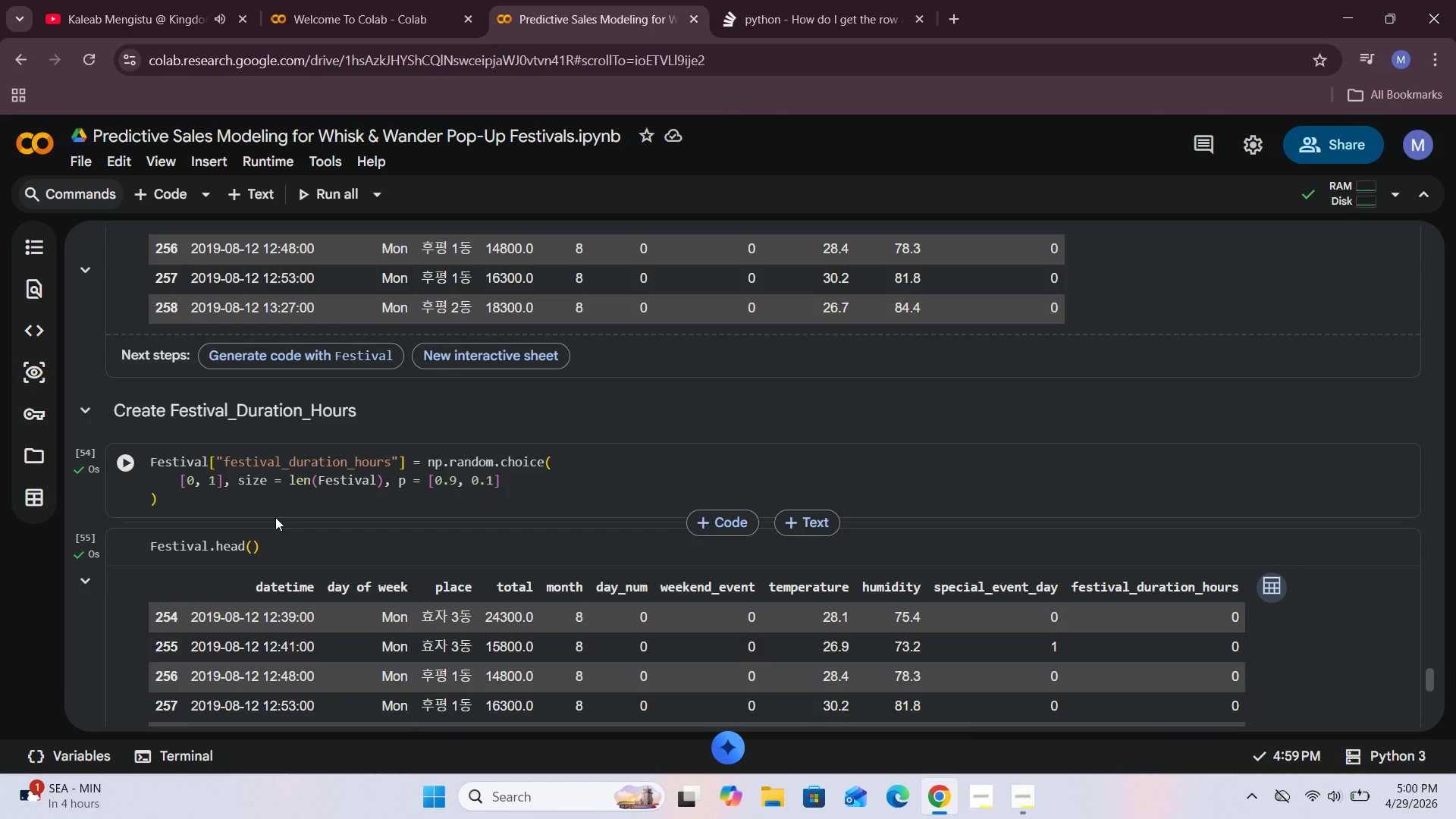 
scroll: coordinate [1153, 626], scroll_direction: up, amount: 1.0
 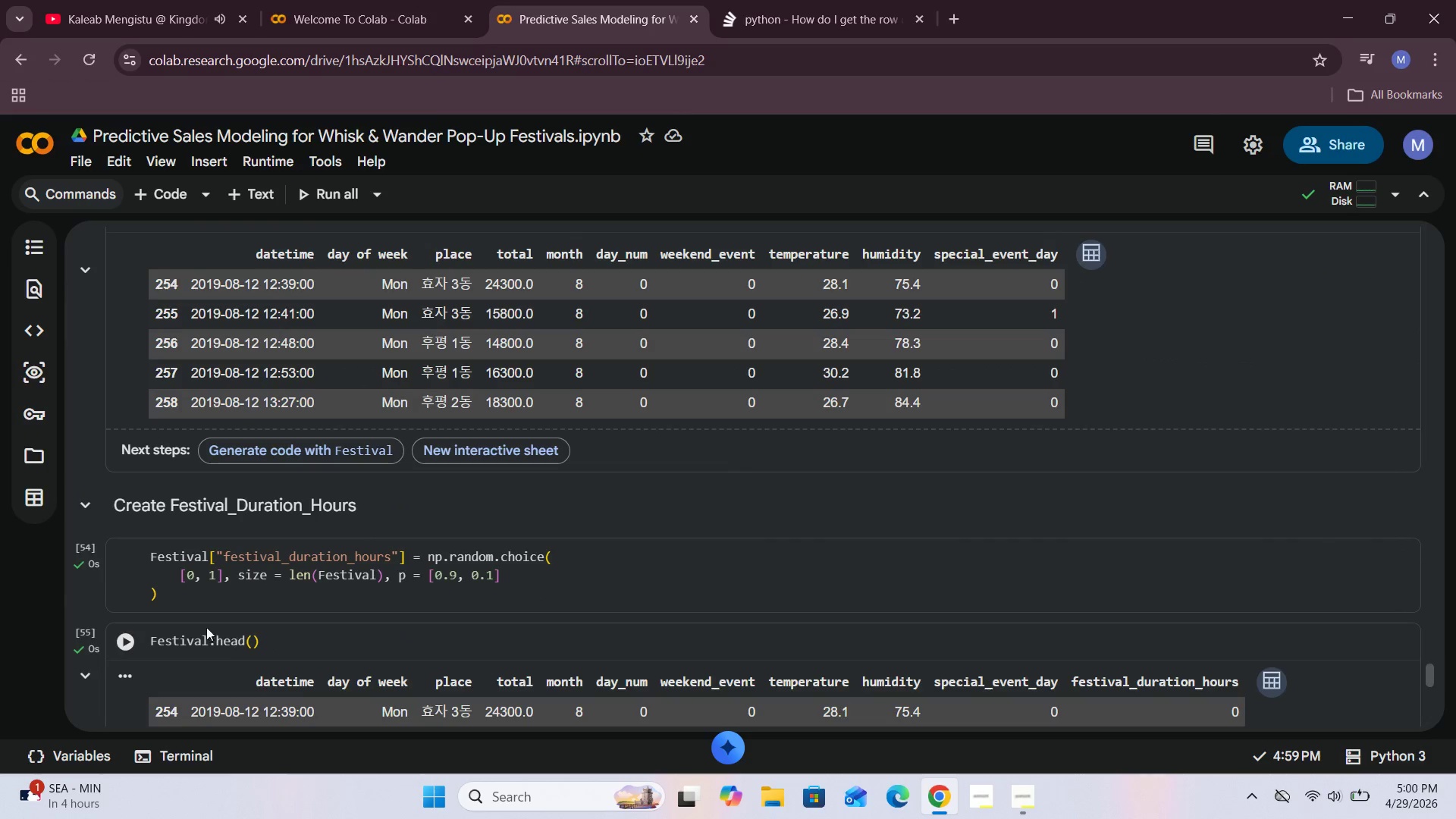 
left_click_drag(start_coordinate=[170, 600], to_coordinate=[137, 544])
 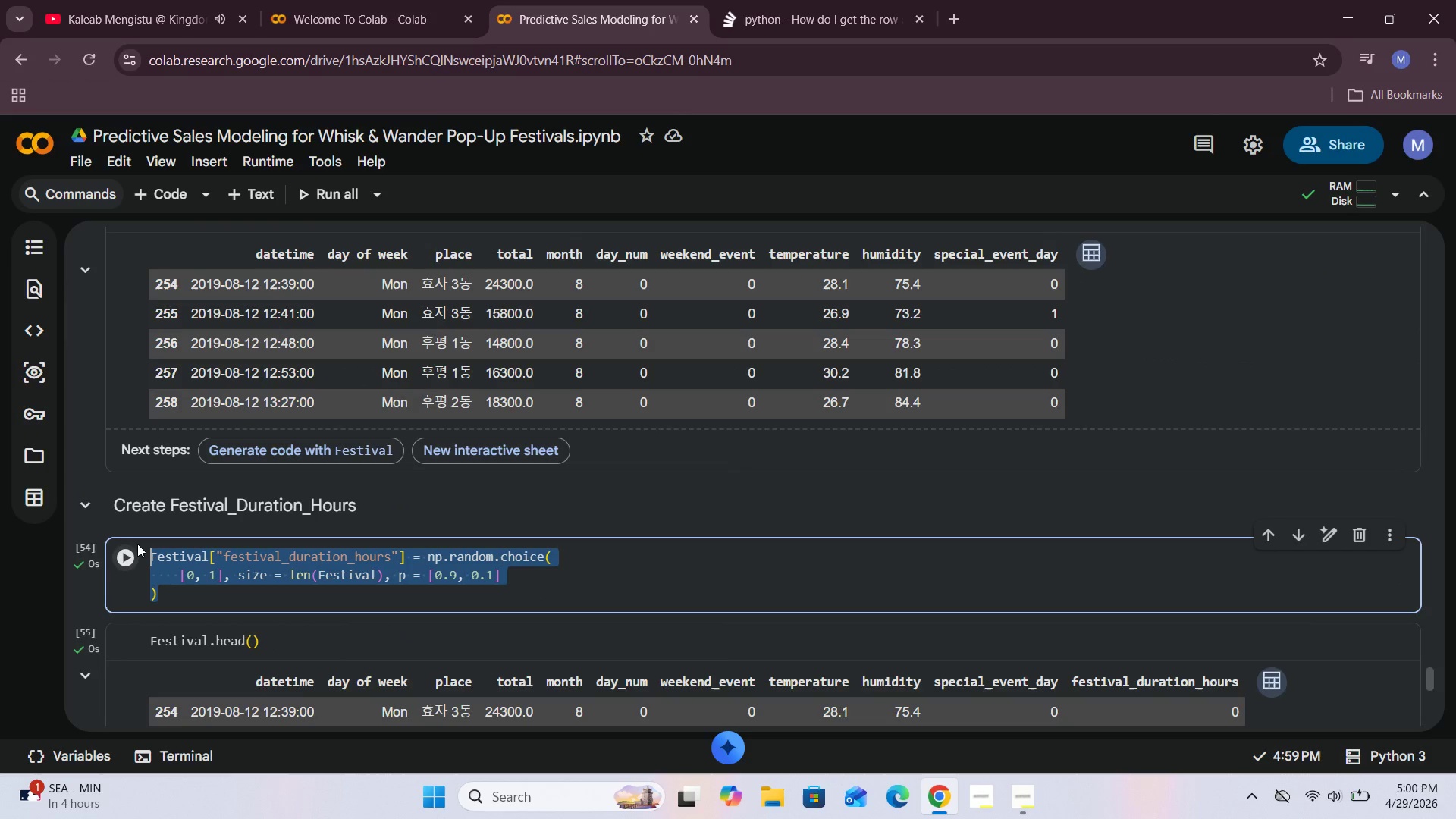 
key(Backspace)
 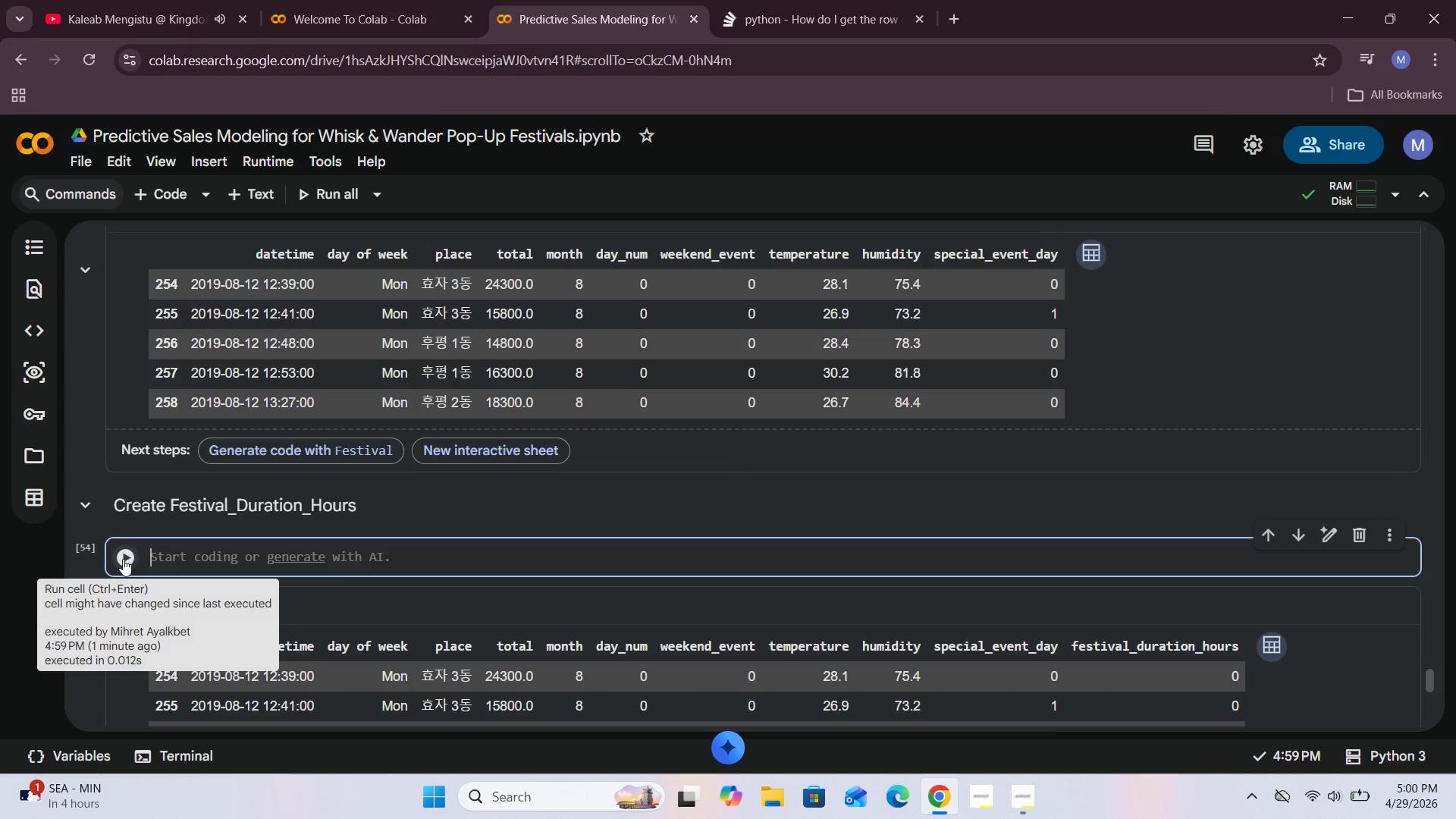 
left_click([123, 559])
 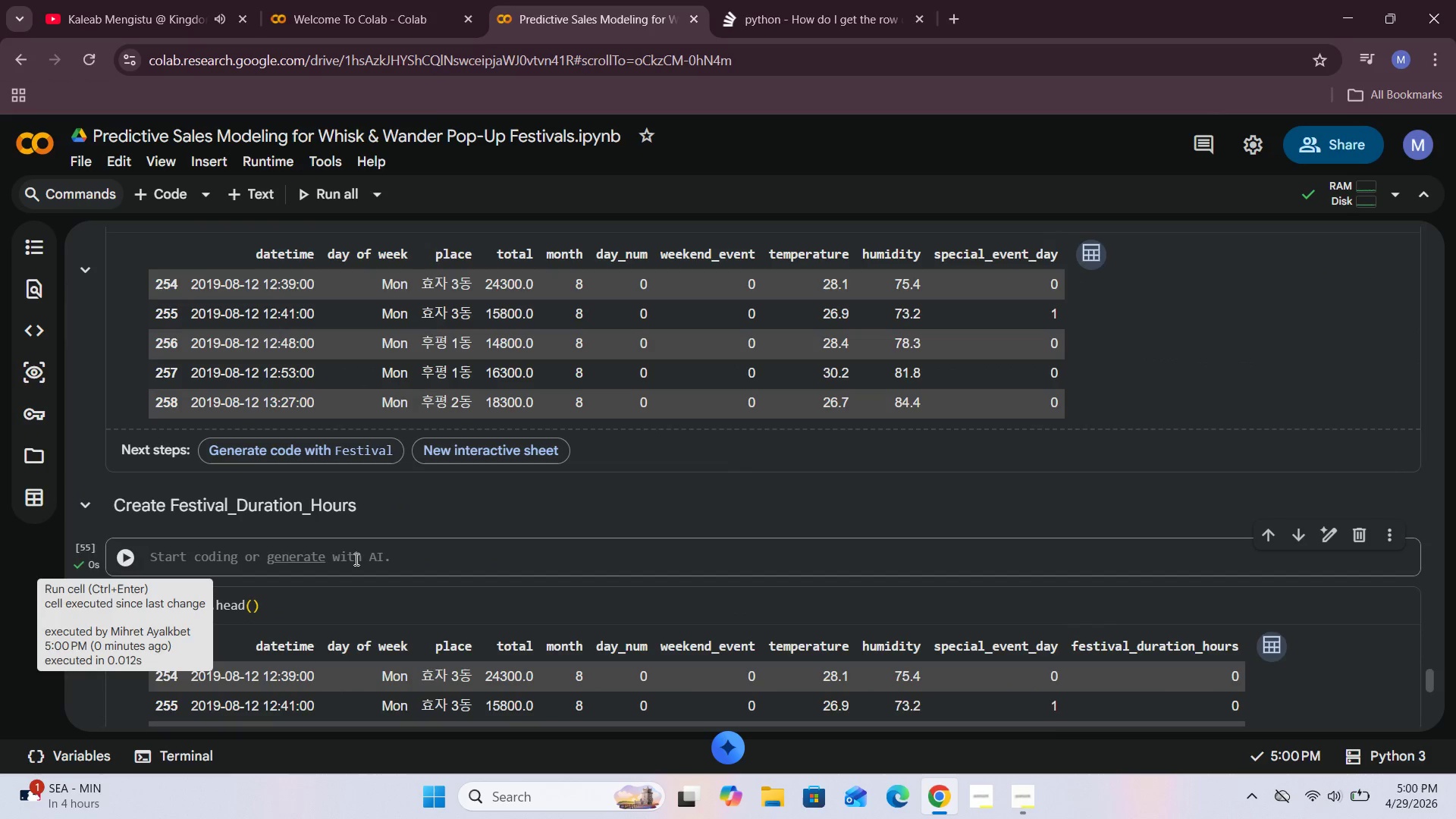 
scroll: coordinate [356, 559], scroll_direction: down, amount: 1.0
 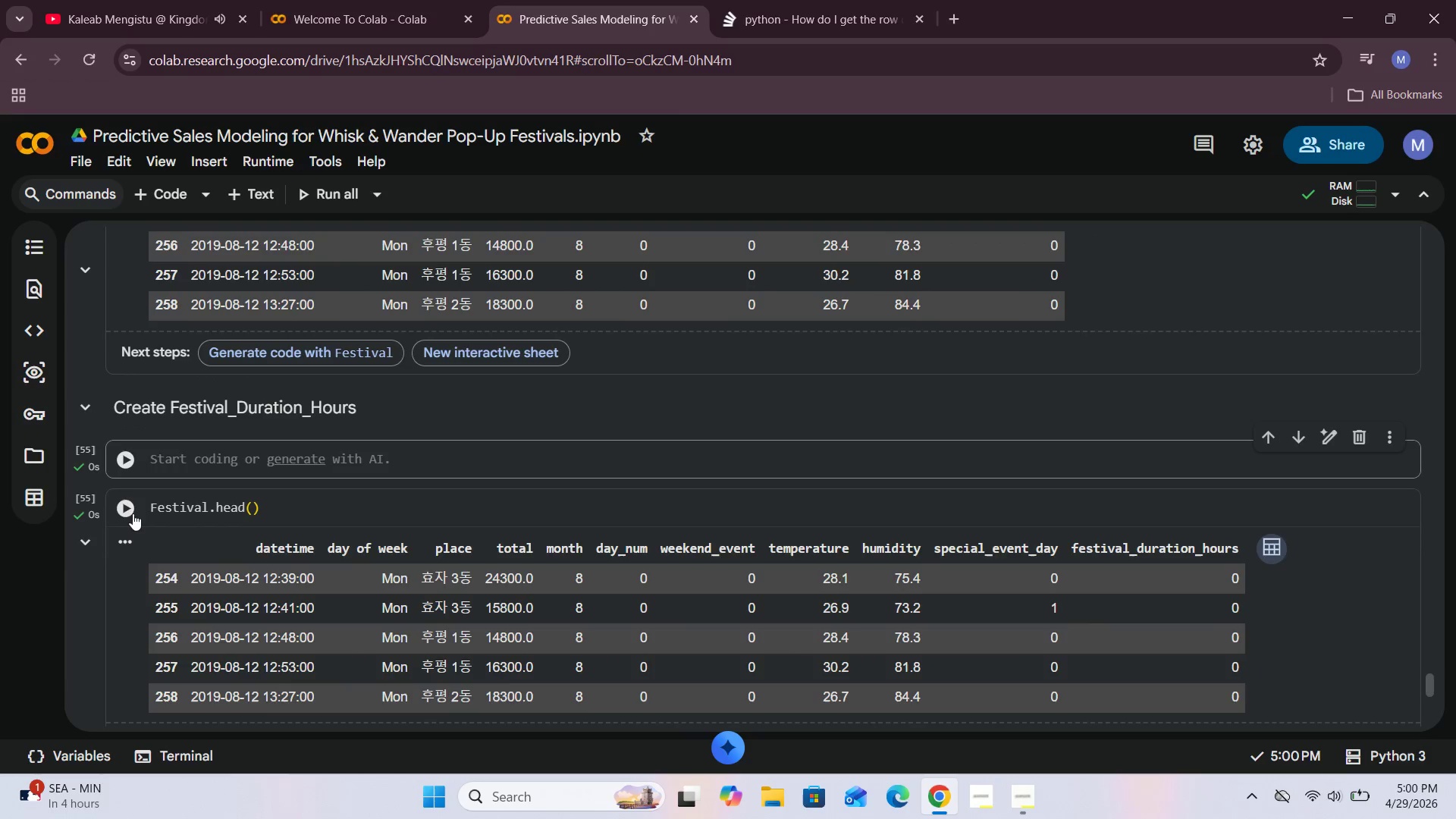 
left_click([127, 510])
 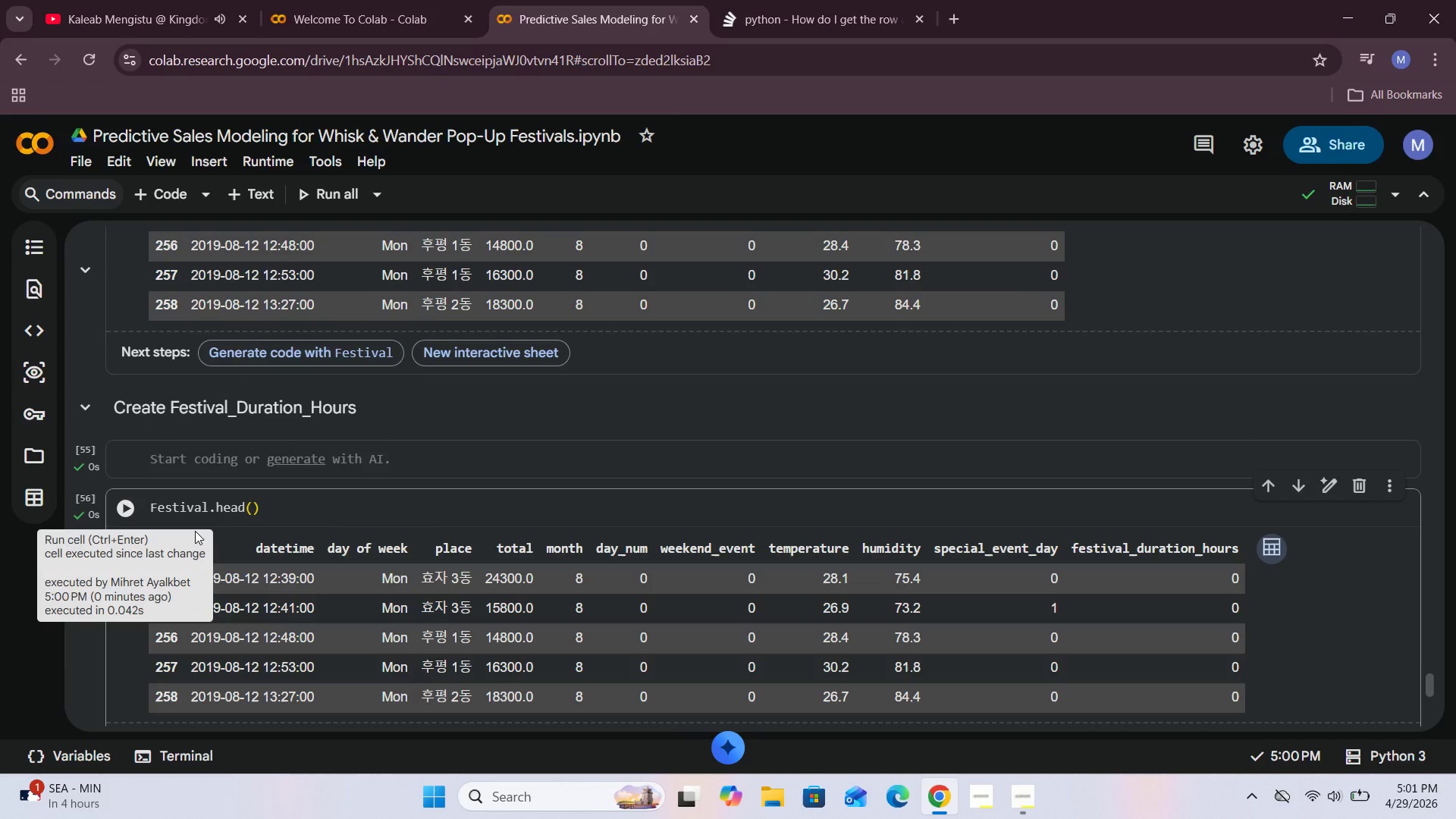 
scroll: coordinate [312, 544], scroll_direction: up, amount: 20.0
 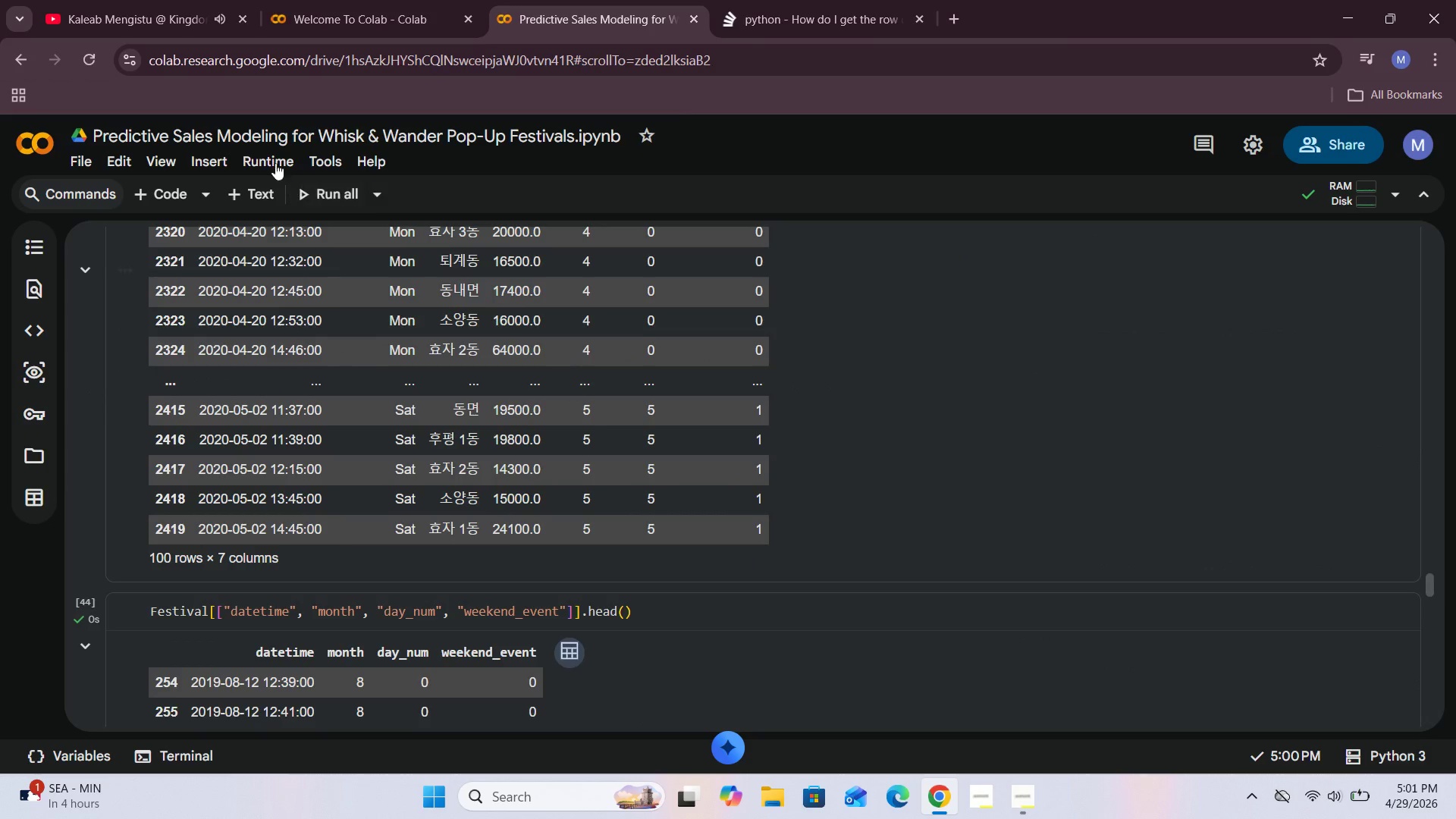 
left_click([268, 155])
 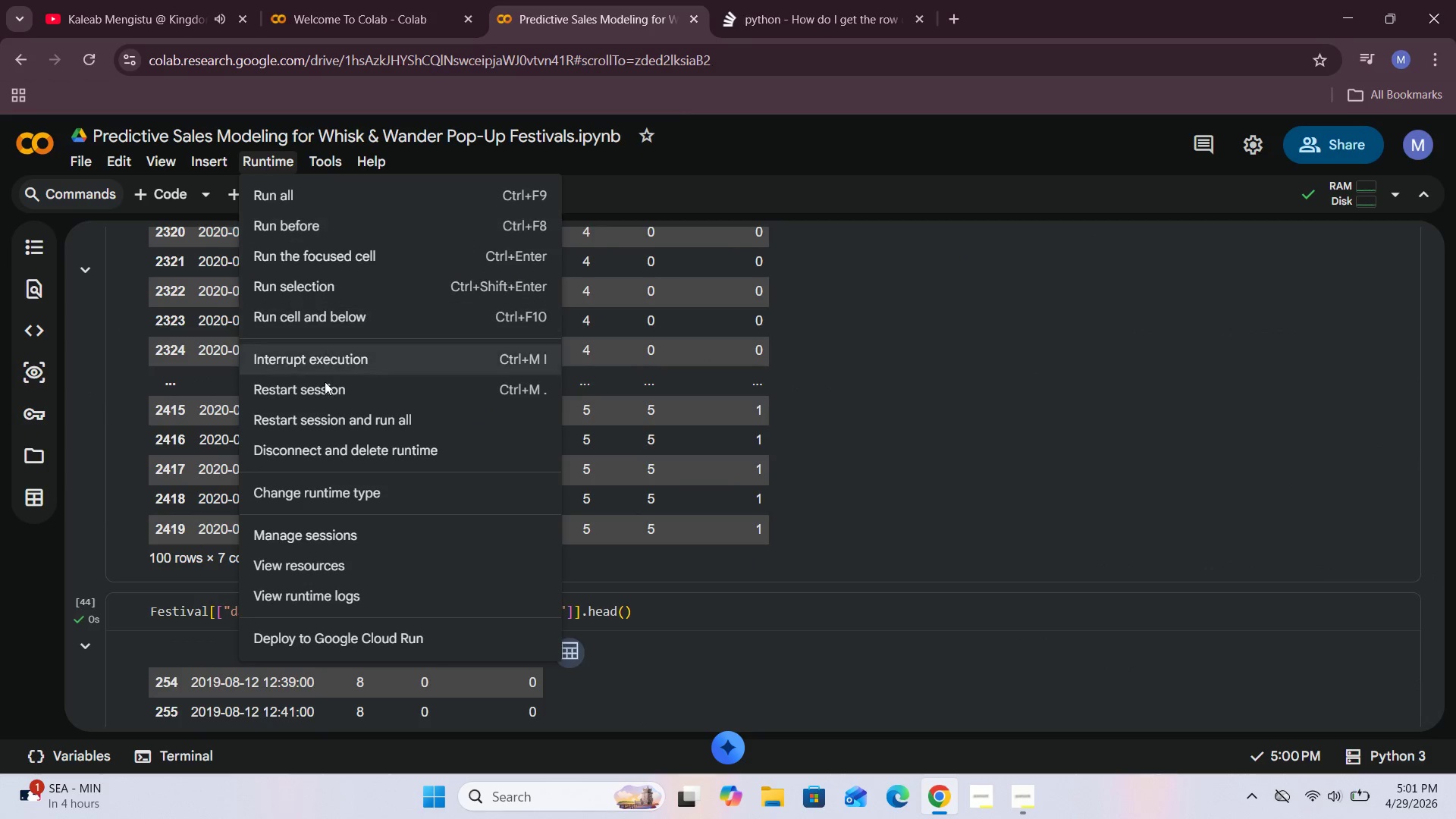 
left_click([321, 391])
 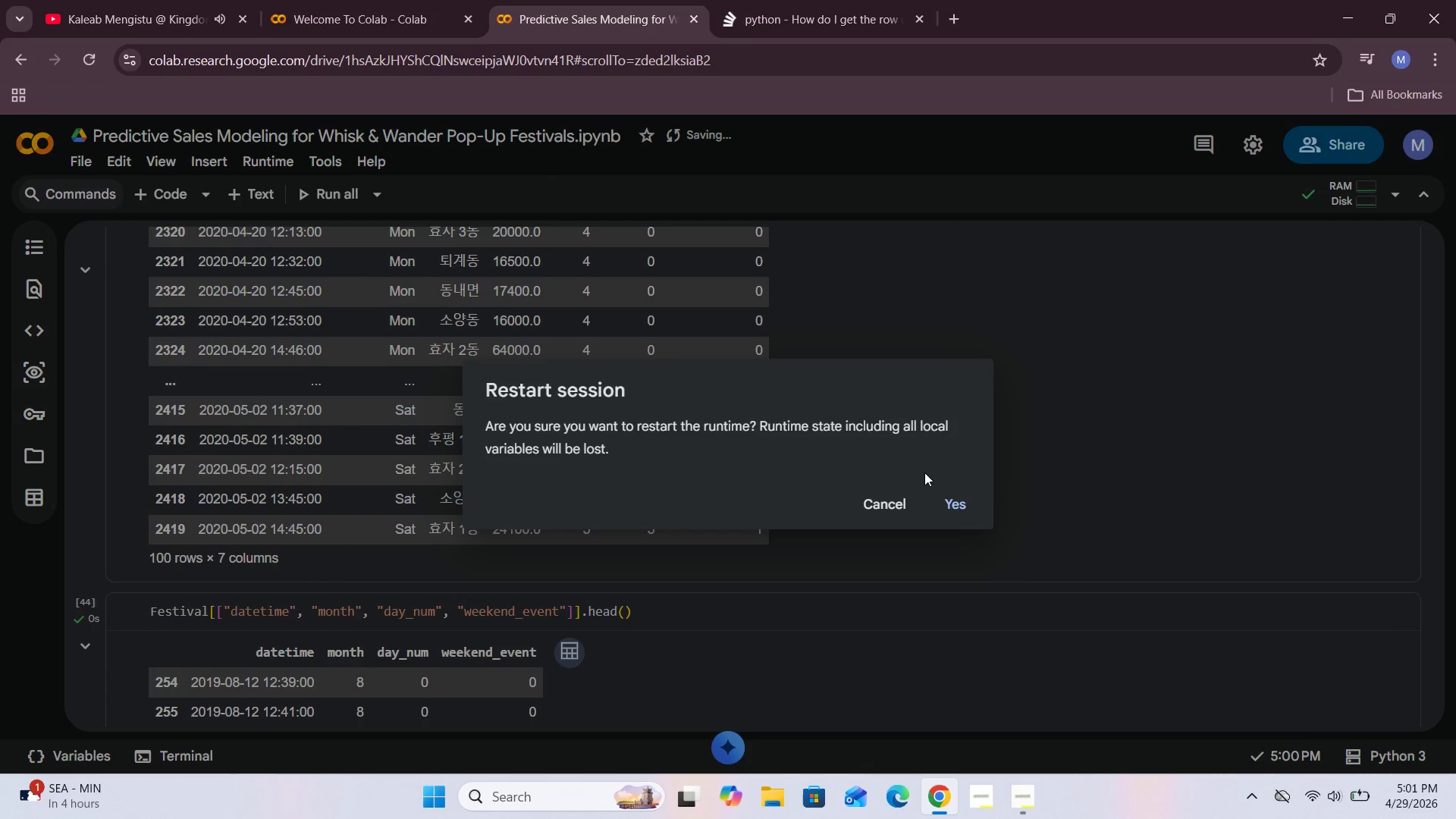 
left_click([936, 485])
 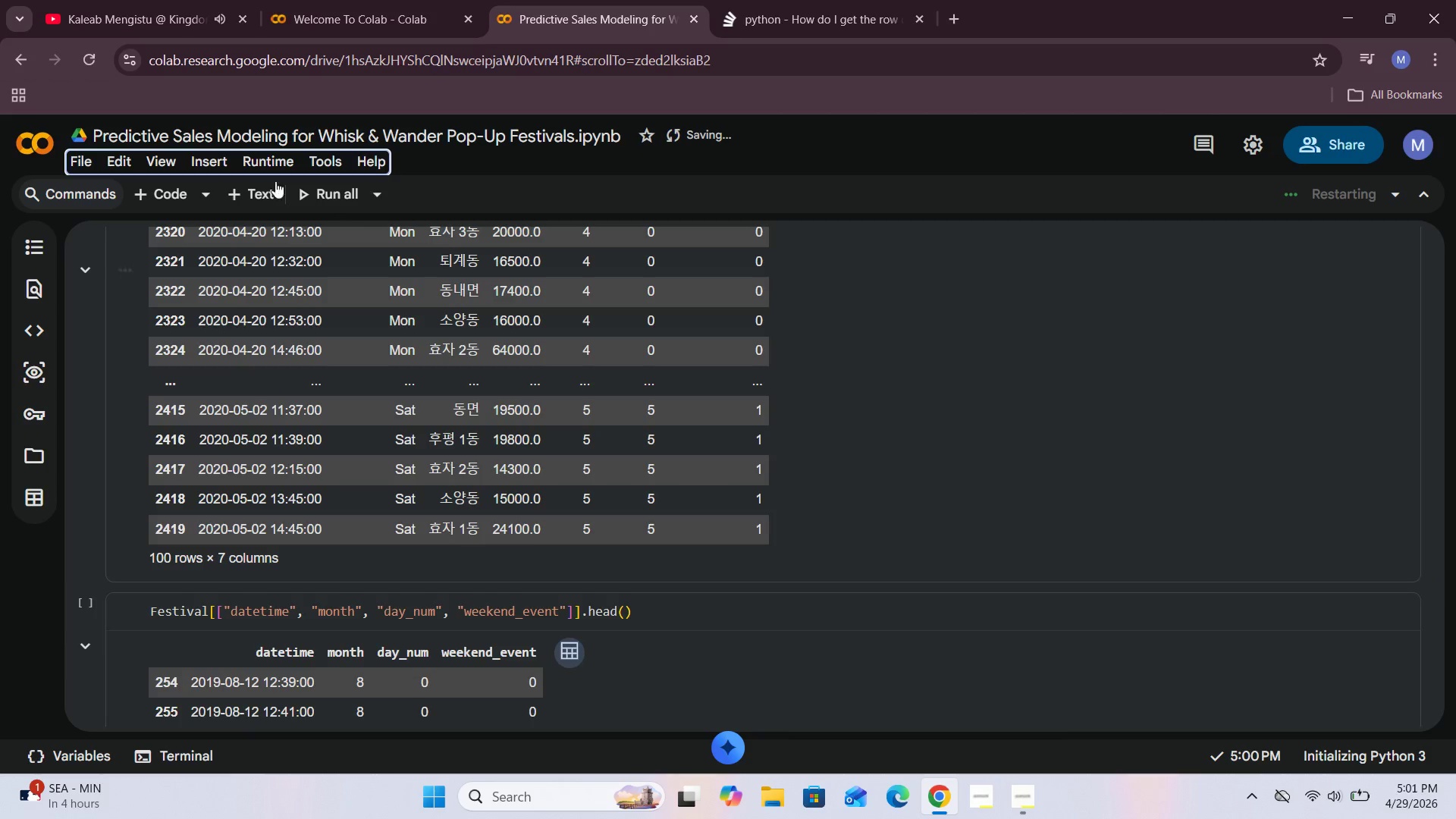 
left_click([255, 158])
 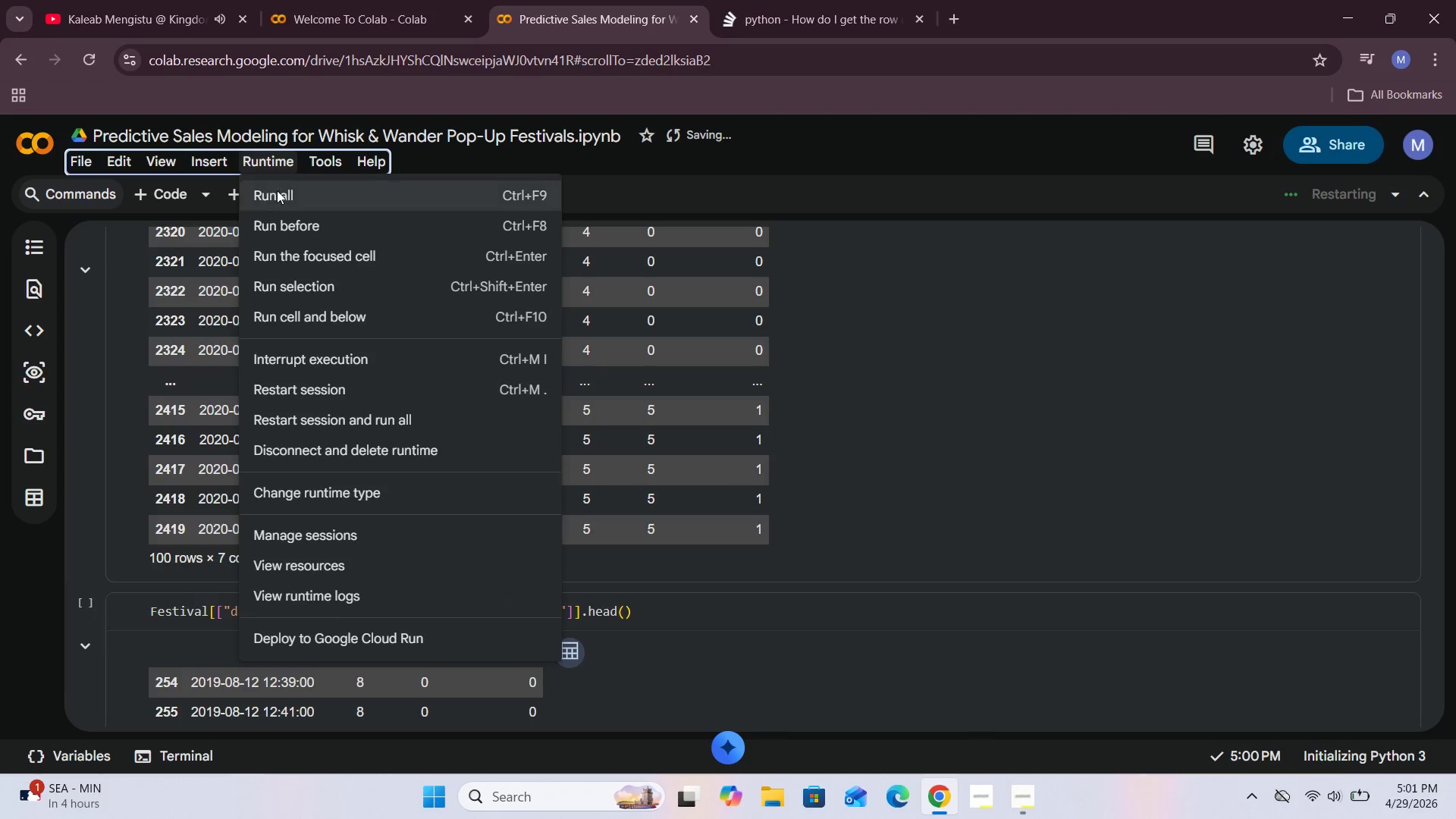 
left_click([278, 193])
 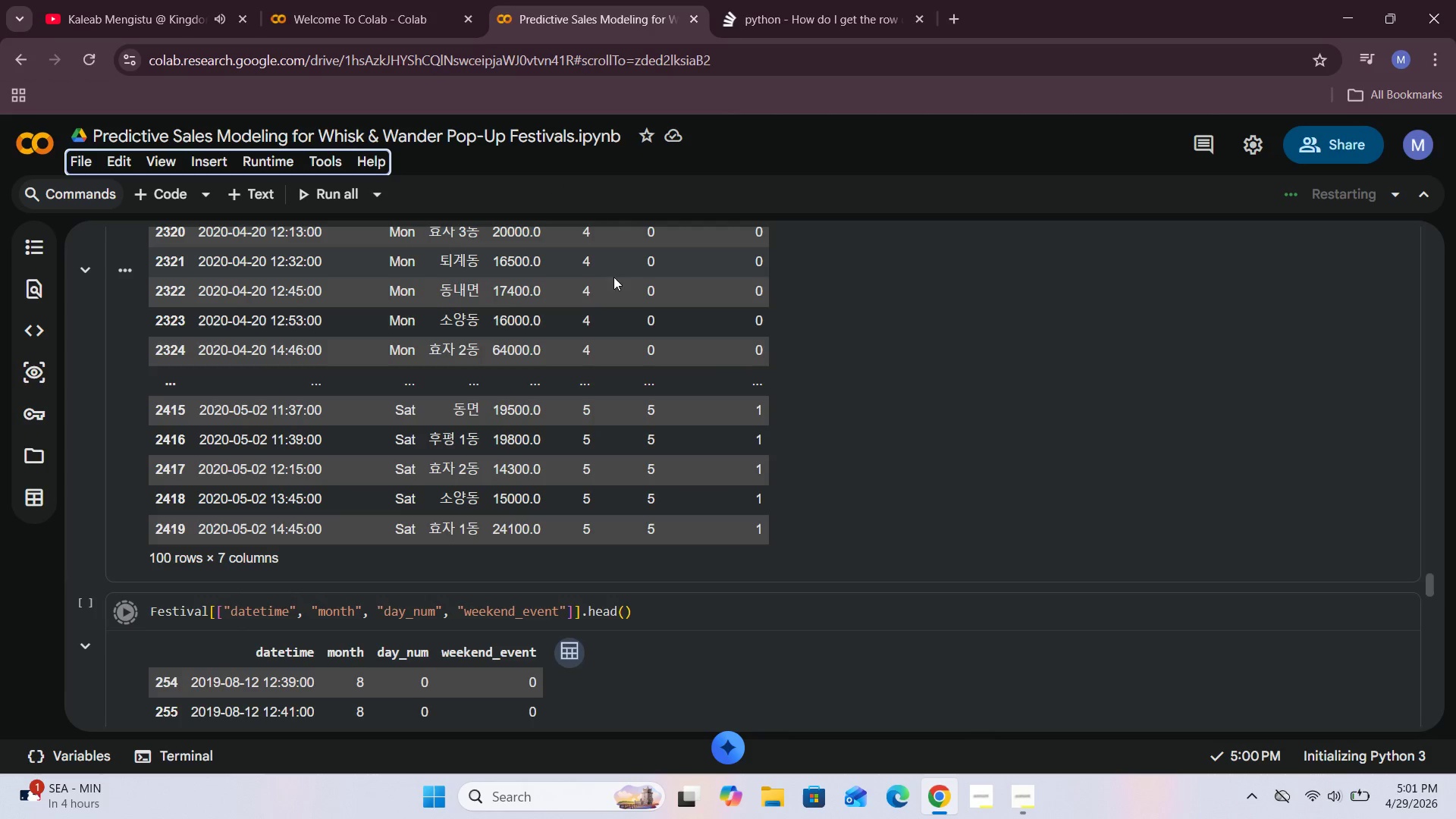 
scroll: coordinate [669, 489], scroll_direction: up, amount: 65.0
 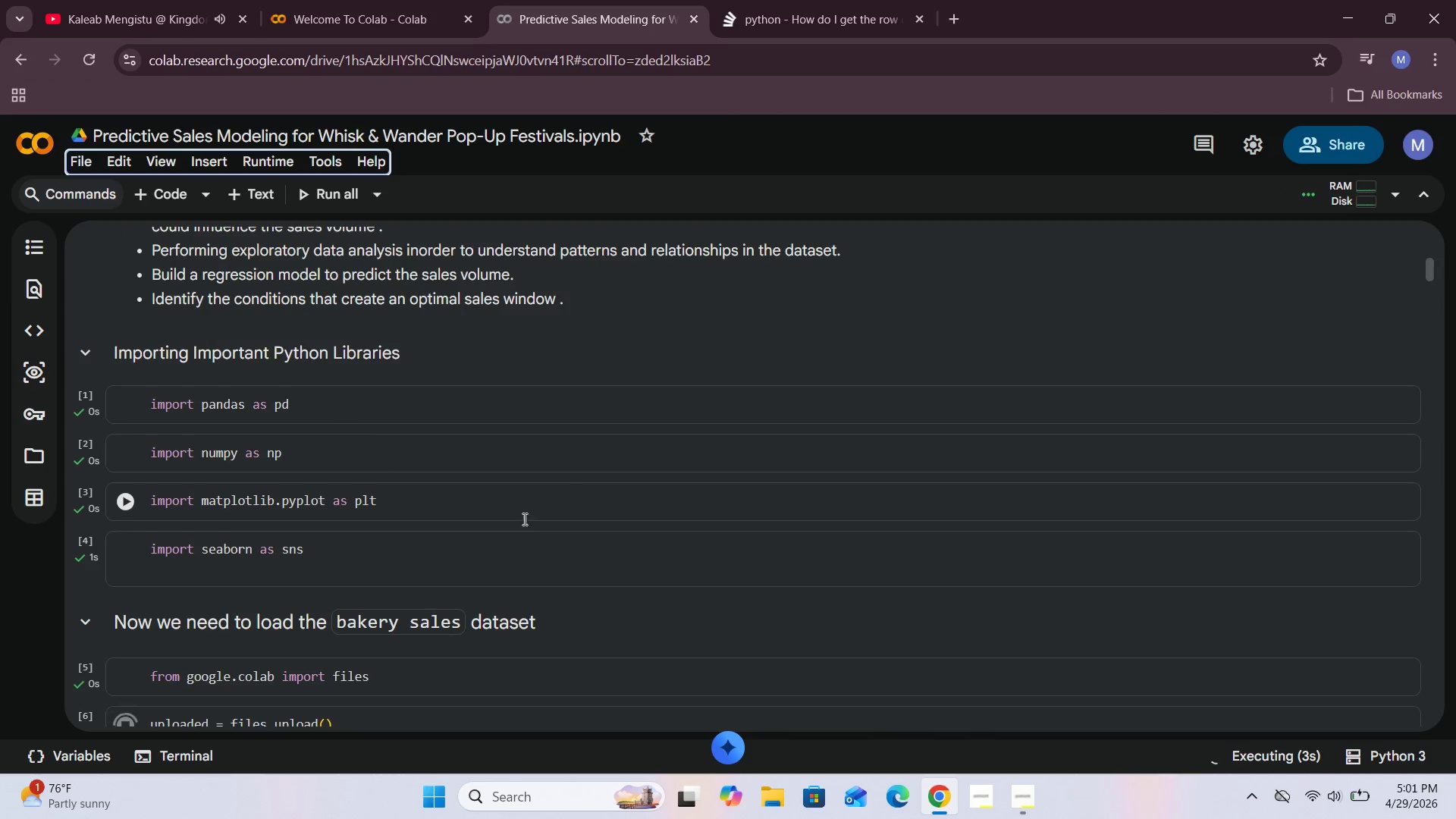 
scroll: coordinate [507, 557], scroll_direction: down, amount: 3.0
 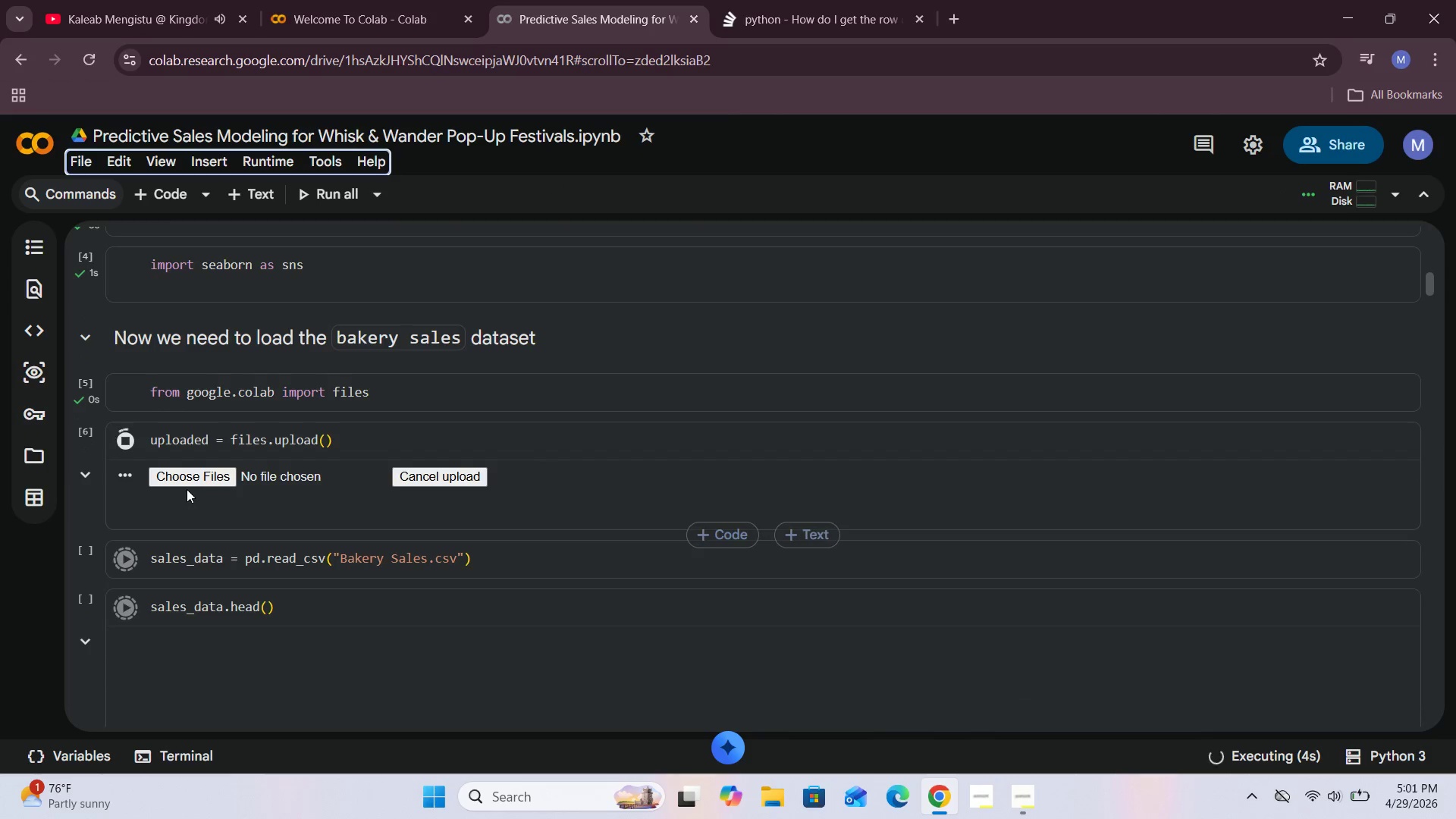 
left_click([188, 475])
 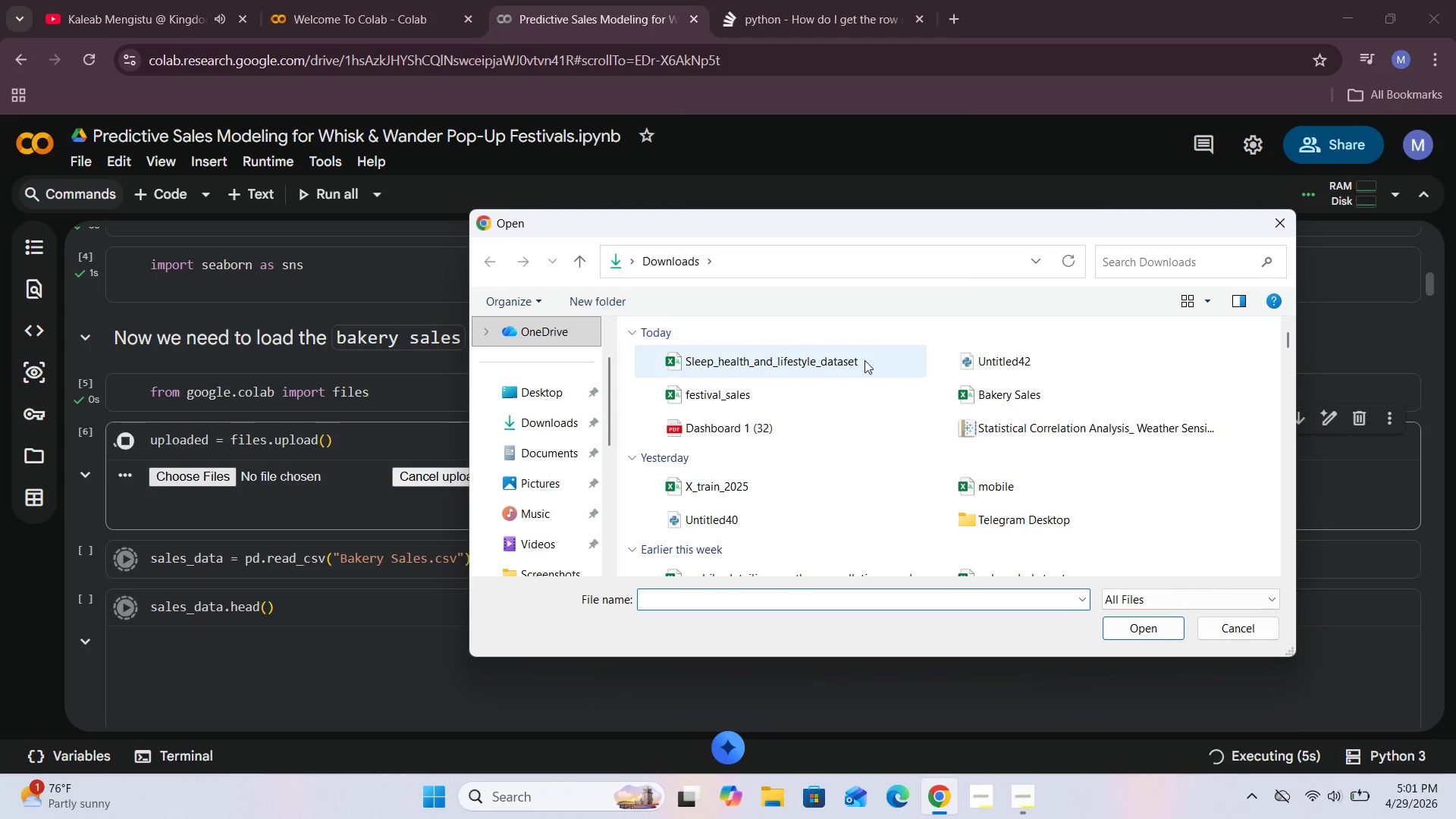 
left_click([992, 394])
 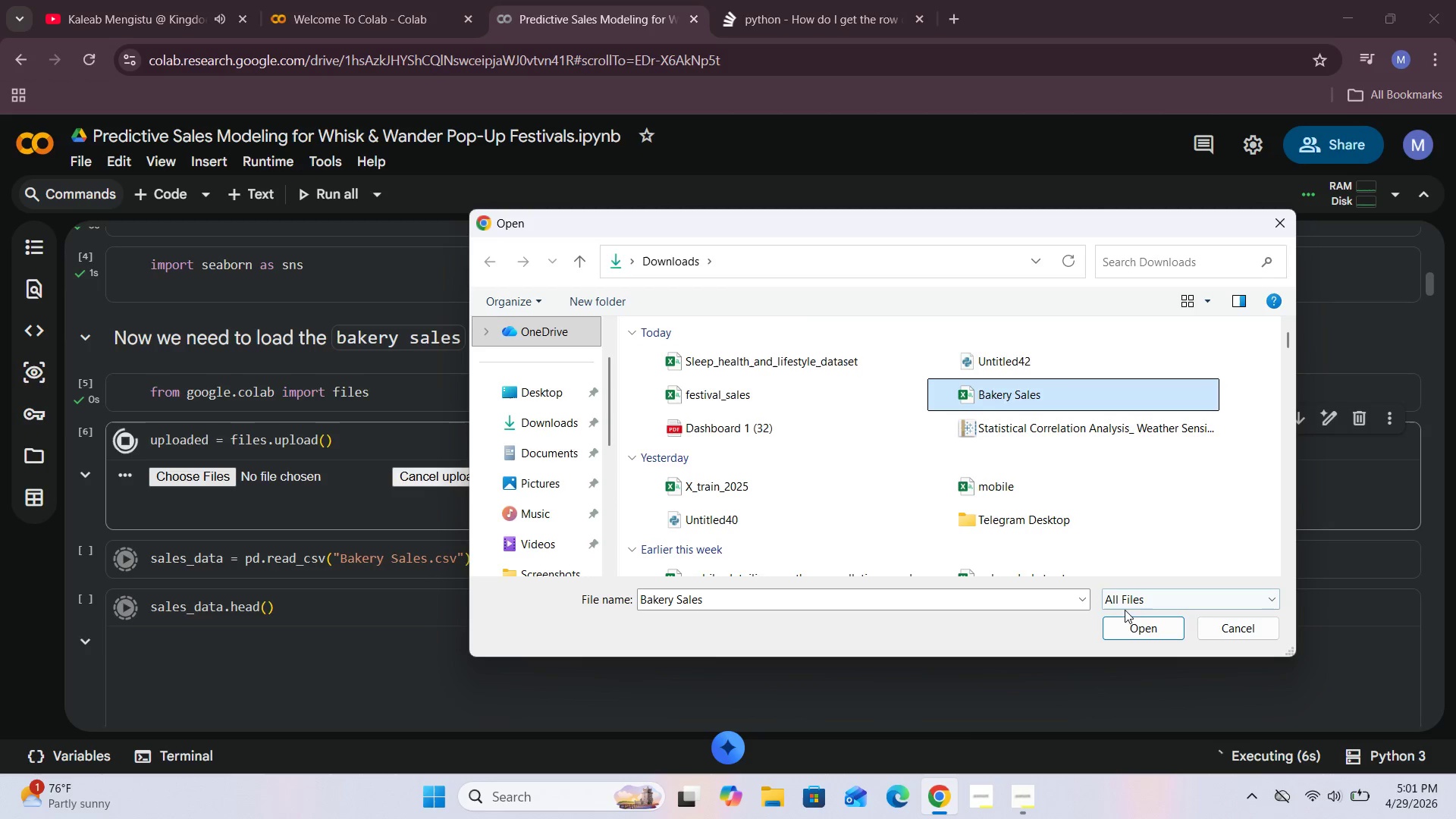 
left_click([1128, 626])
 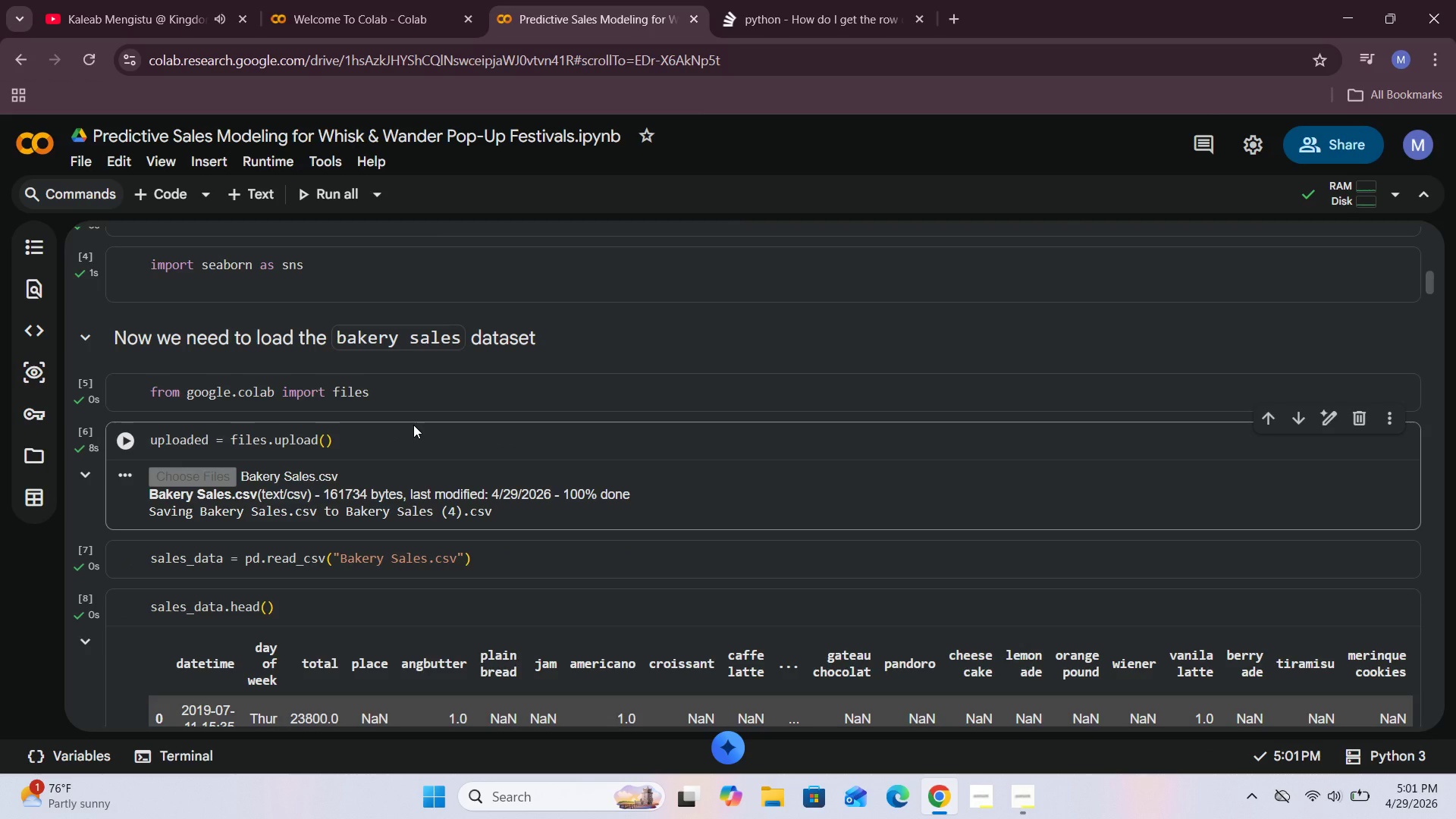 
wait(7.56)
 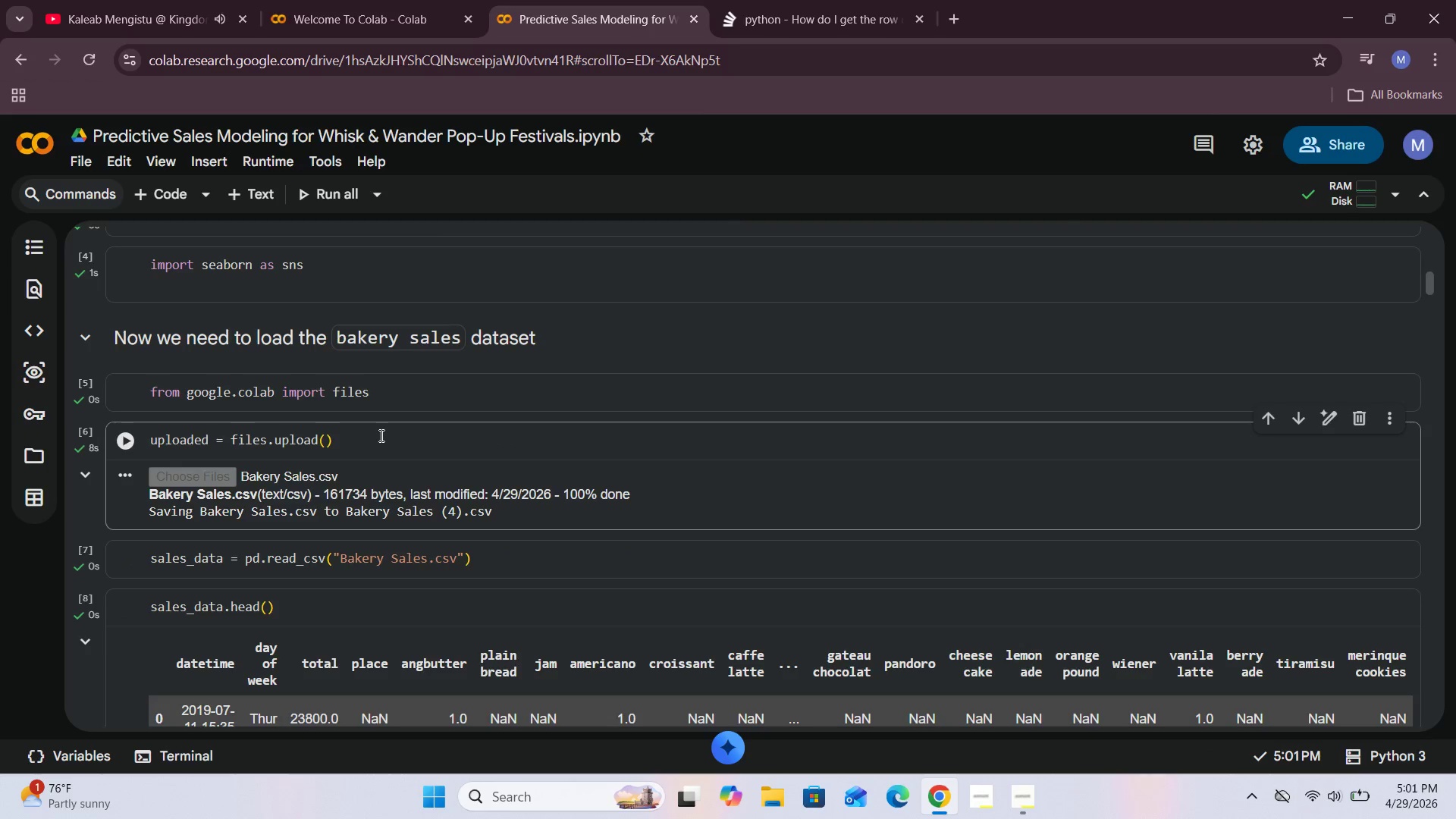 
scroll: coordinate [431, 487], scroll_direction: down, amount: 50.0
 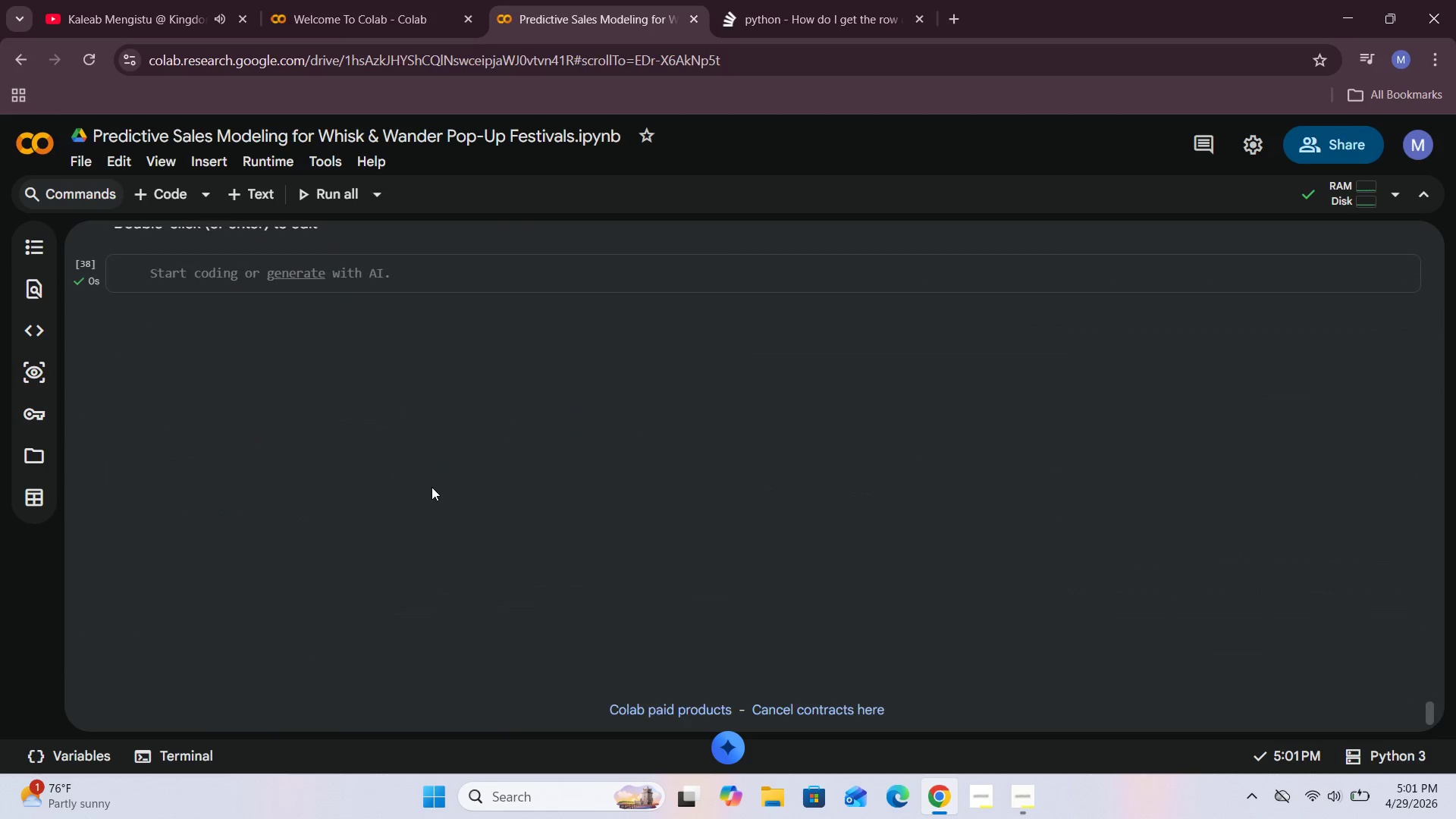 
scroll: coordinate [634, 479], scroll_direction: up, amount: 3.0
 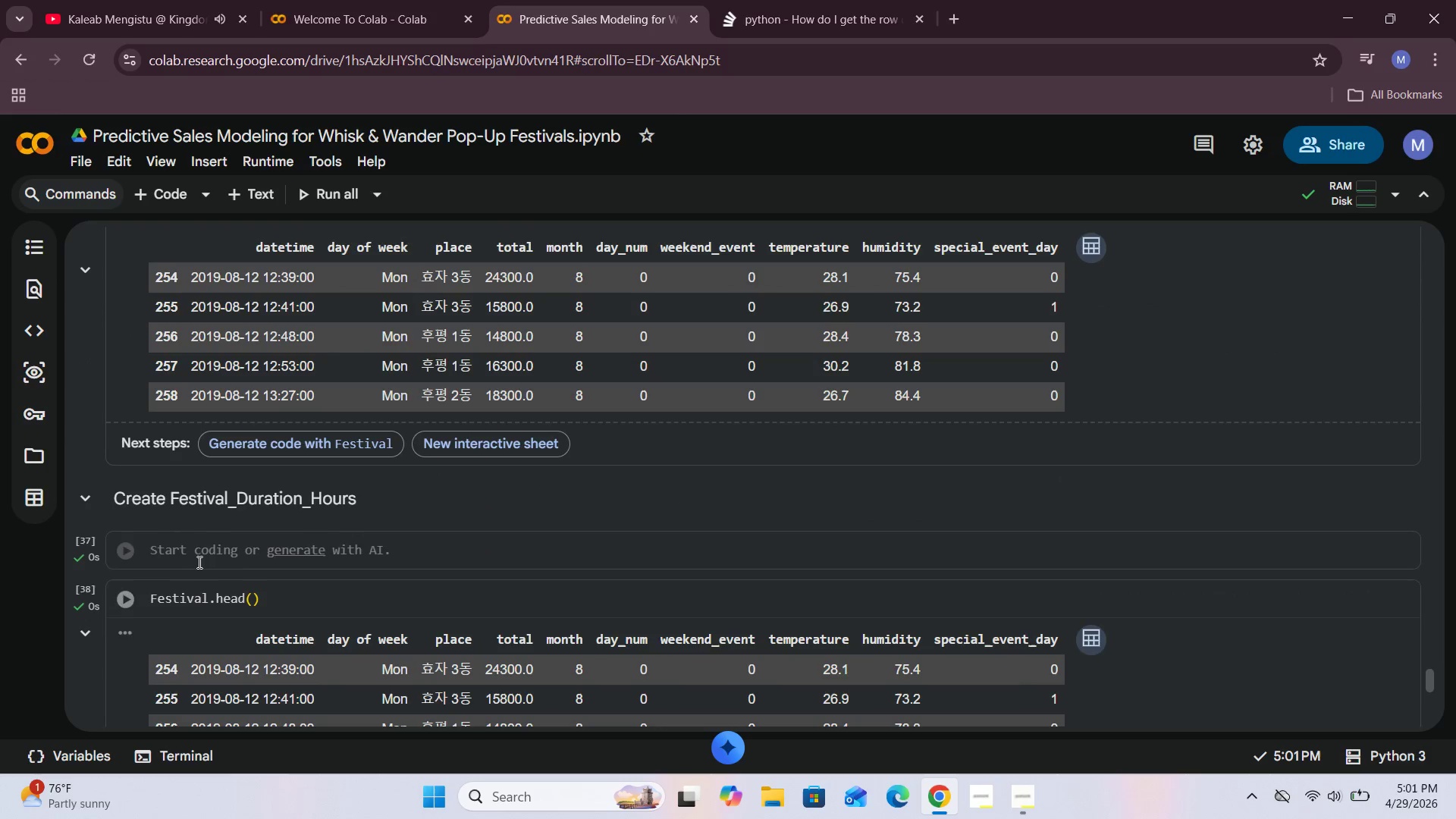 
left_click([199, 558])
 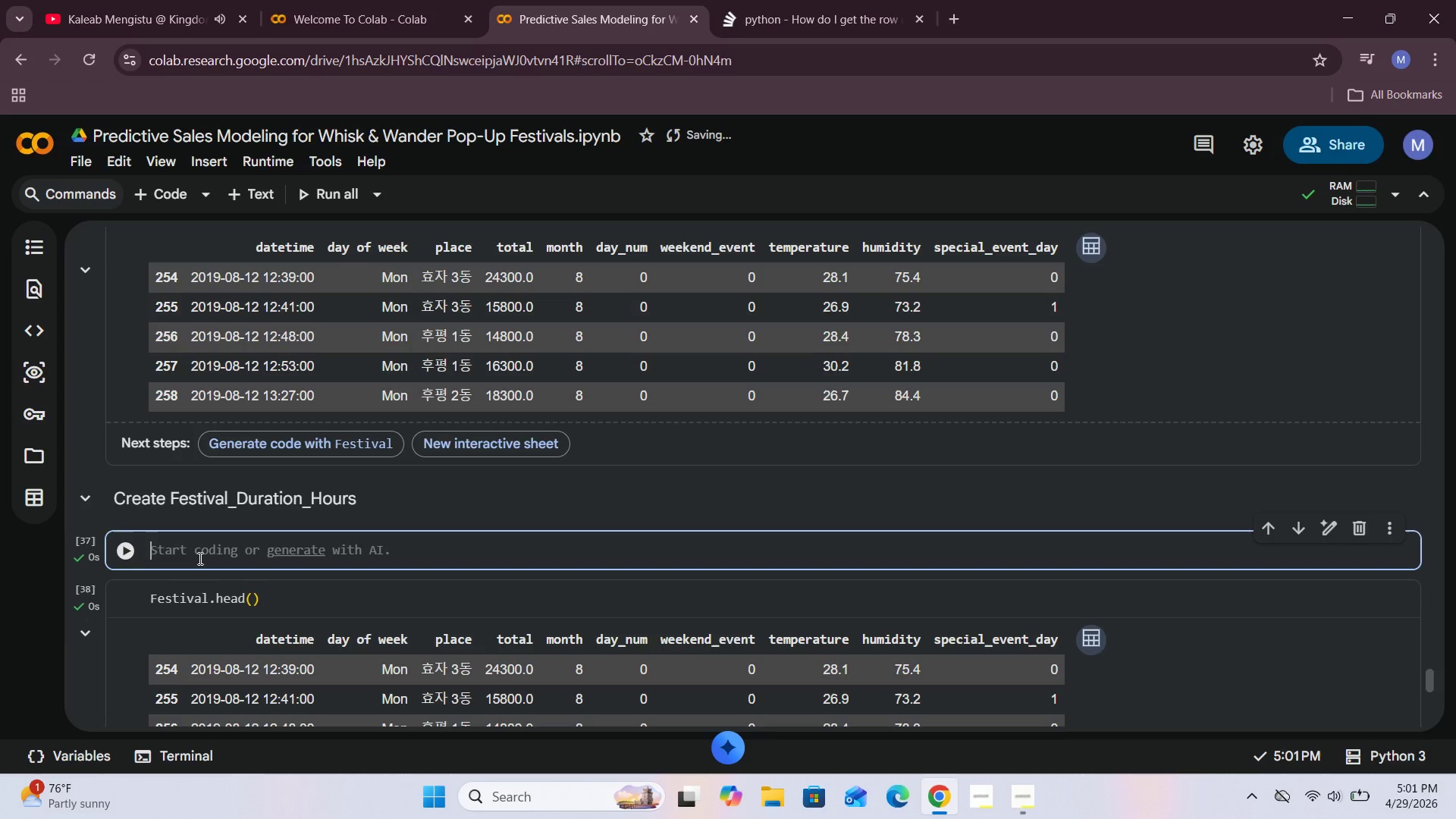 
type(Festib)
key(Backspace)
type(val["festival_duration_hour)
 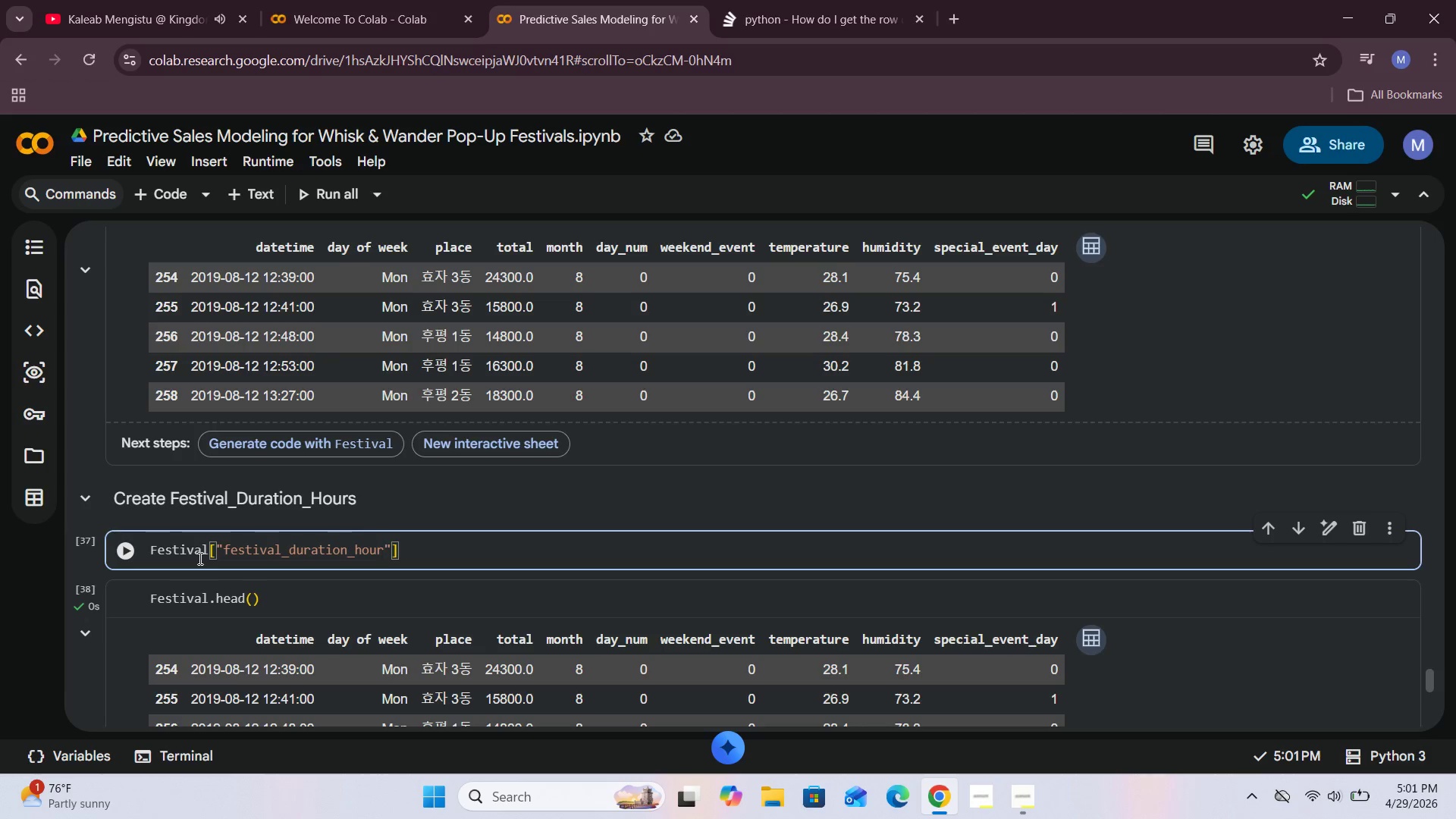 
key(ArrowRight)
 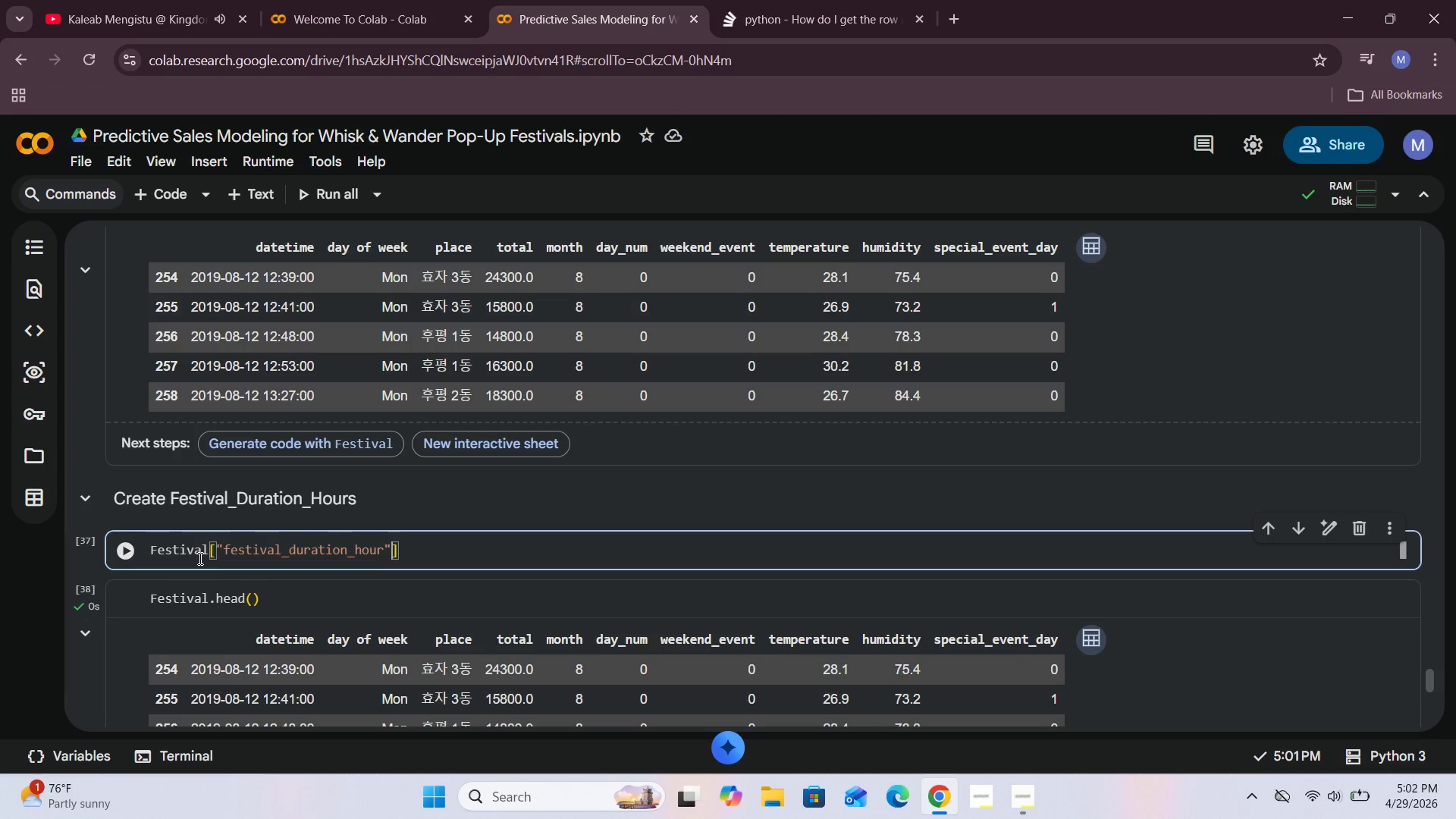 
key(Space)
 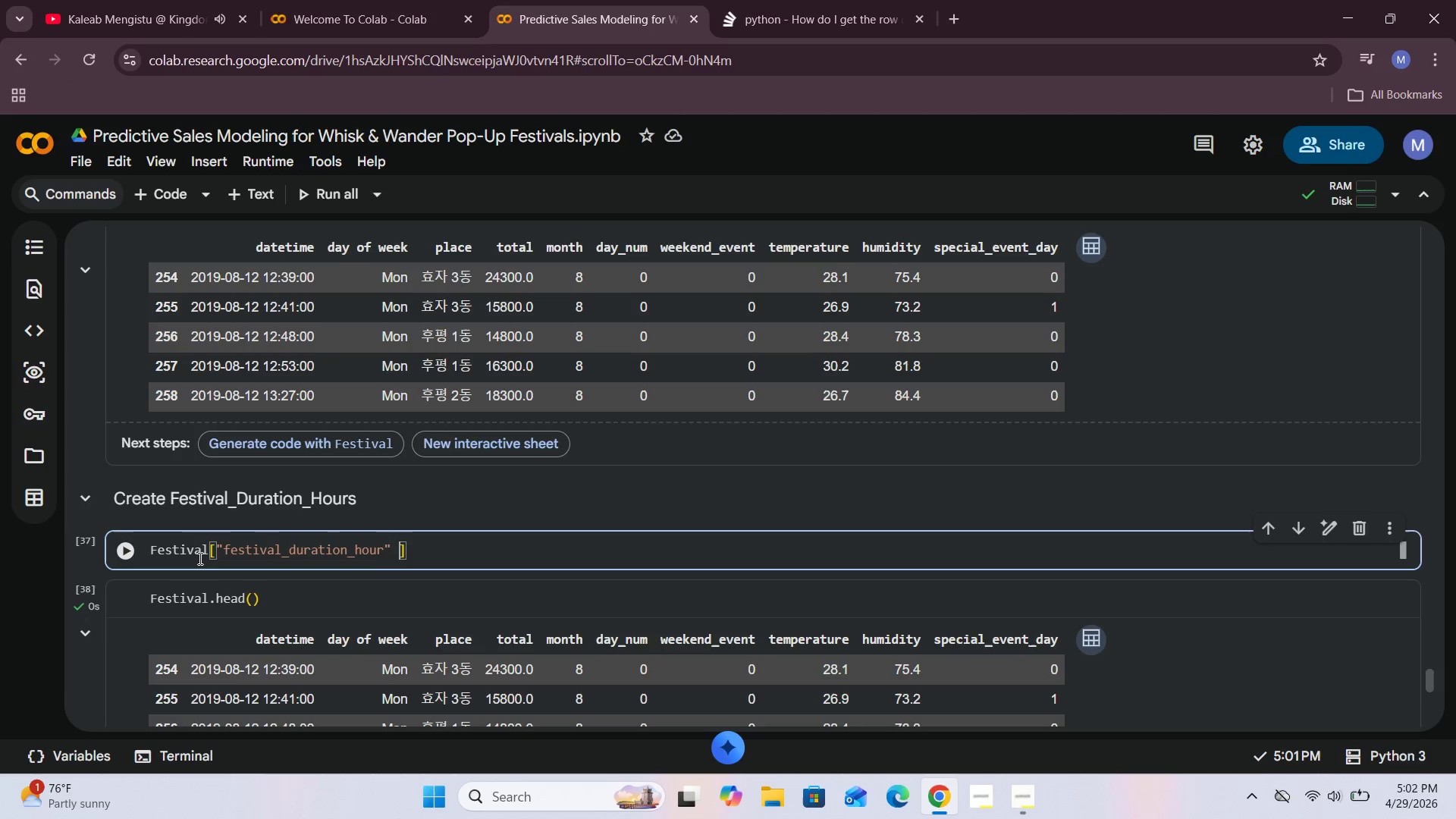 
key(Equal)
 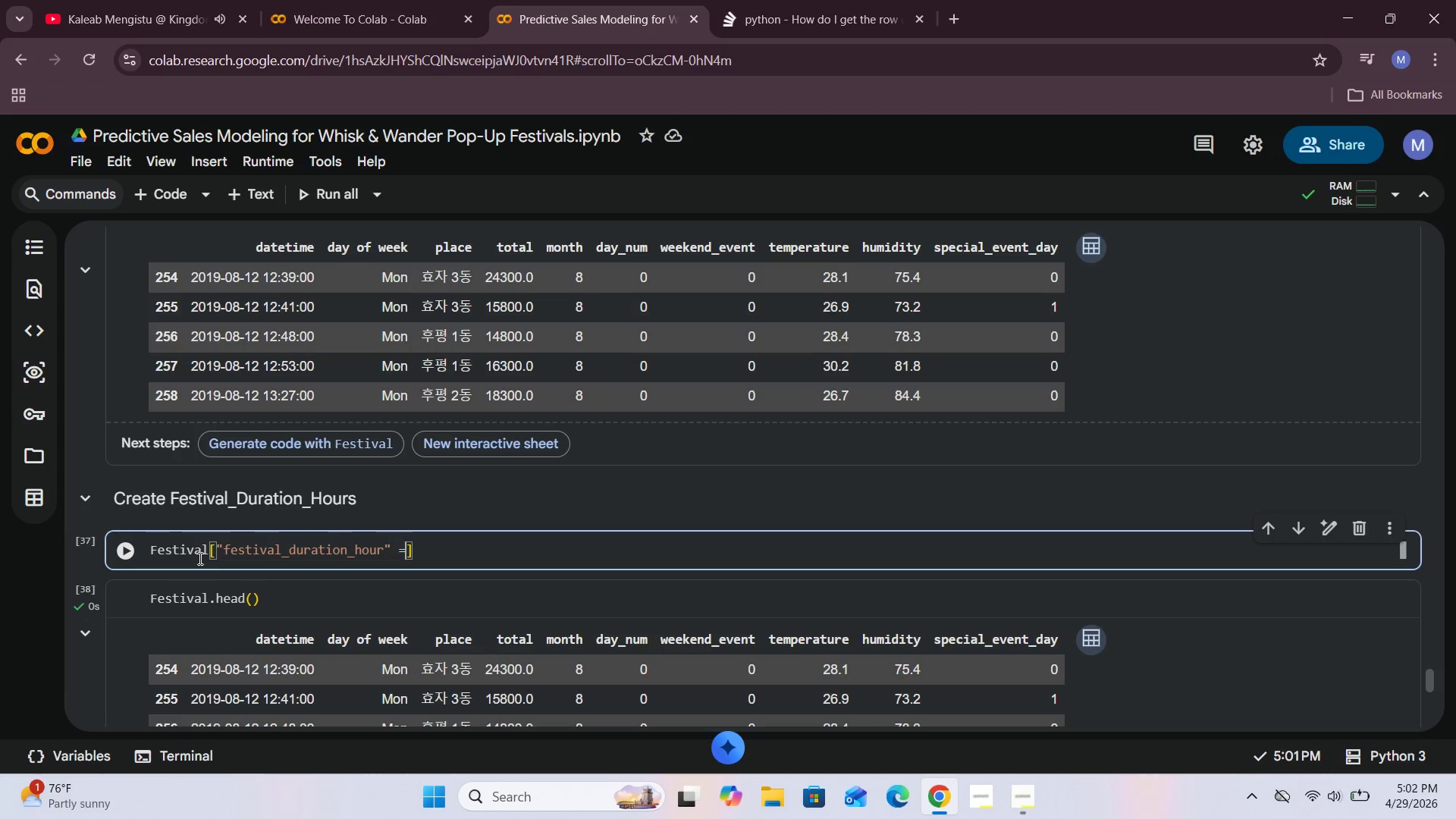 
key(Space)
 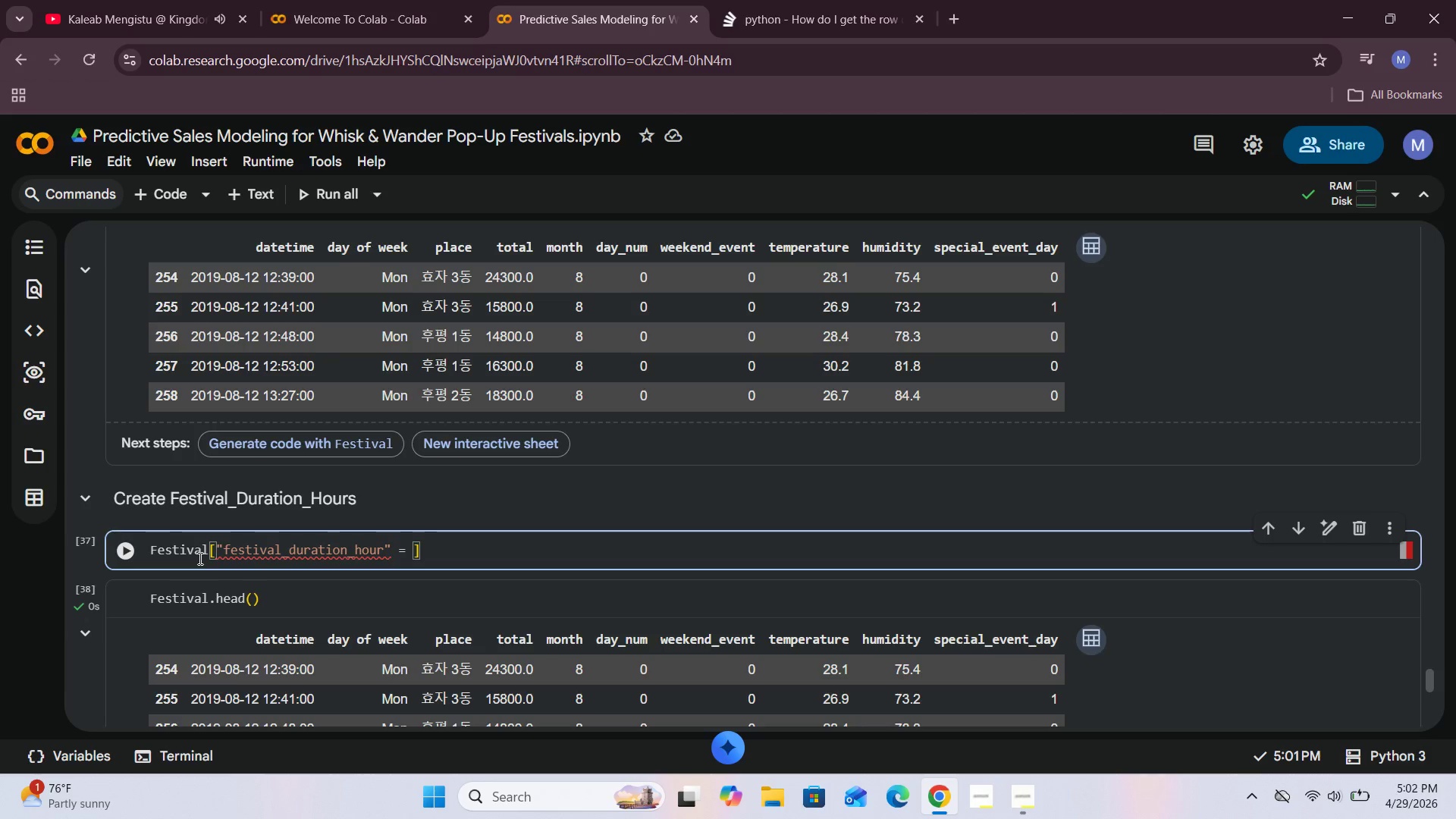 
key(Backspace)
 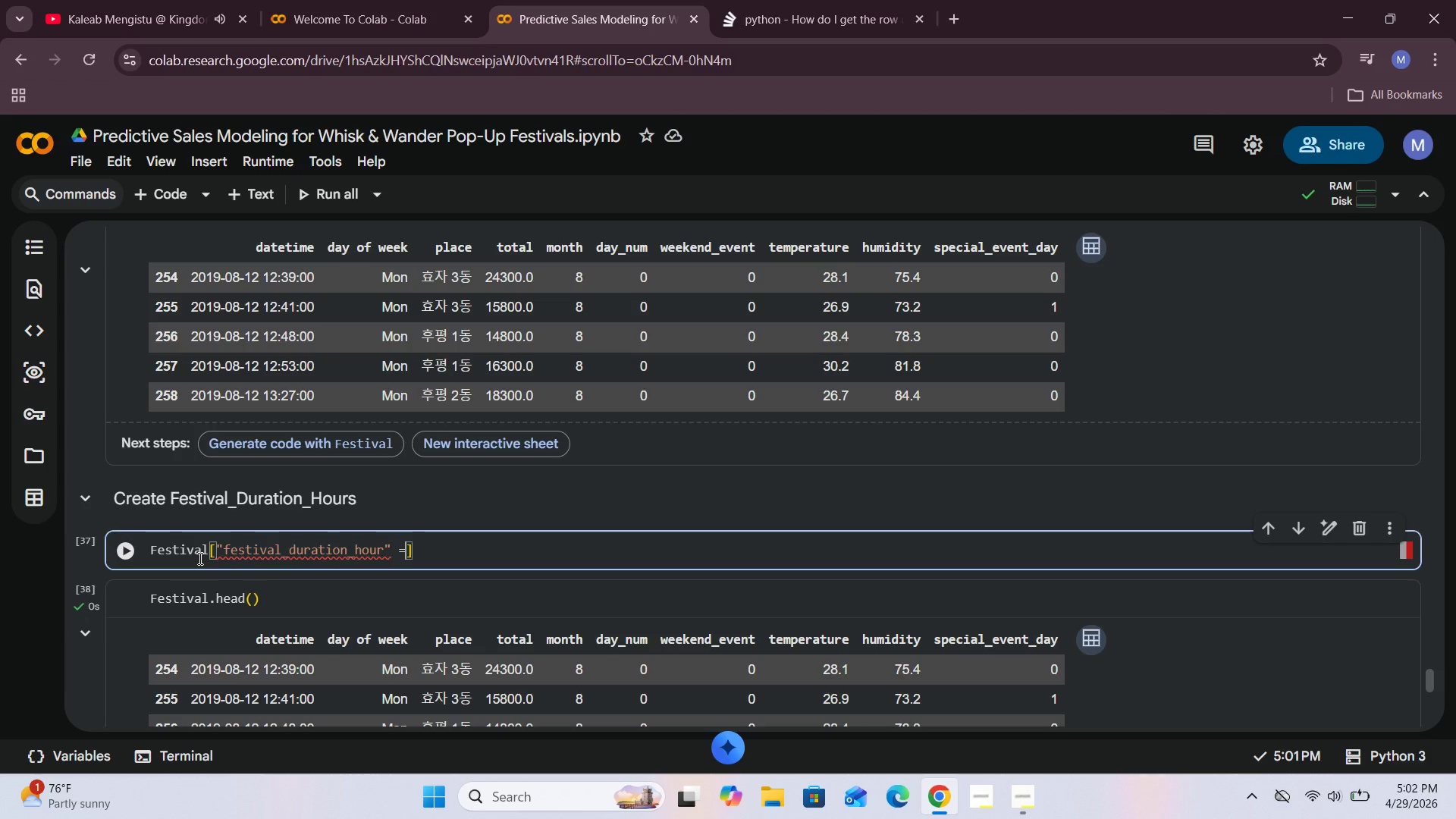 
key(Backspace)
 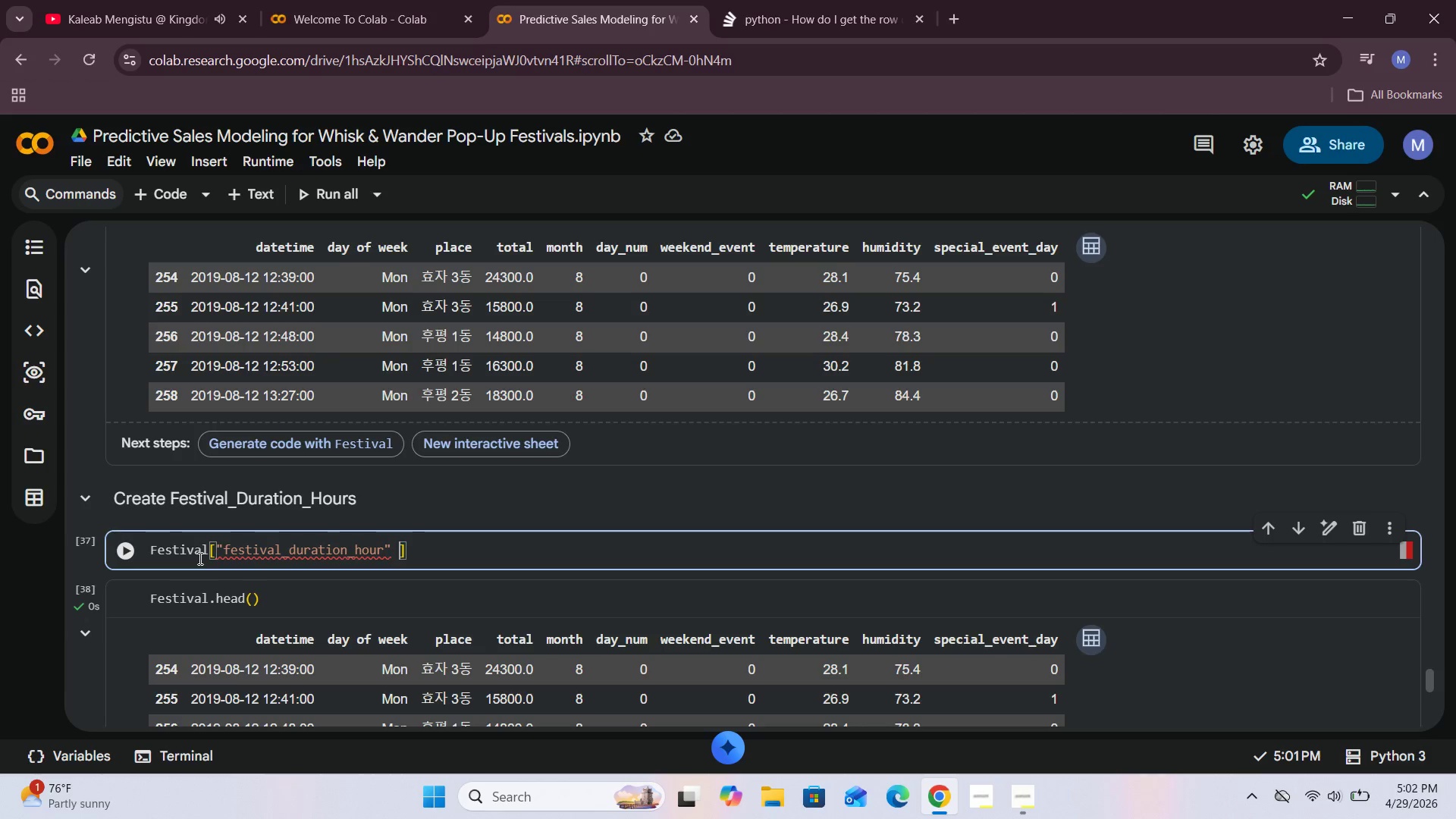 
key(Backspace)
 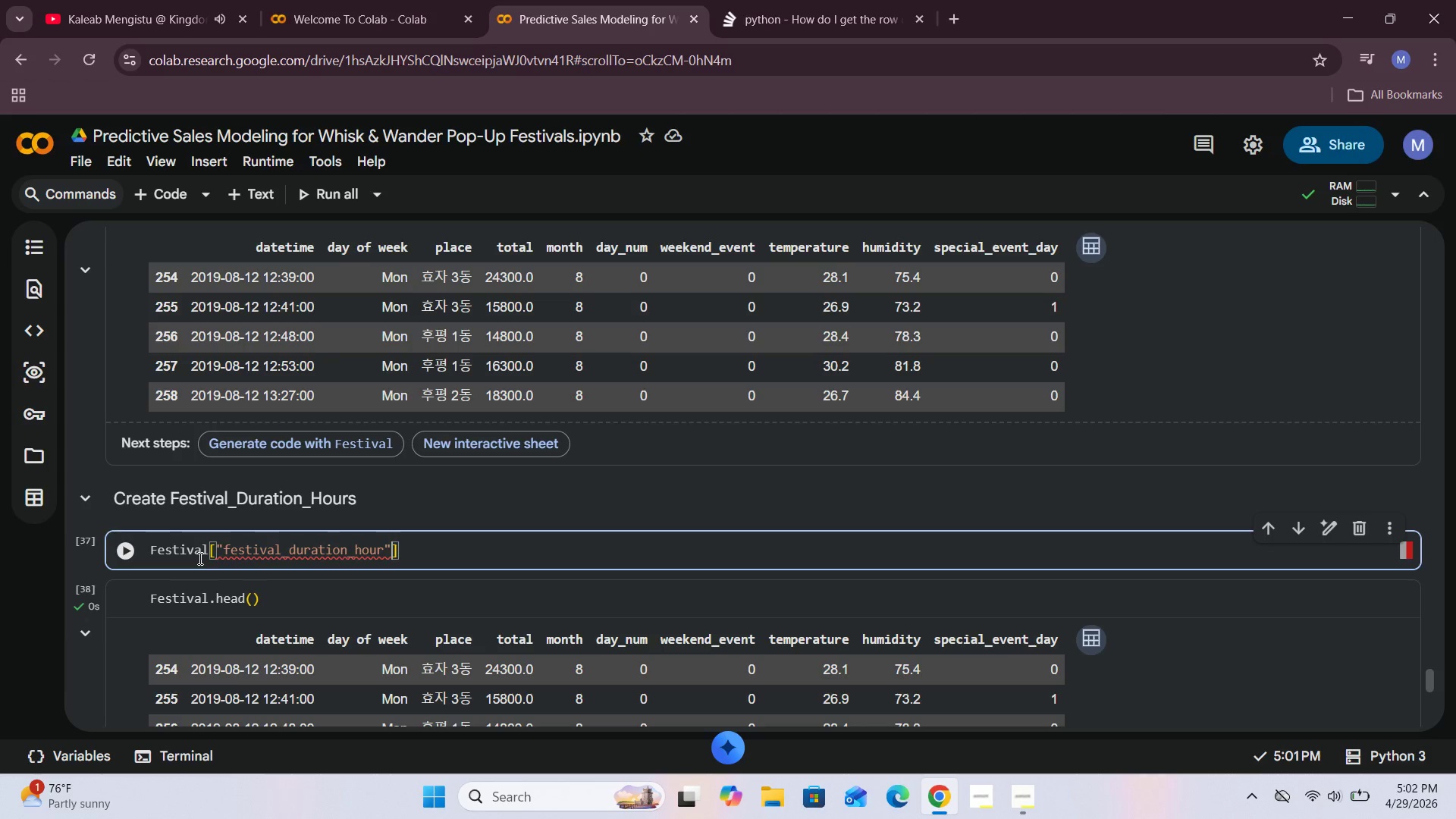 
key(ArrowRight)
 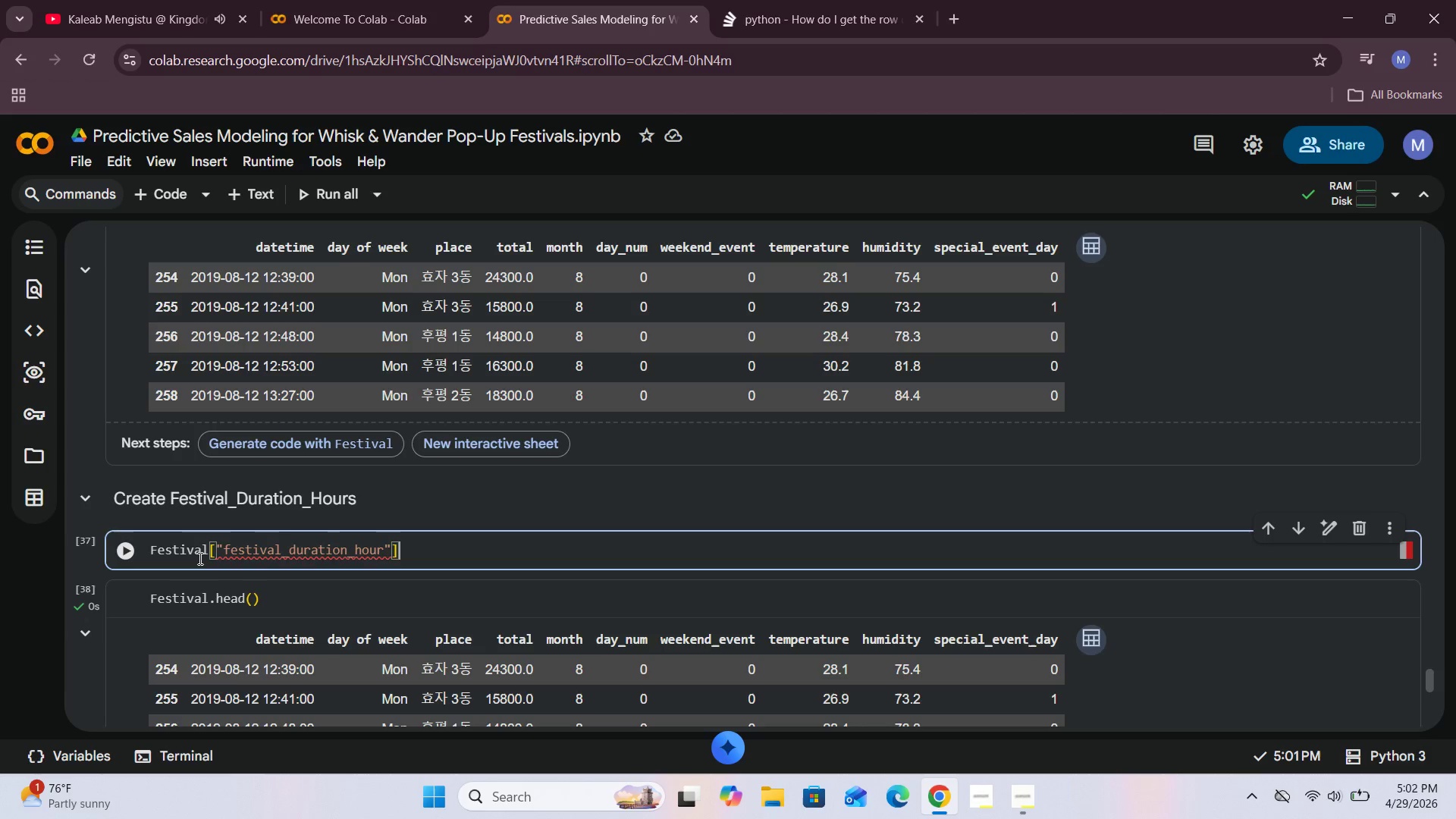 
key(ArrowRight)
 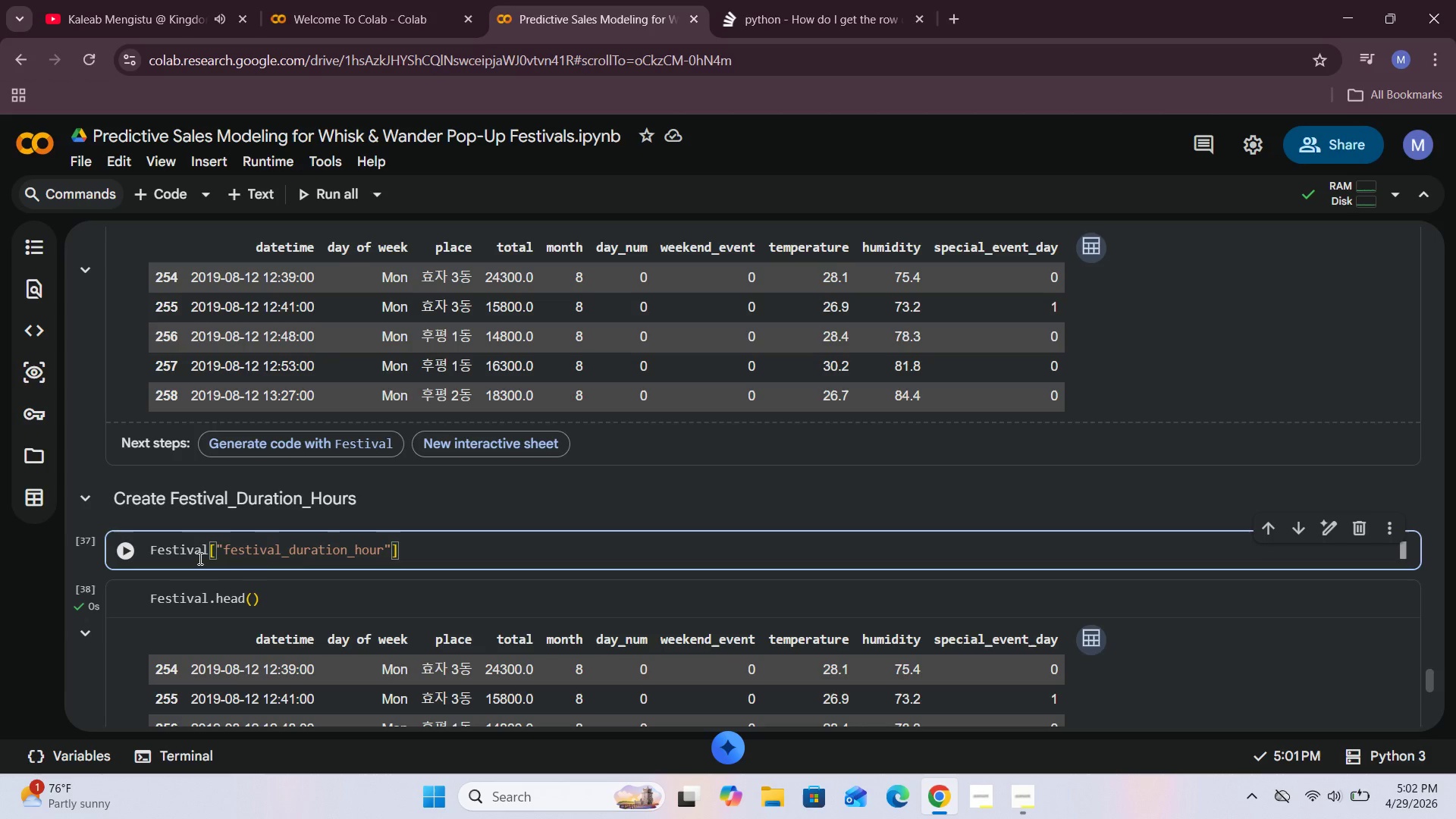 
type( + )
key(Backspace)
key(Backspace)
type(= np.where)
 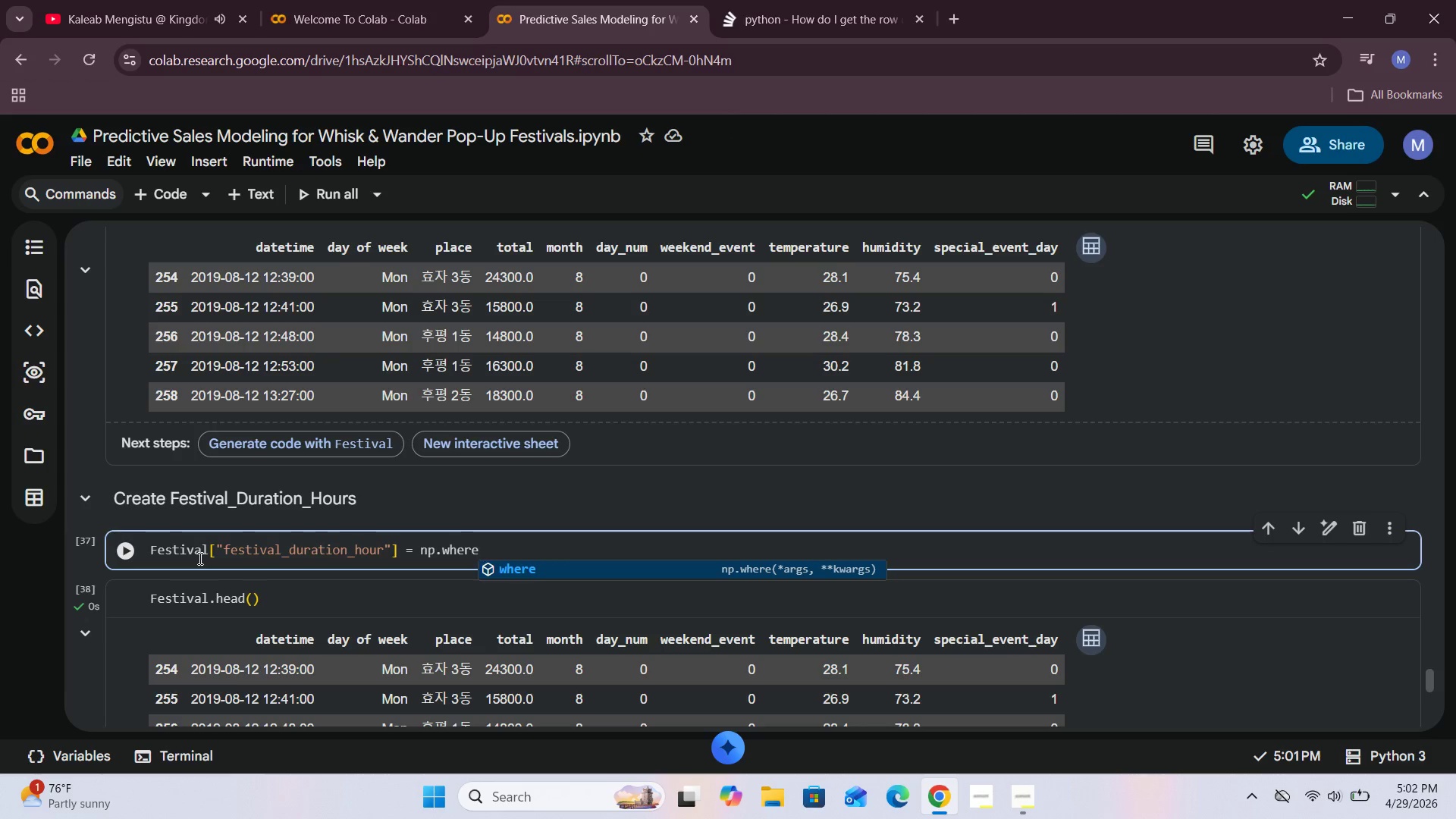 
key(Shift+9)
 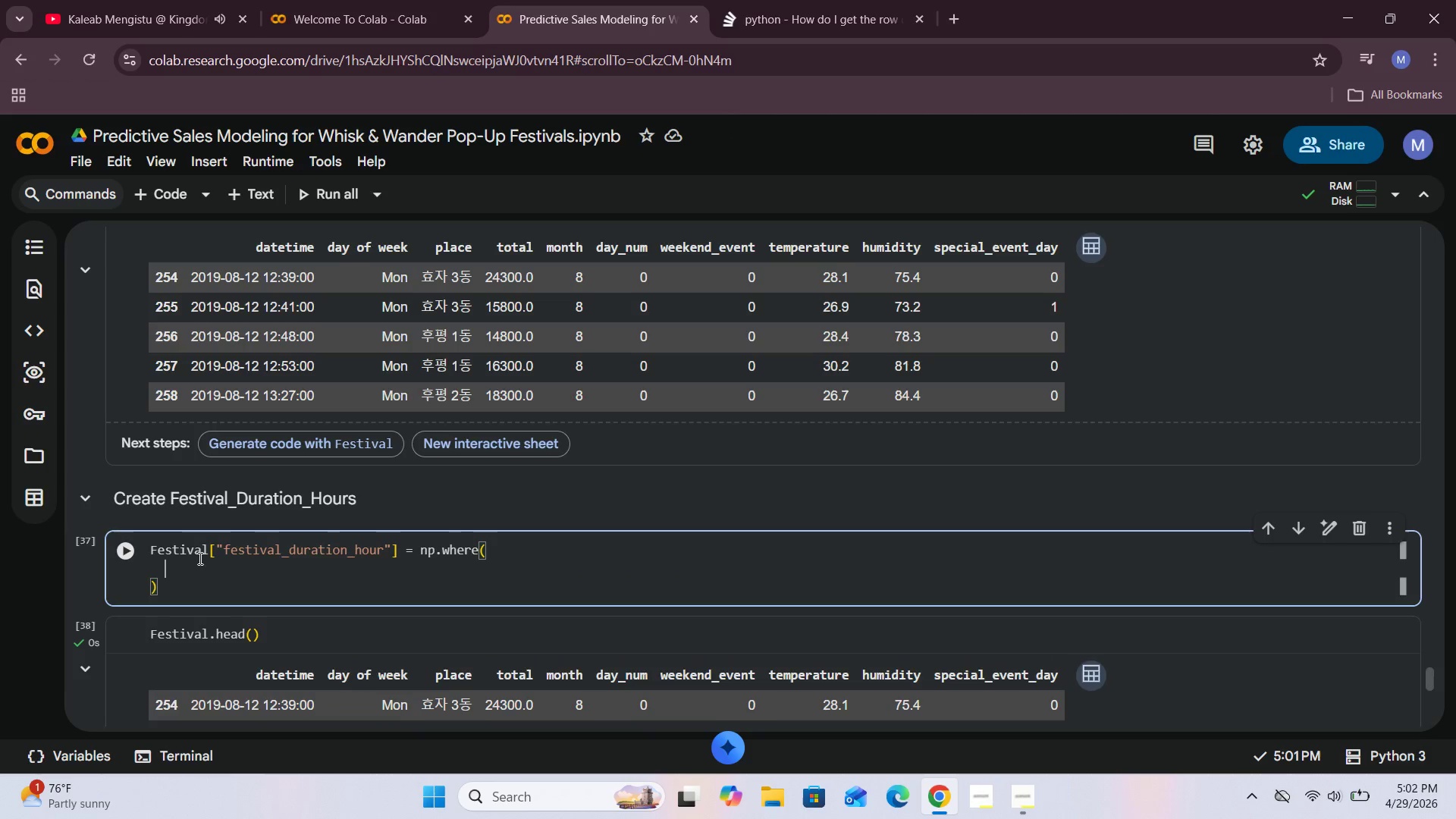 
key(Enter)
 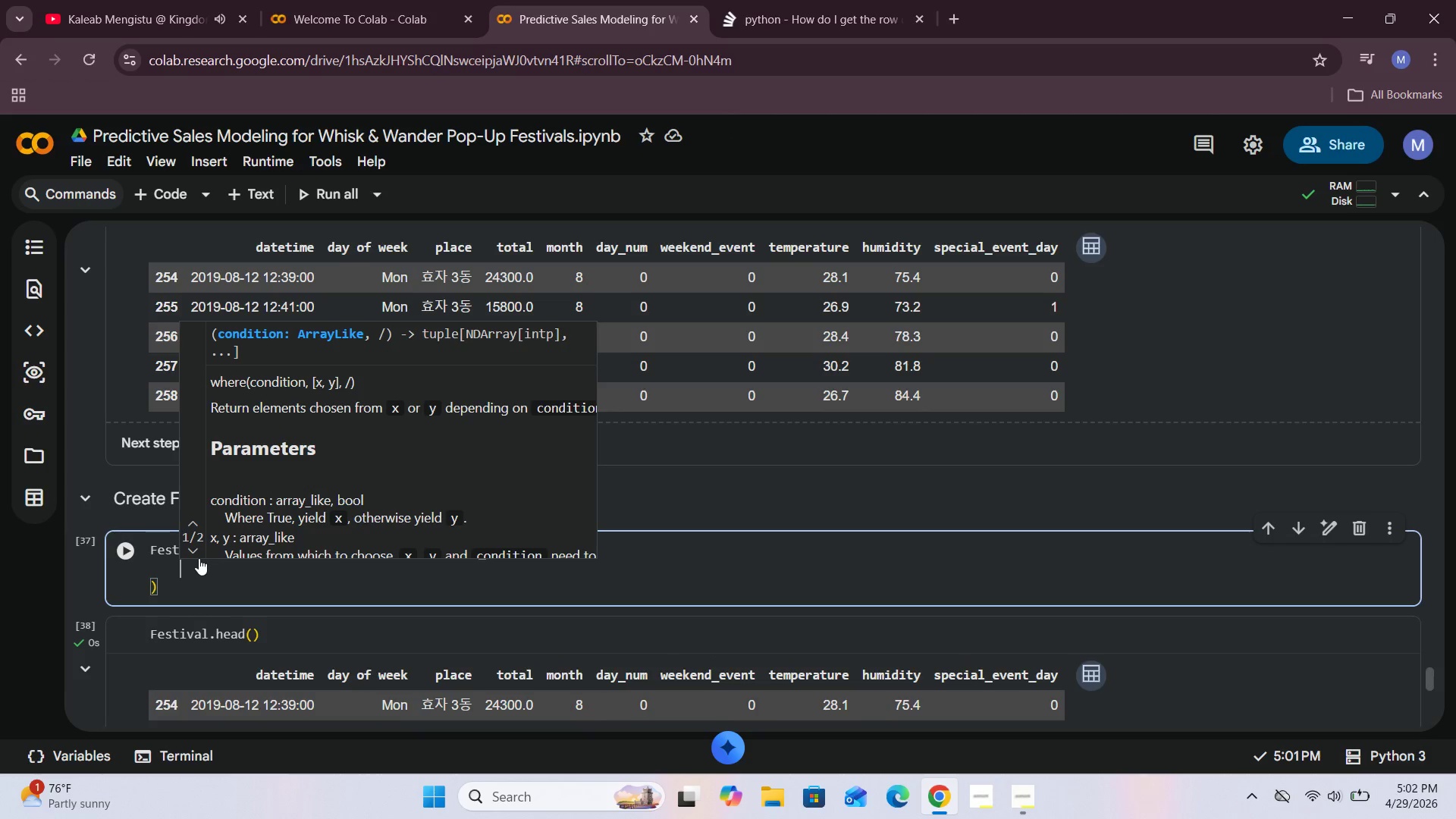 
type(Festval)
 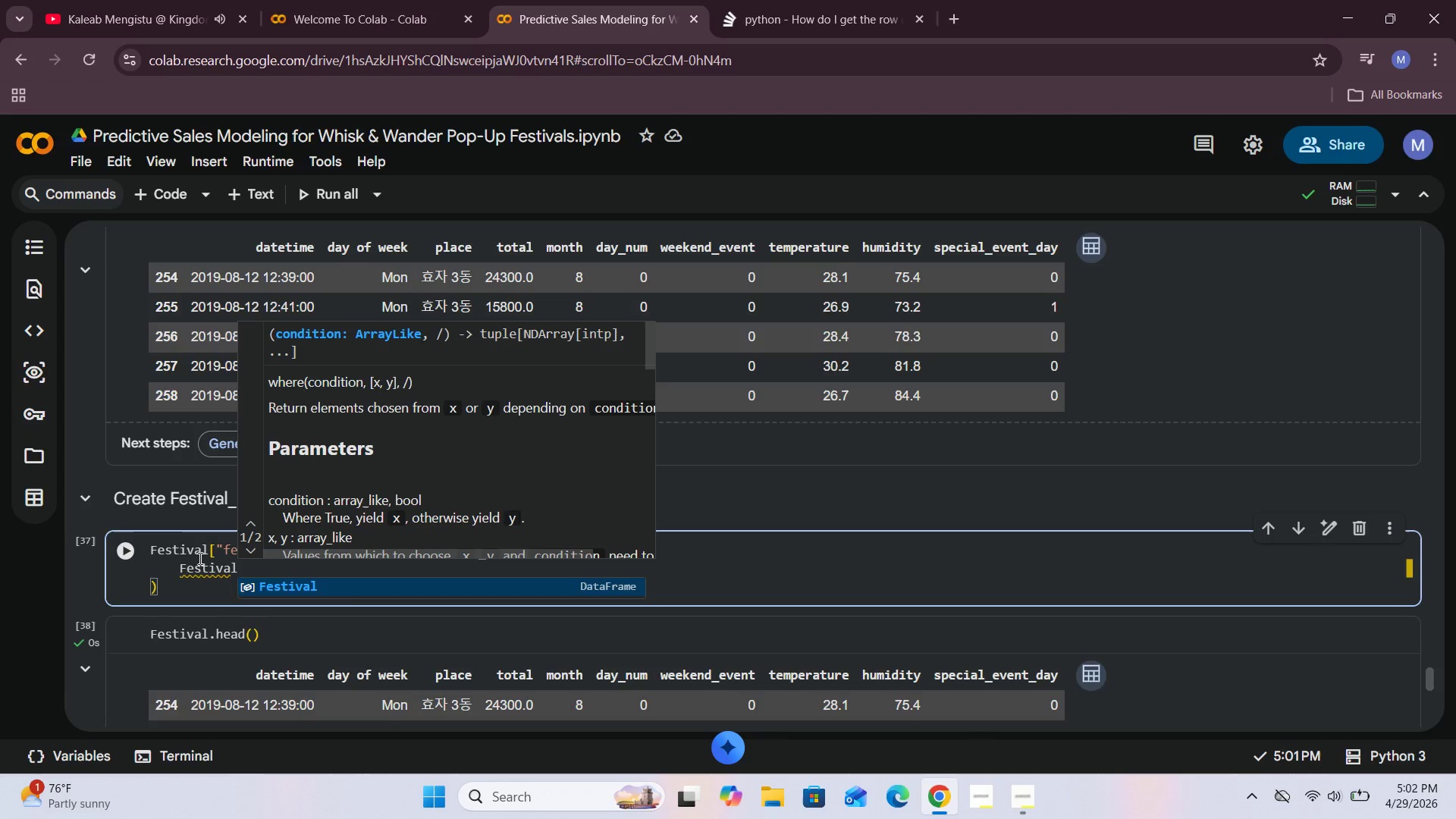 
hold_key(key=I, duration=0.42)
 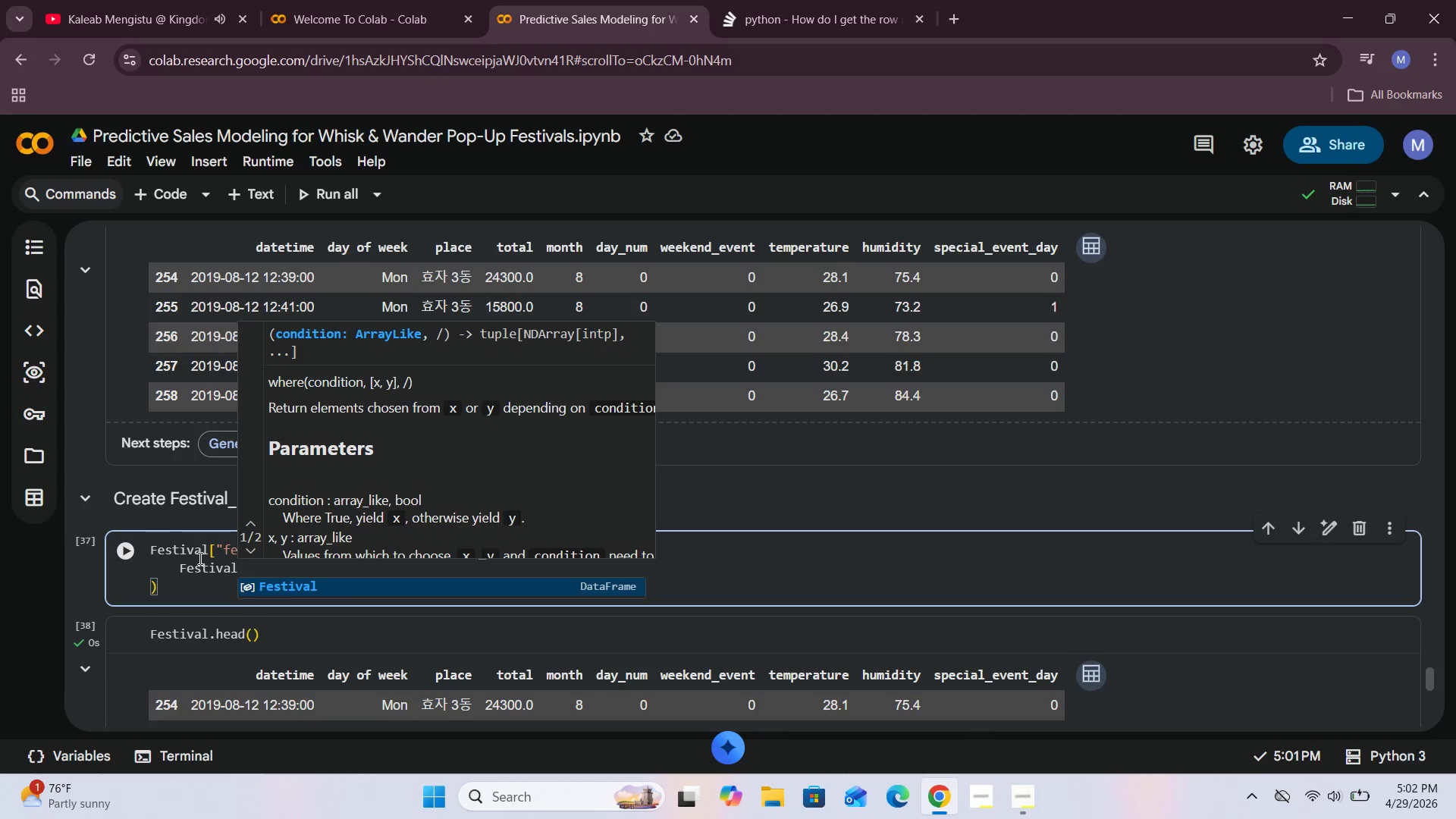 
type(["weekd=)
key(Backspace)
key(Backspace)
type(ed)
key(Backspace)
type(nd_event)
 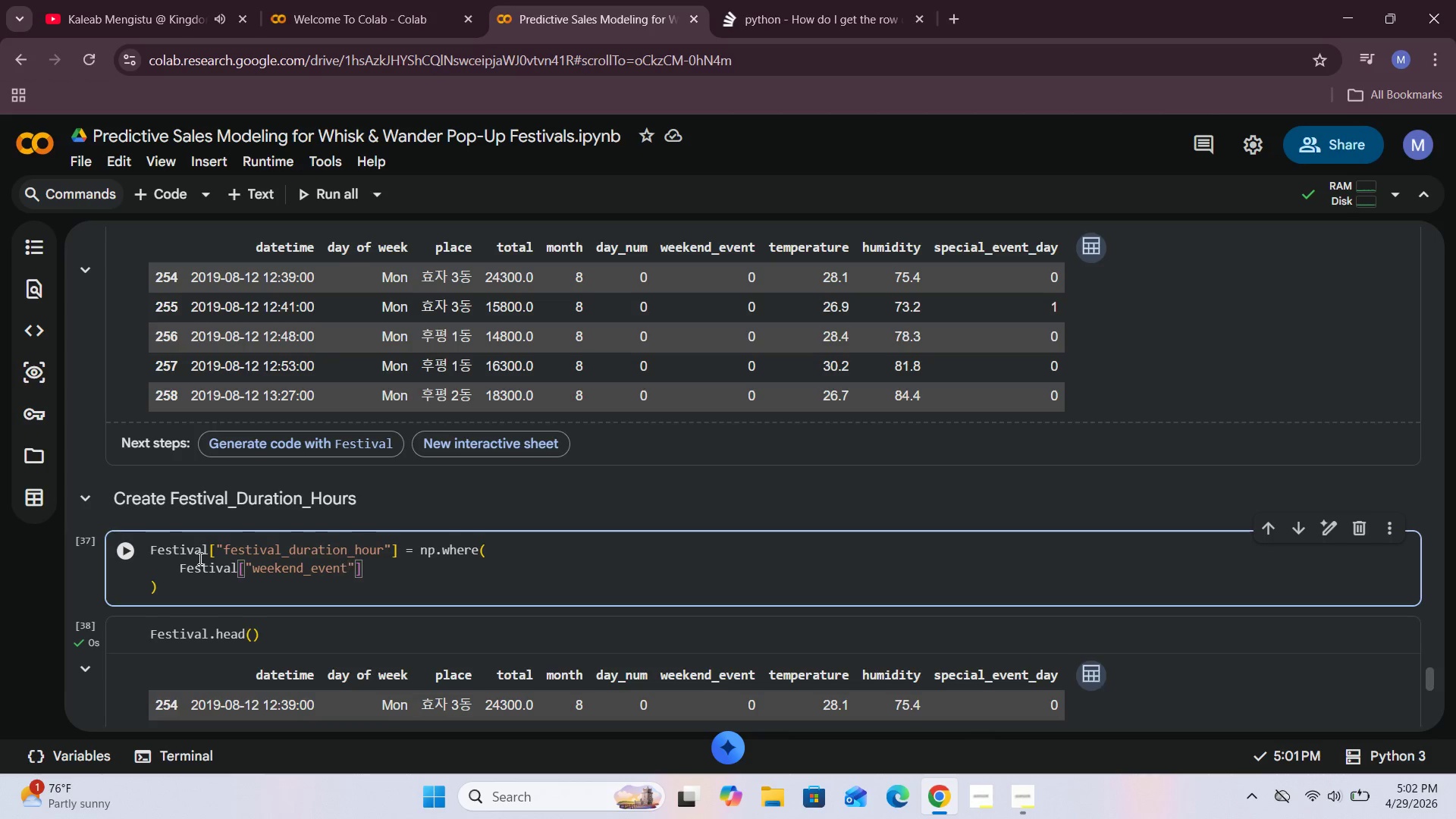 
key(ArrowRight)
 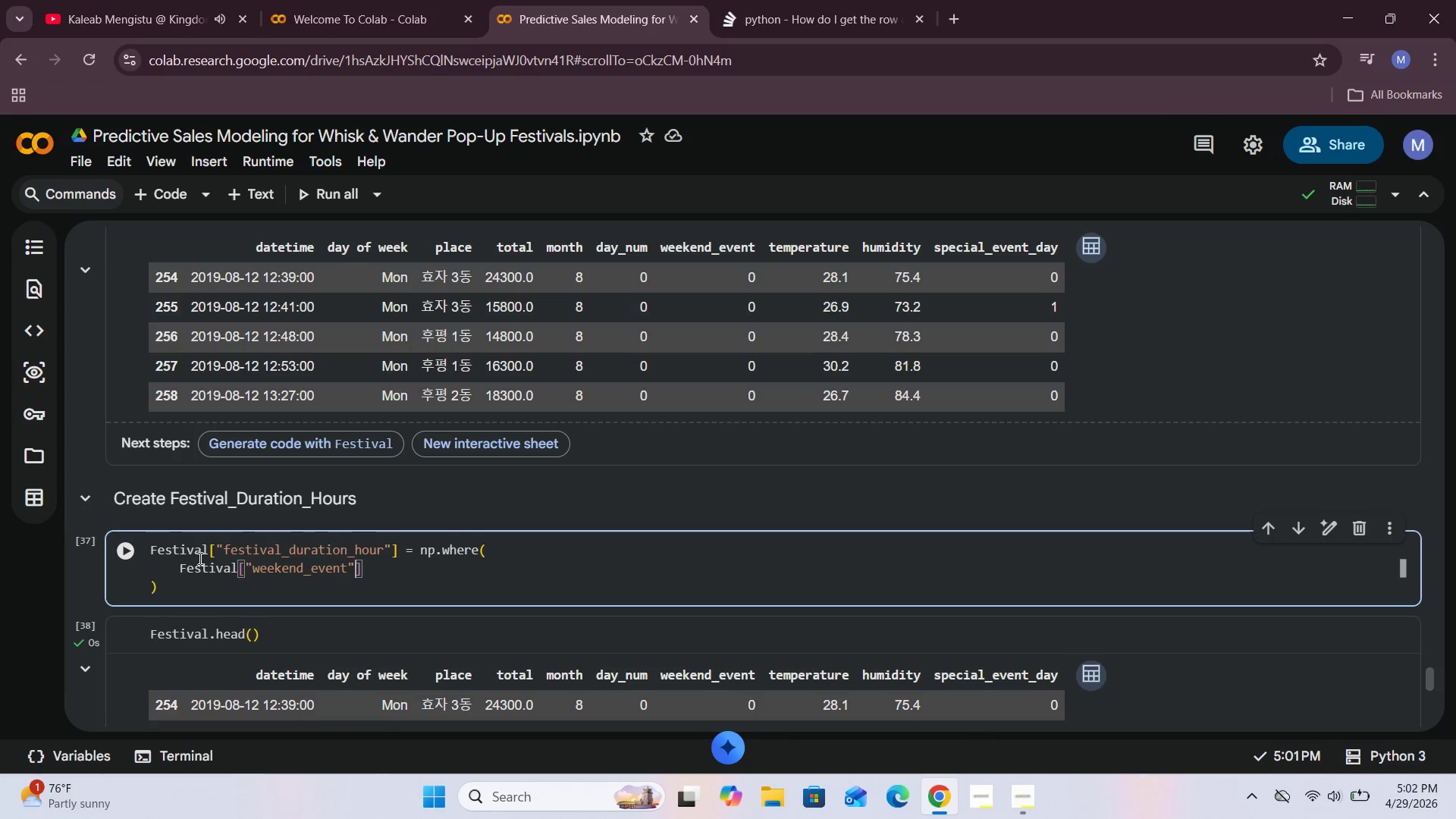 
key(ArrowRight)
 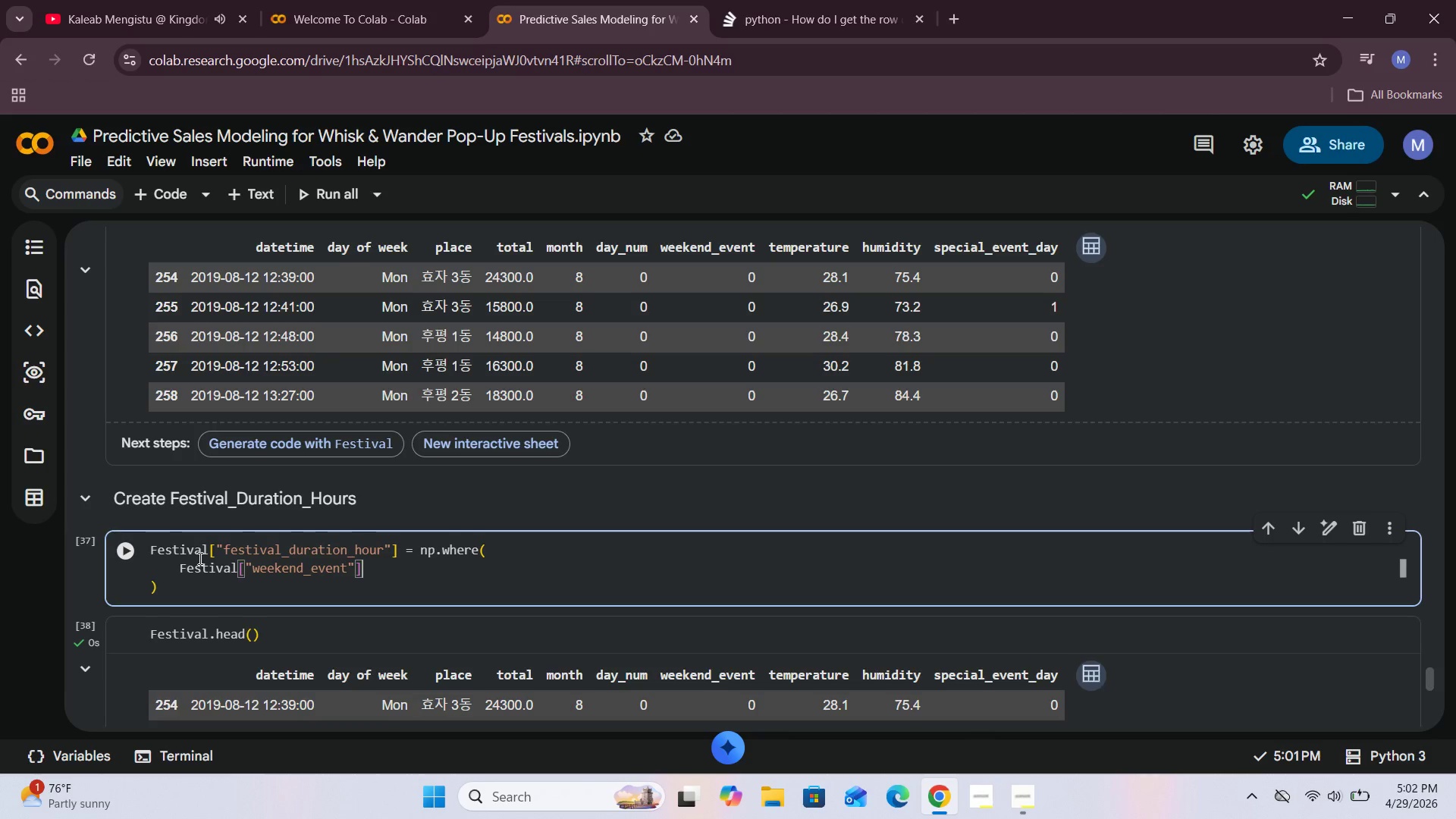 
key(Space)
 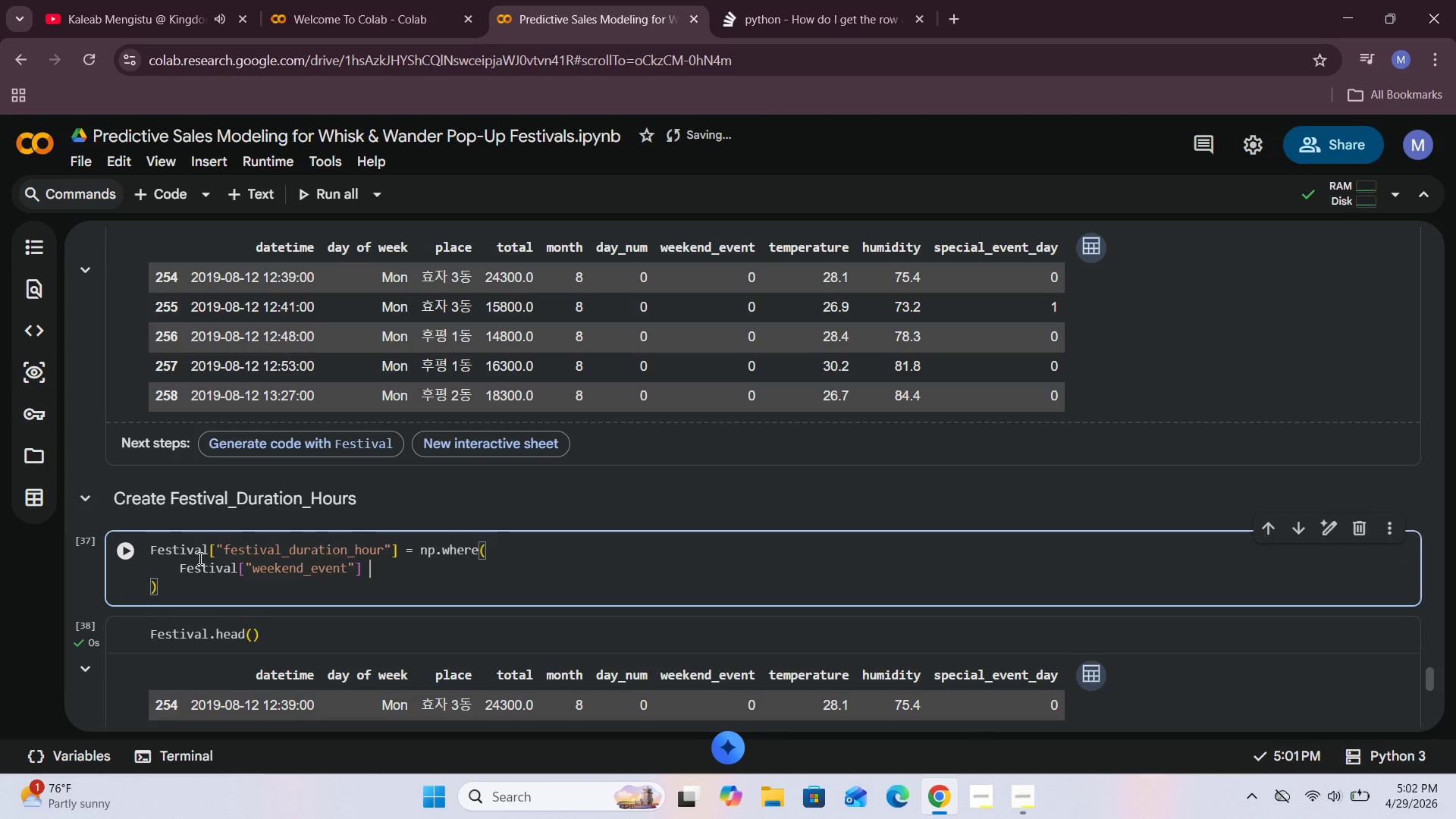 
key(Equal)
 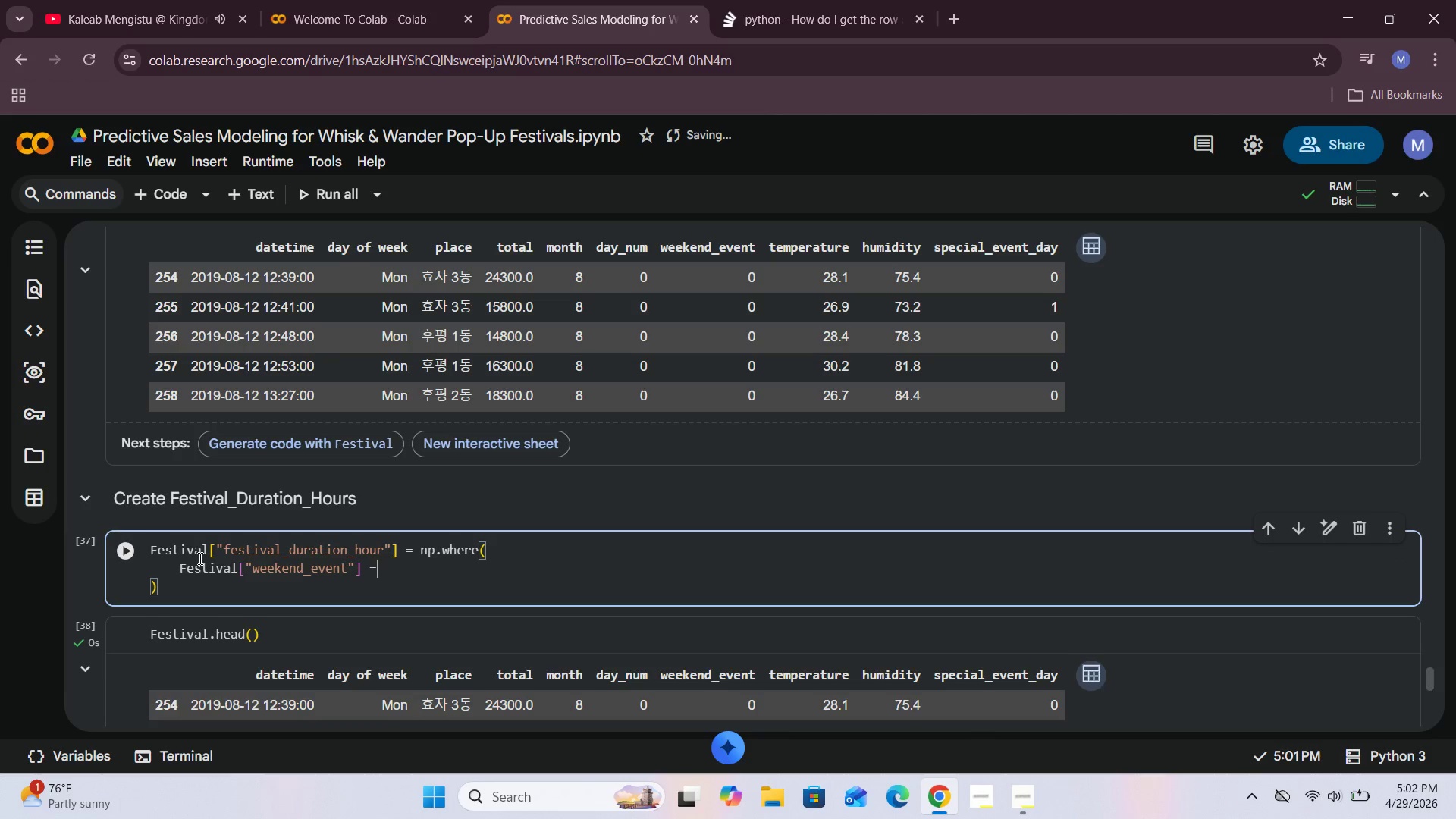 
key(Equal)
 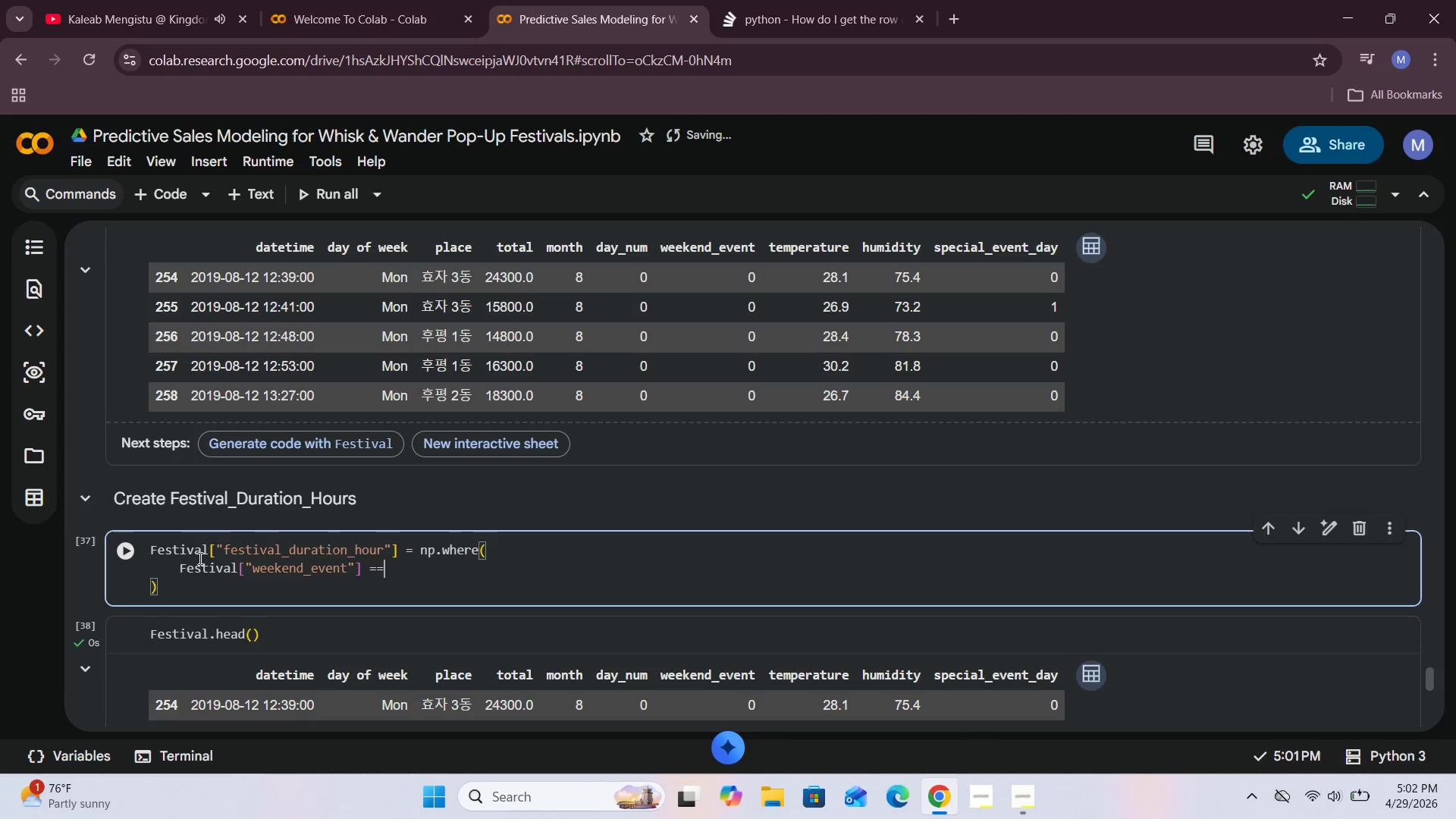 
key(Space)
 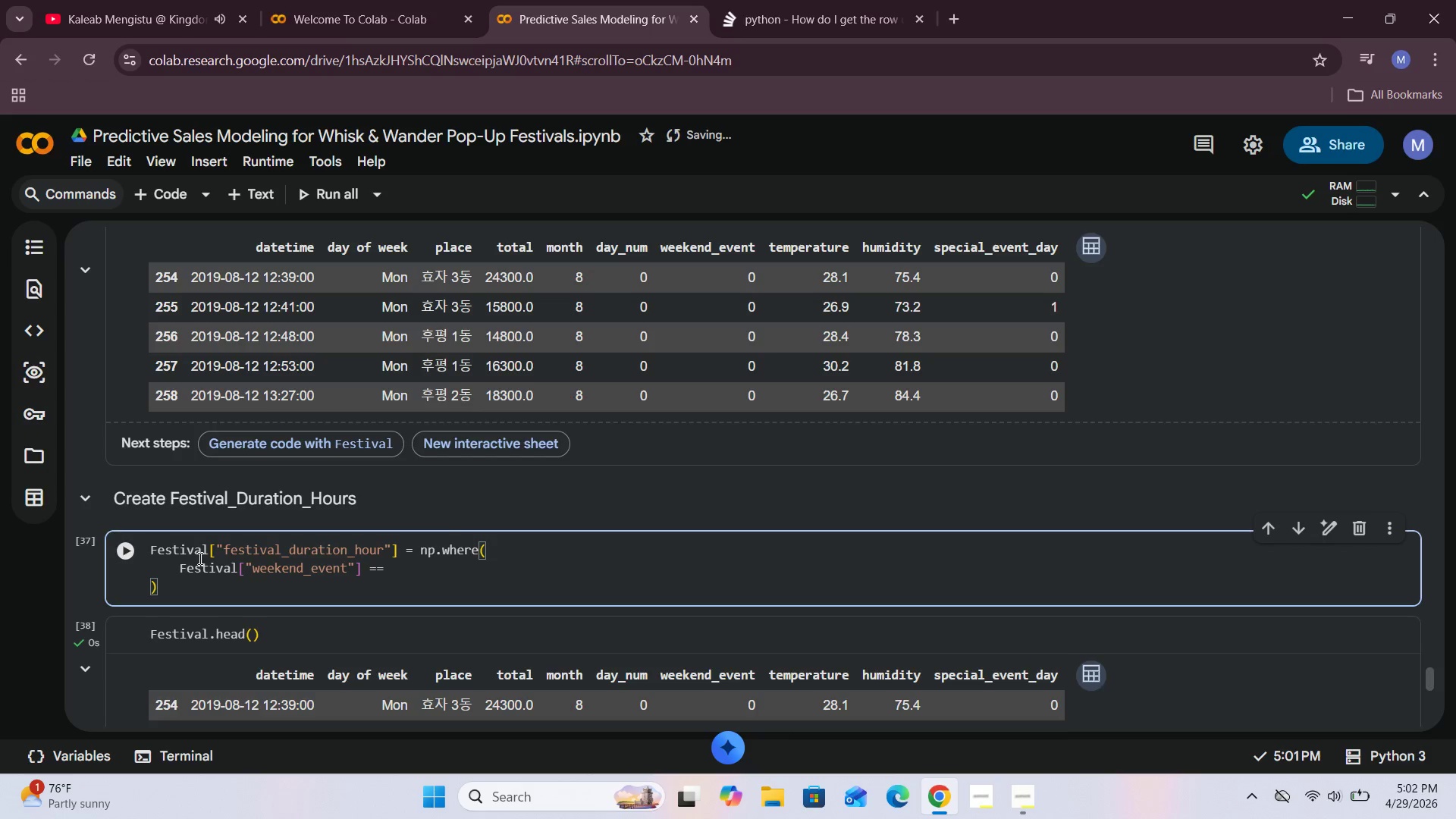 
key(1)
 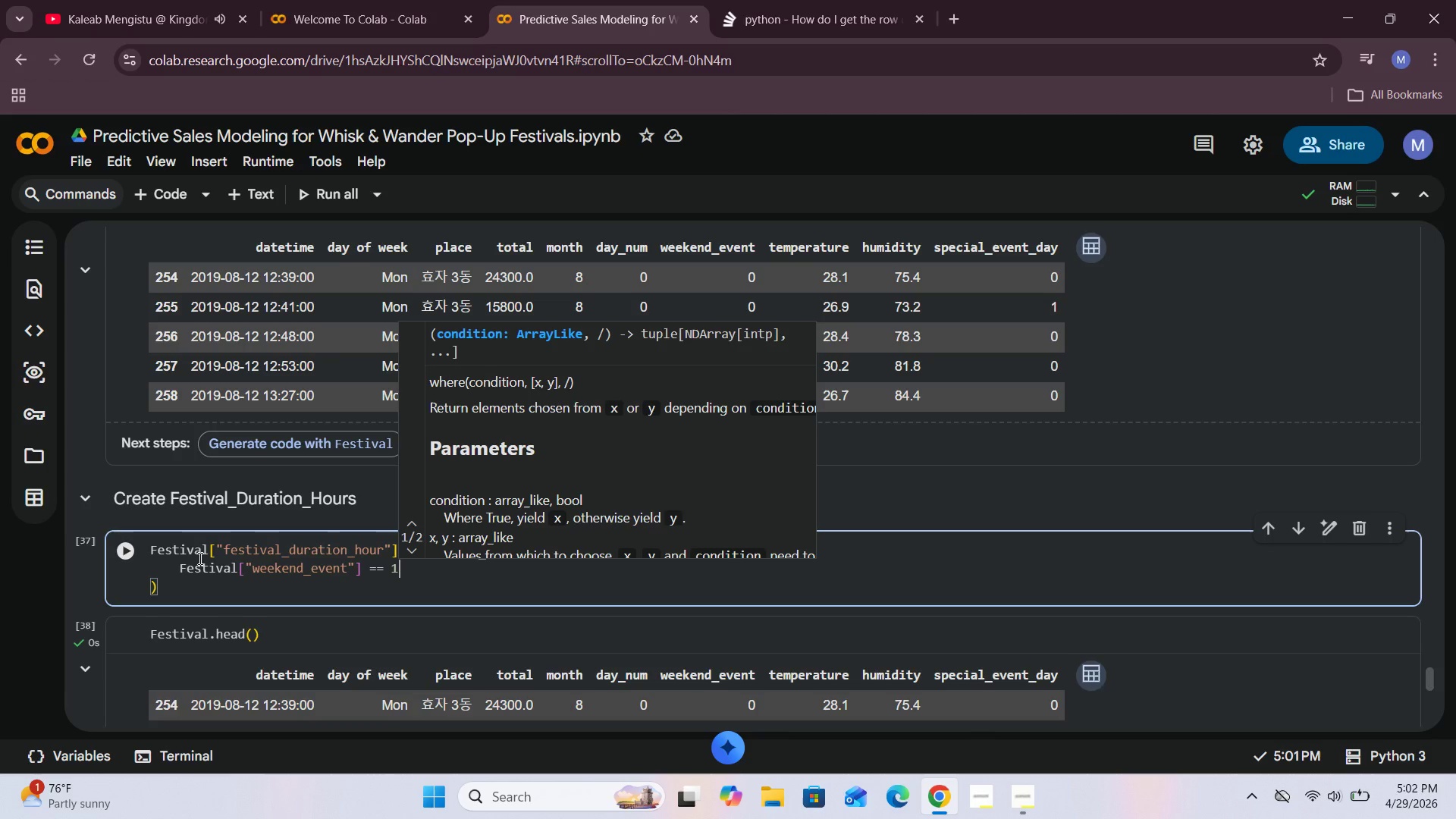 
key(Comma)
 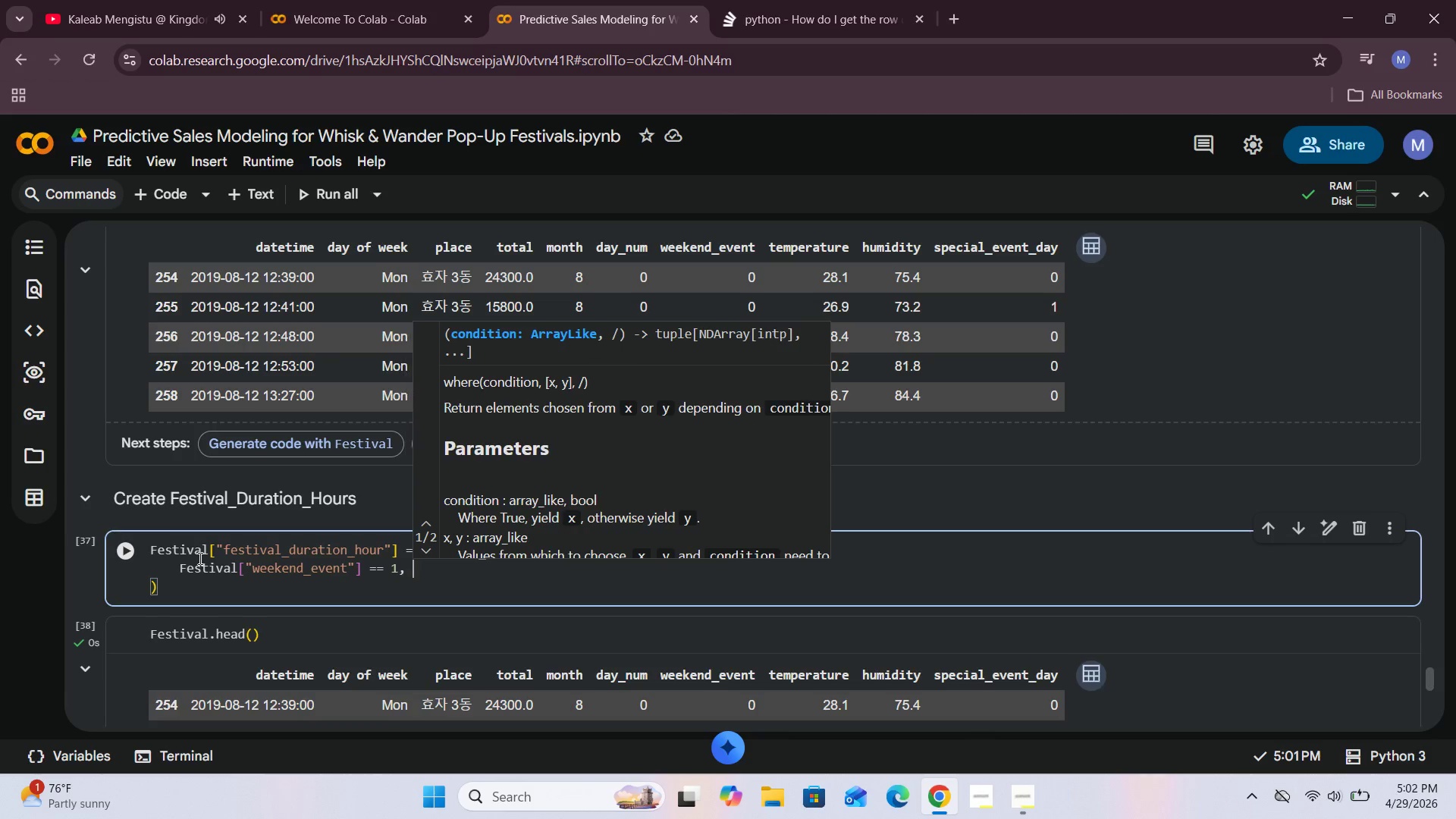 
key(Space)
 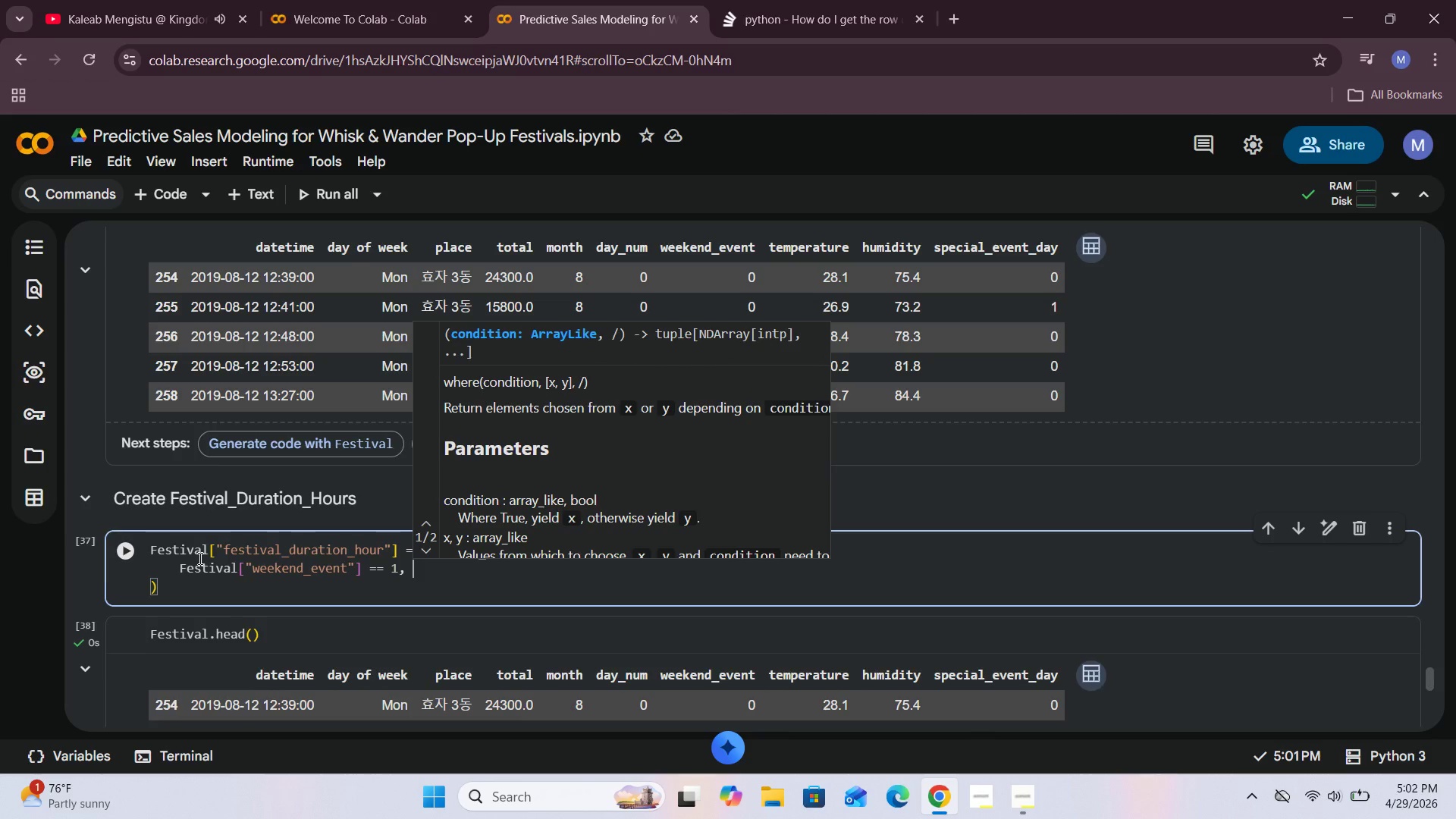 
key(Enter)
 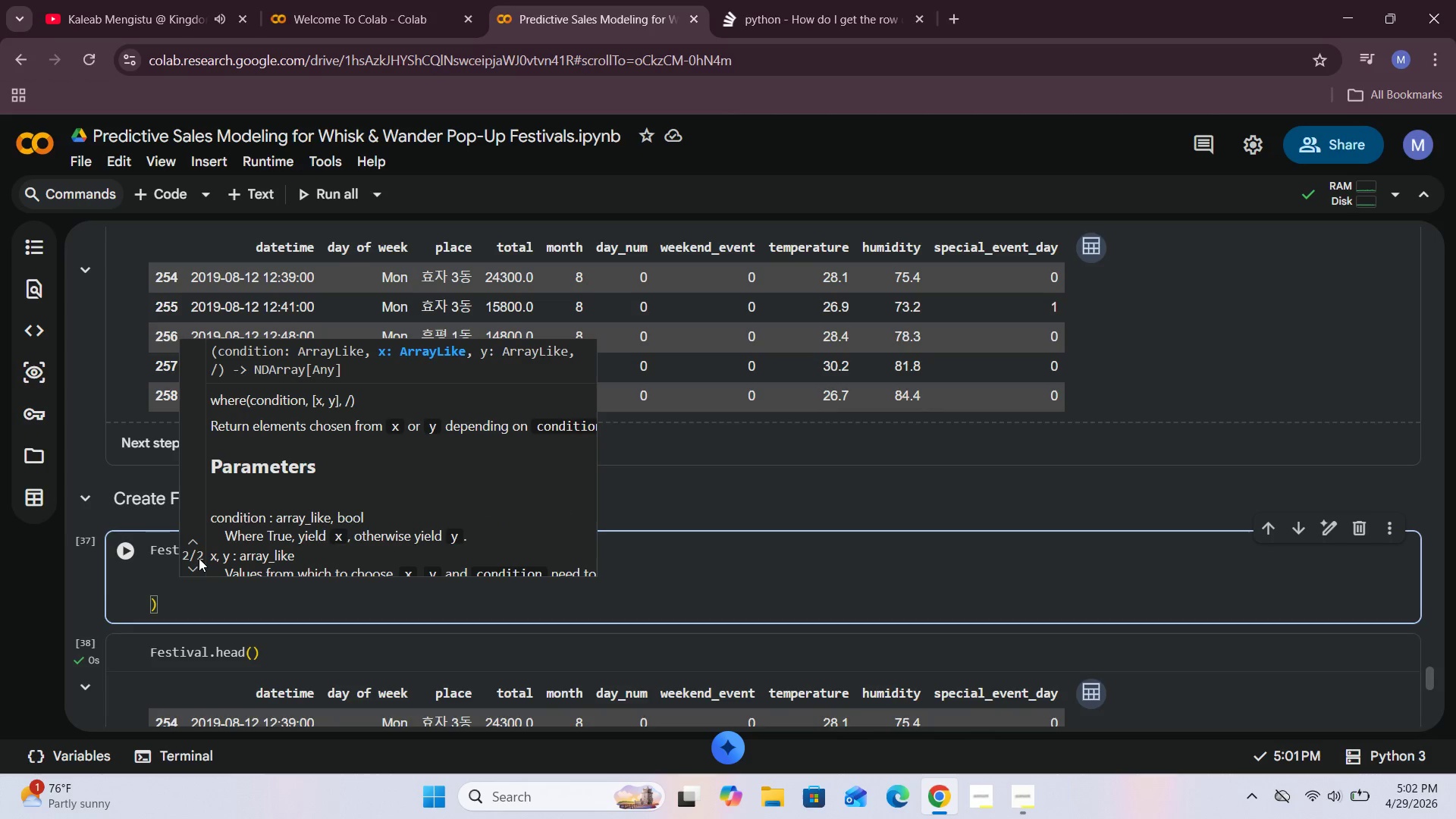 
type(np.random.ranint(4, 10)
key(Backspace)
key(Backspace)
type(9 )
key(Backspace)
type(, lem)
key(Backspace)
type(n(Festiva;)
key(Backspace)
type(l)
 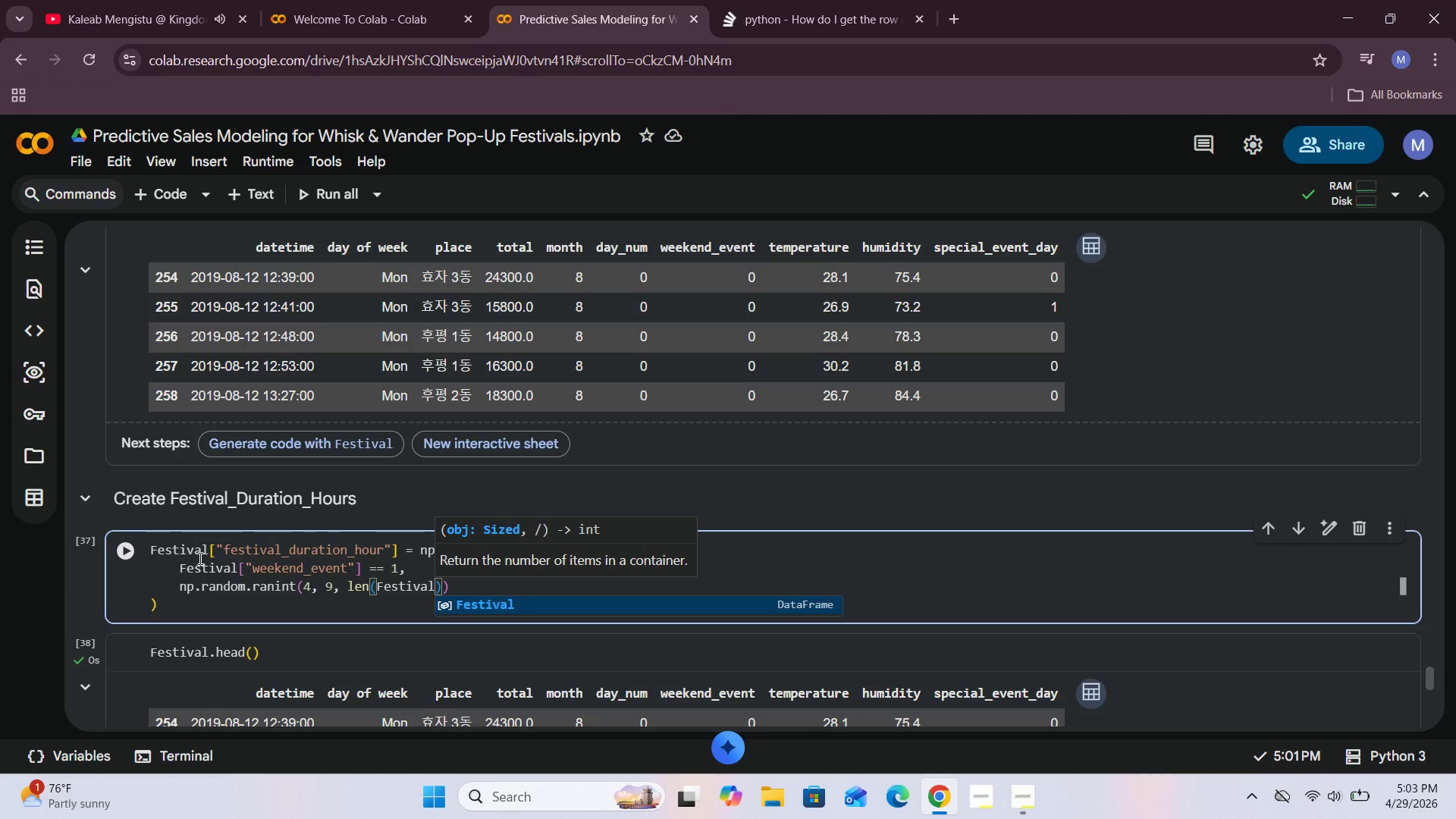 
key(ArrowRight)
 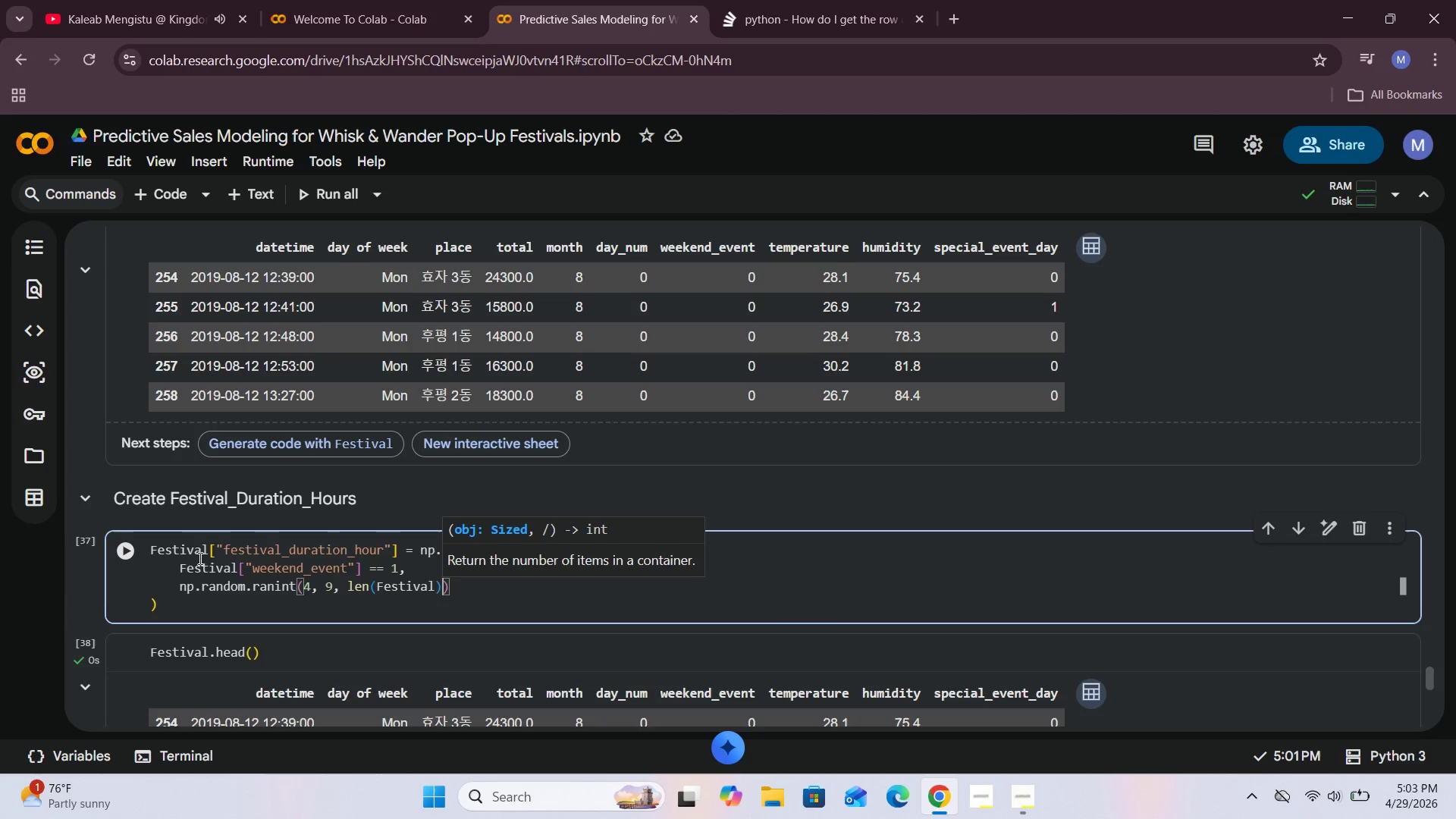 
key(ArrowRight)
 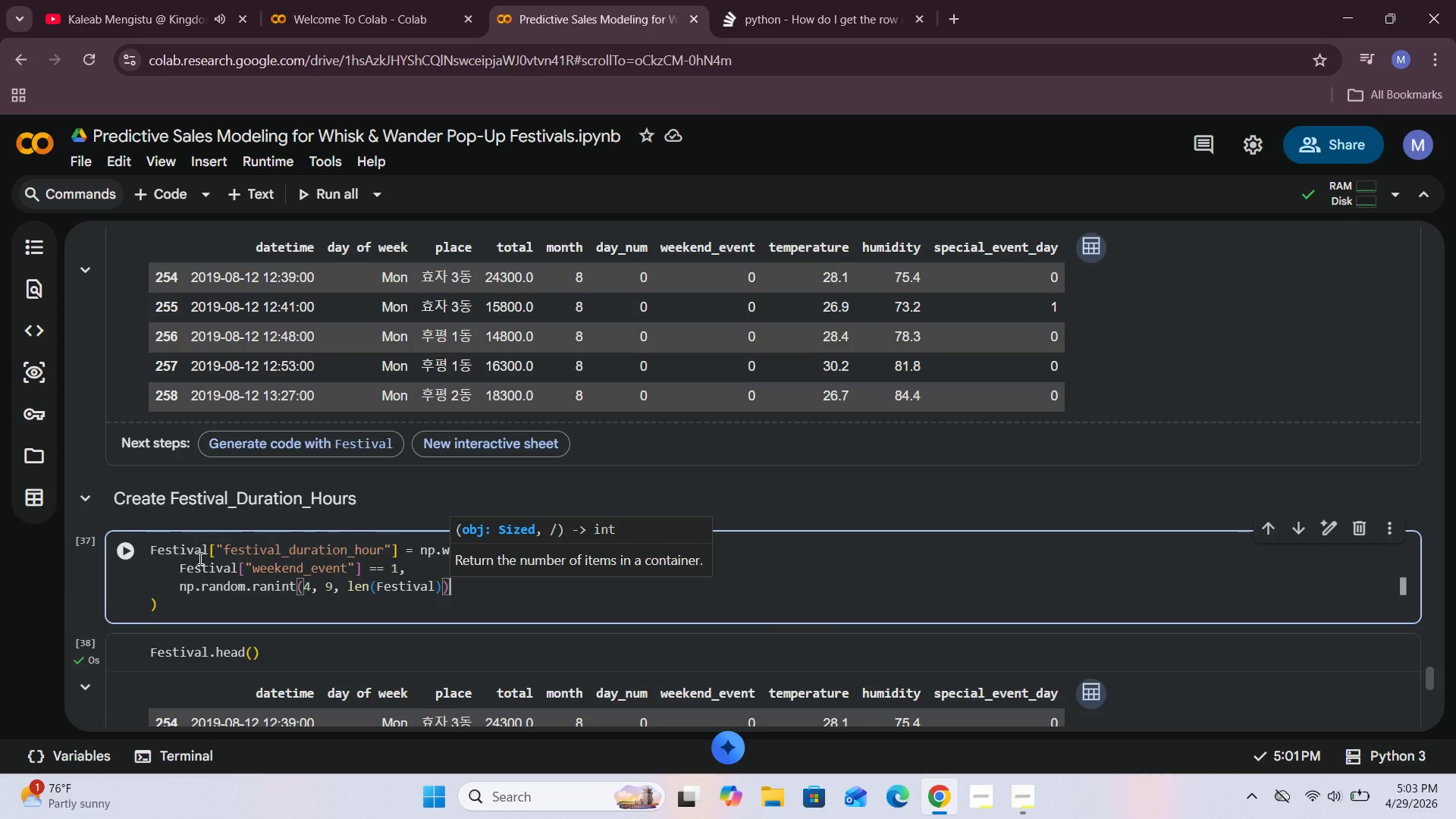 
key(Comma)
 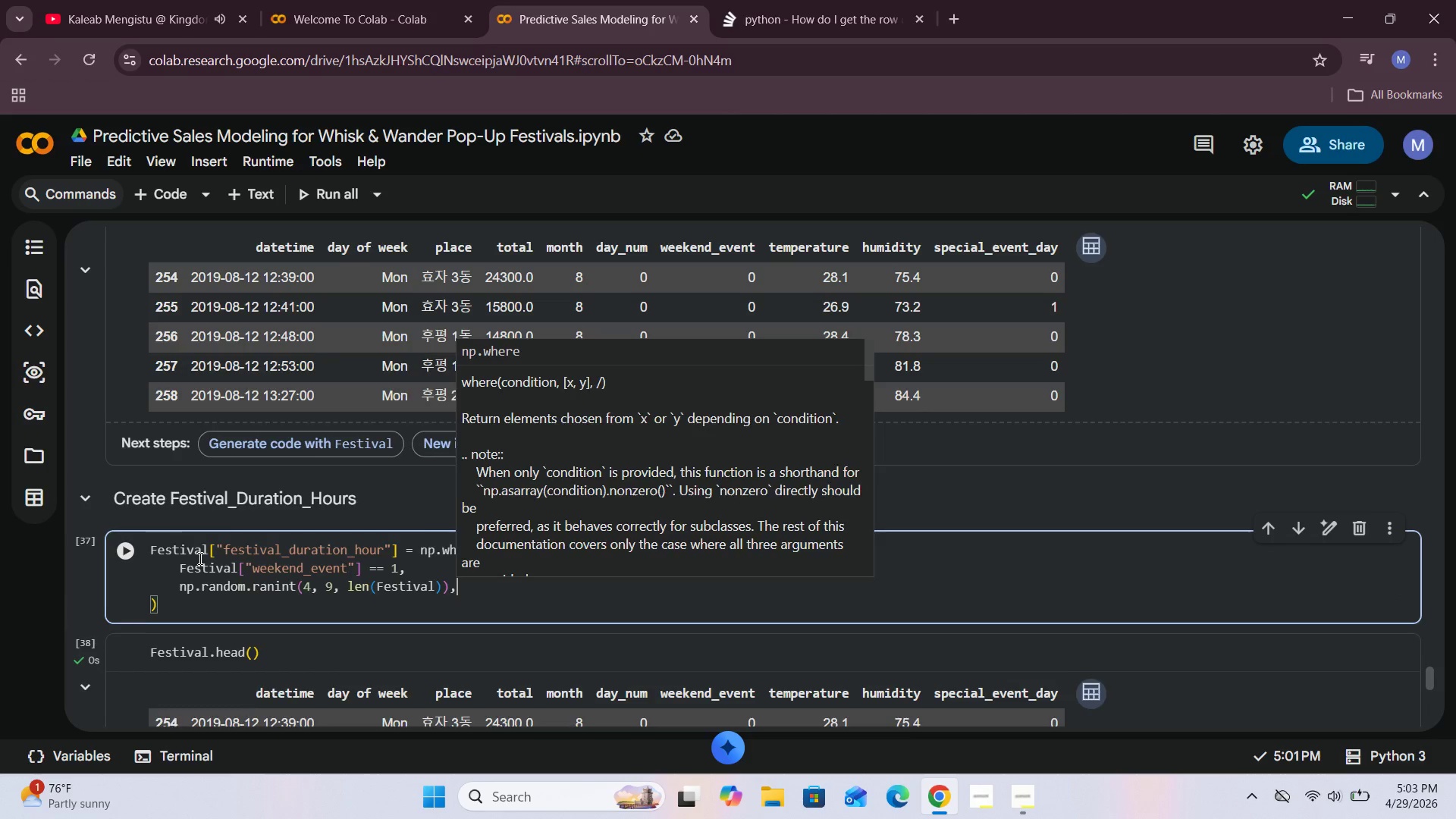 
key(Enter)
 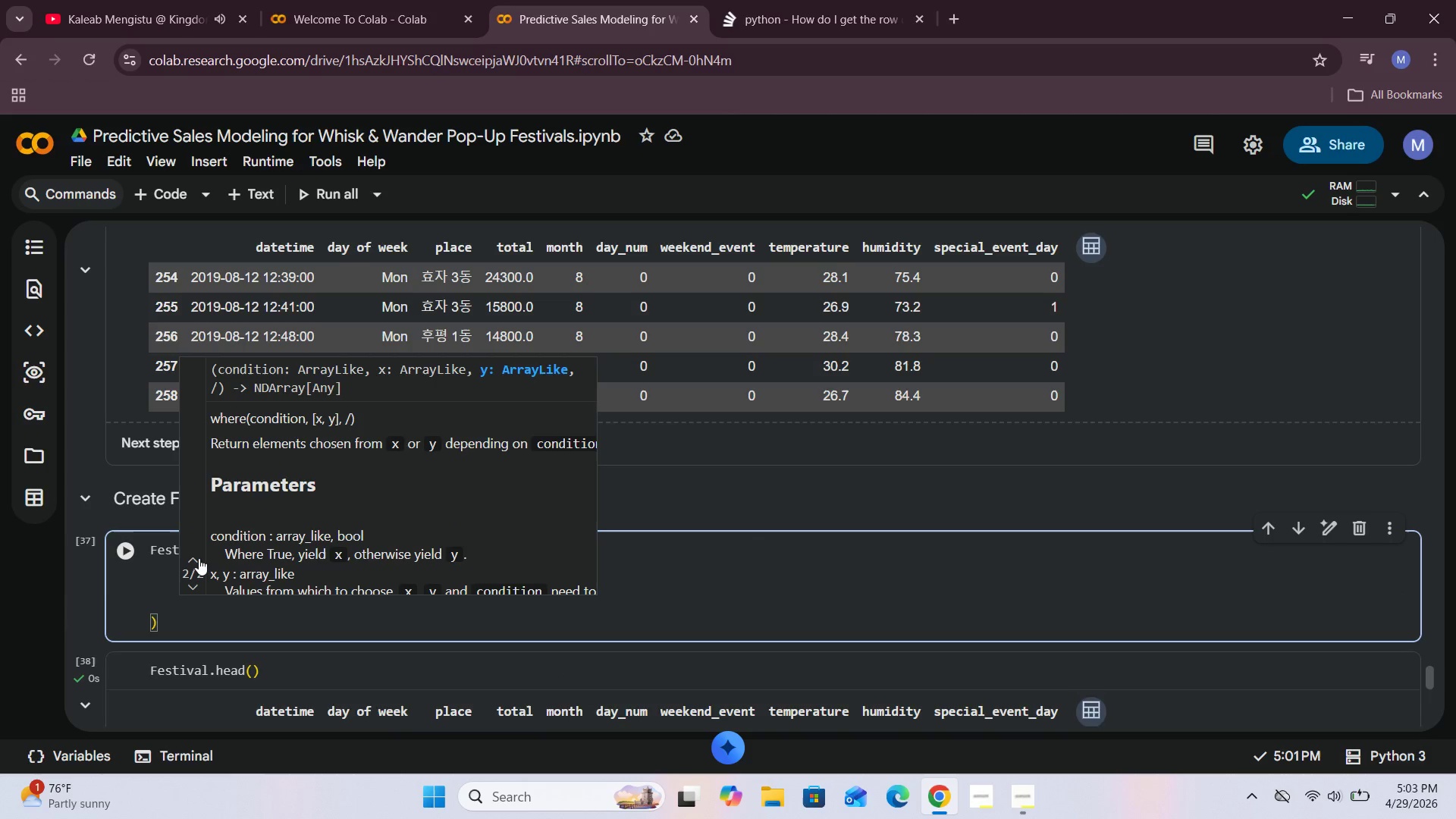 
type(np.random.e)
key(Backspace)
type(randint(2, 6, len(Festival)
 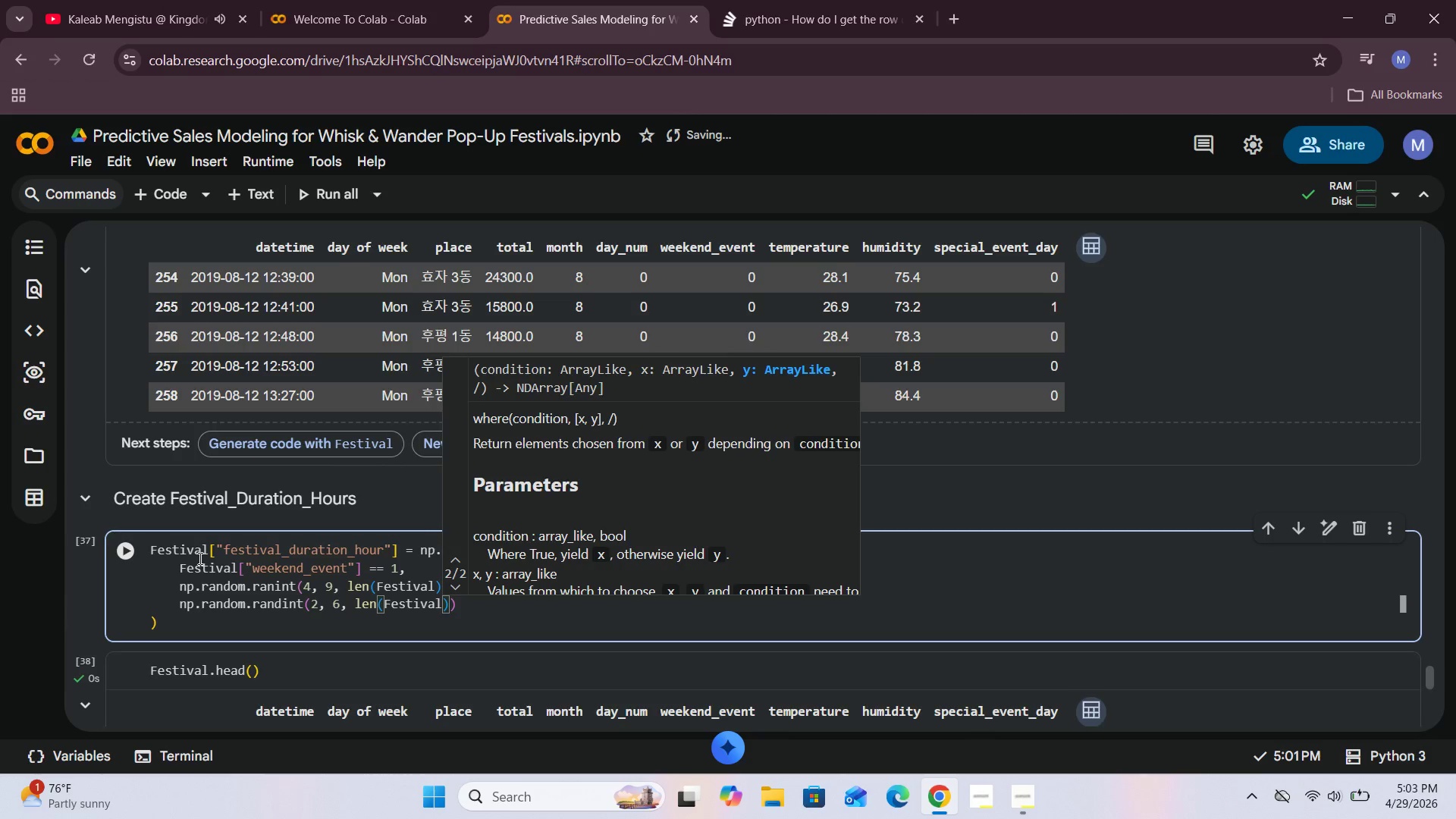 
left_click([179, 632])
 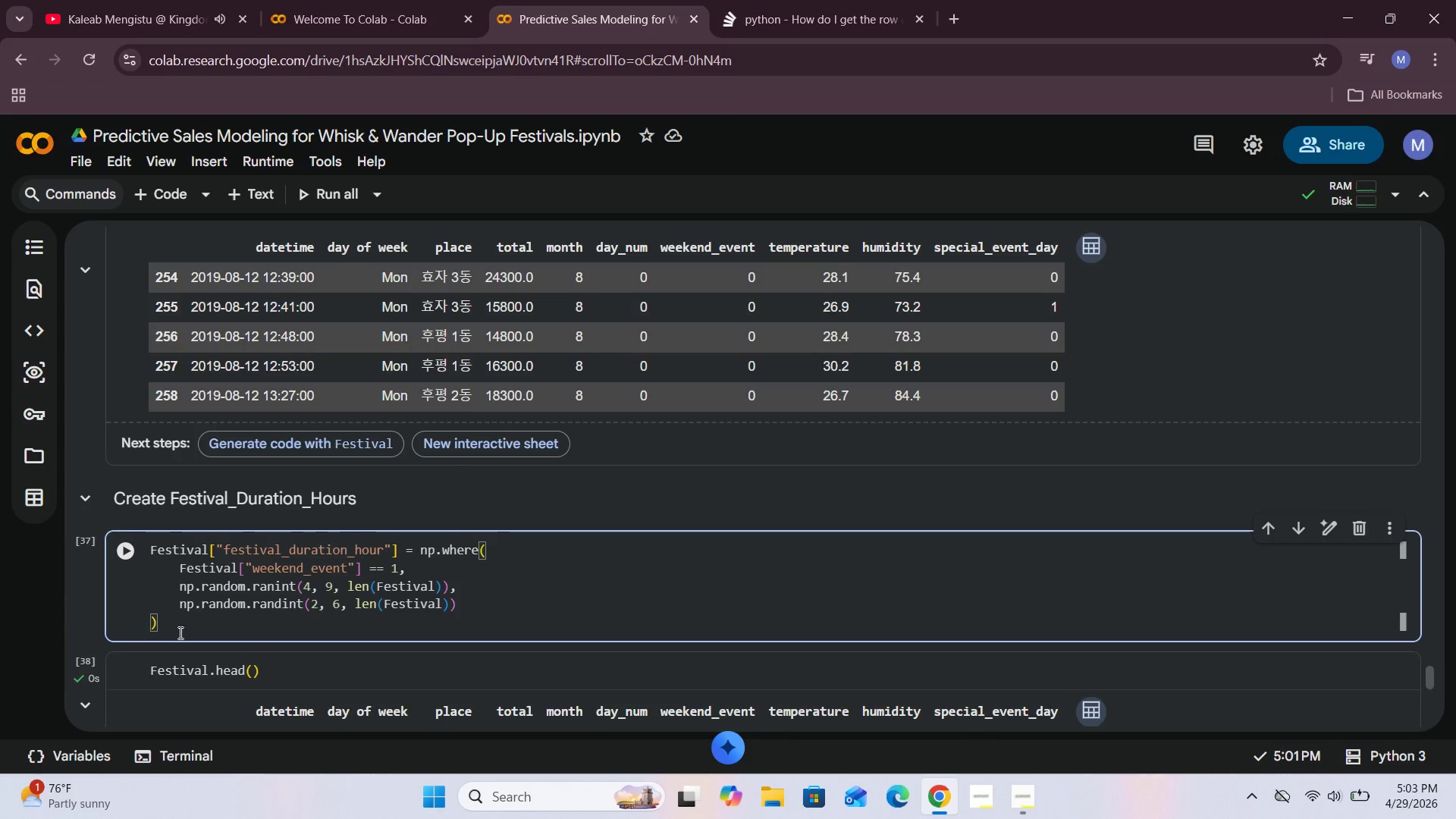 
left_click([133, 550])
 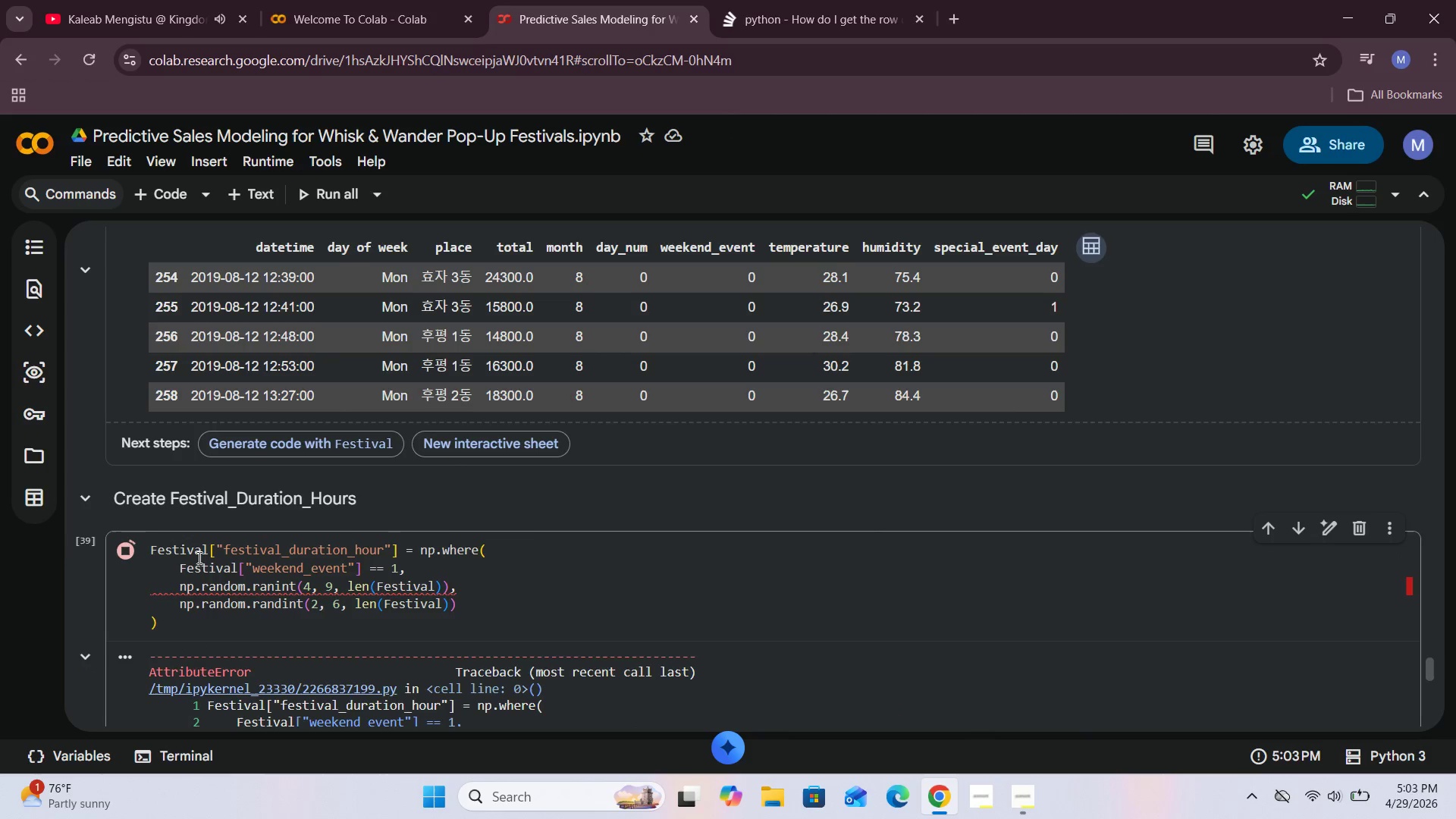 
scroll: coordinate [273, 558], scroll_direction: down, amount: 2.0
 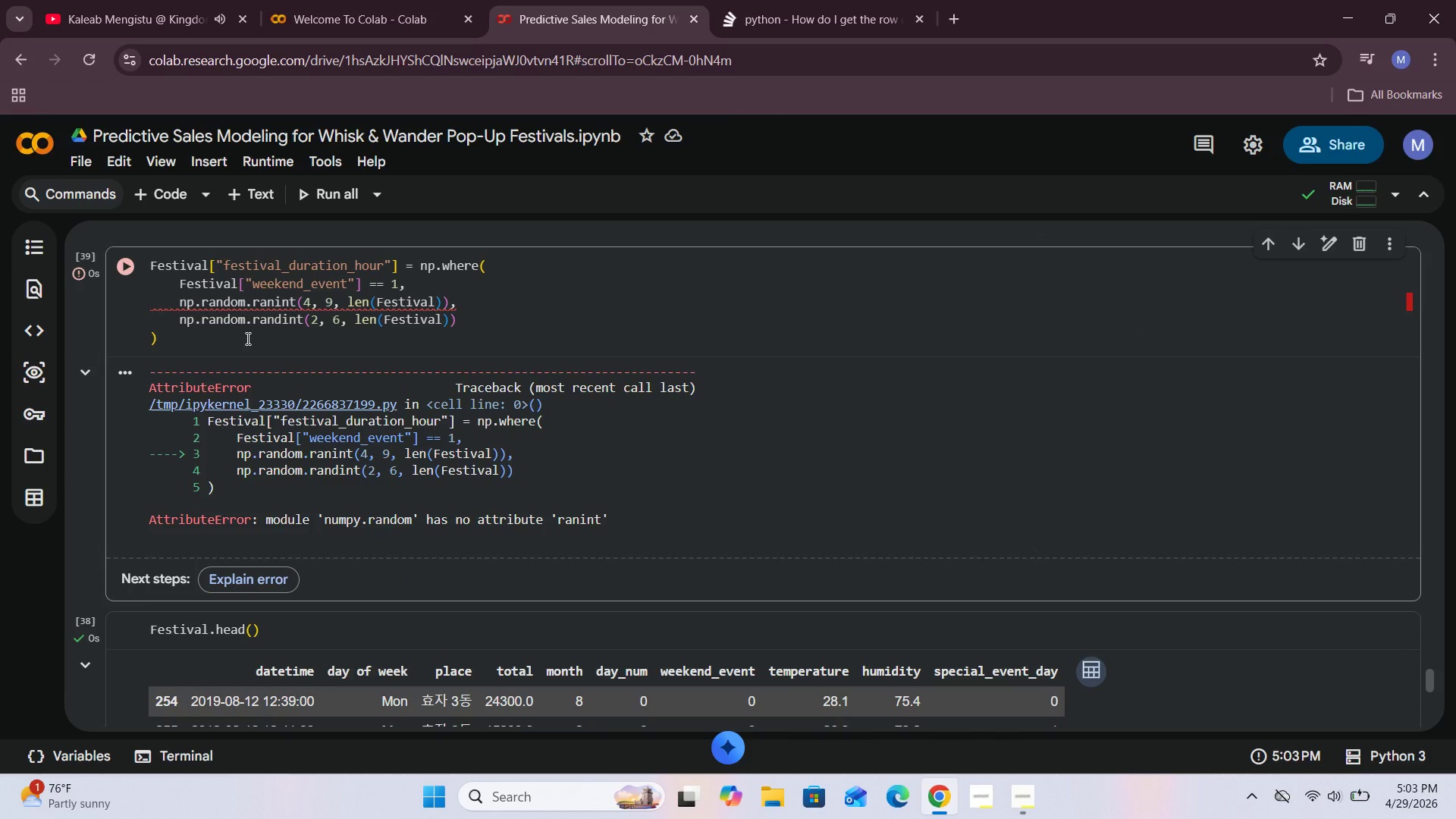 
wait(9.62)
 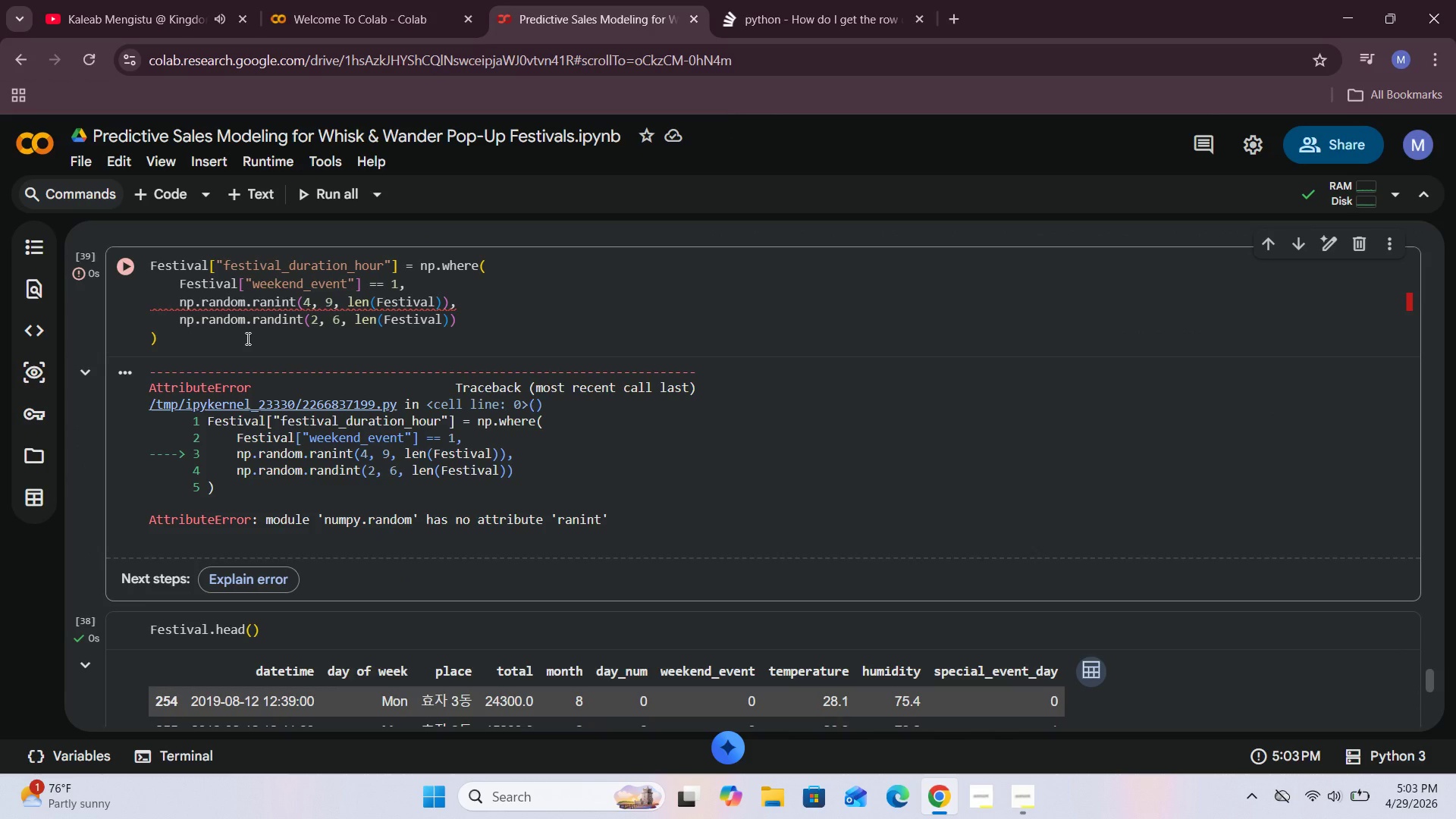 
left_click([271, 300])
 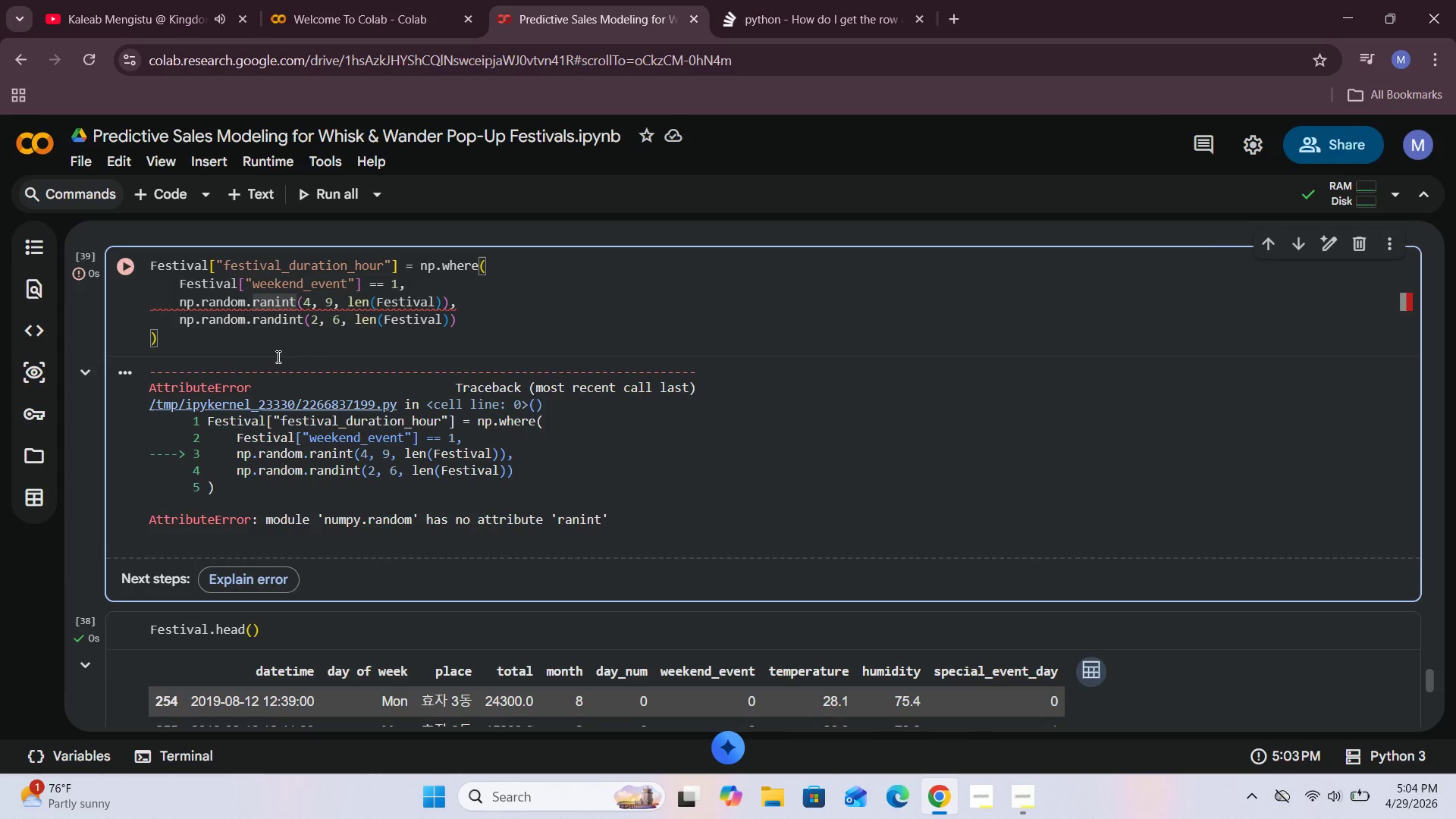 
key(D)
 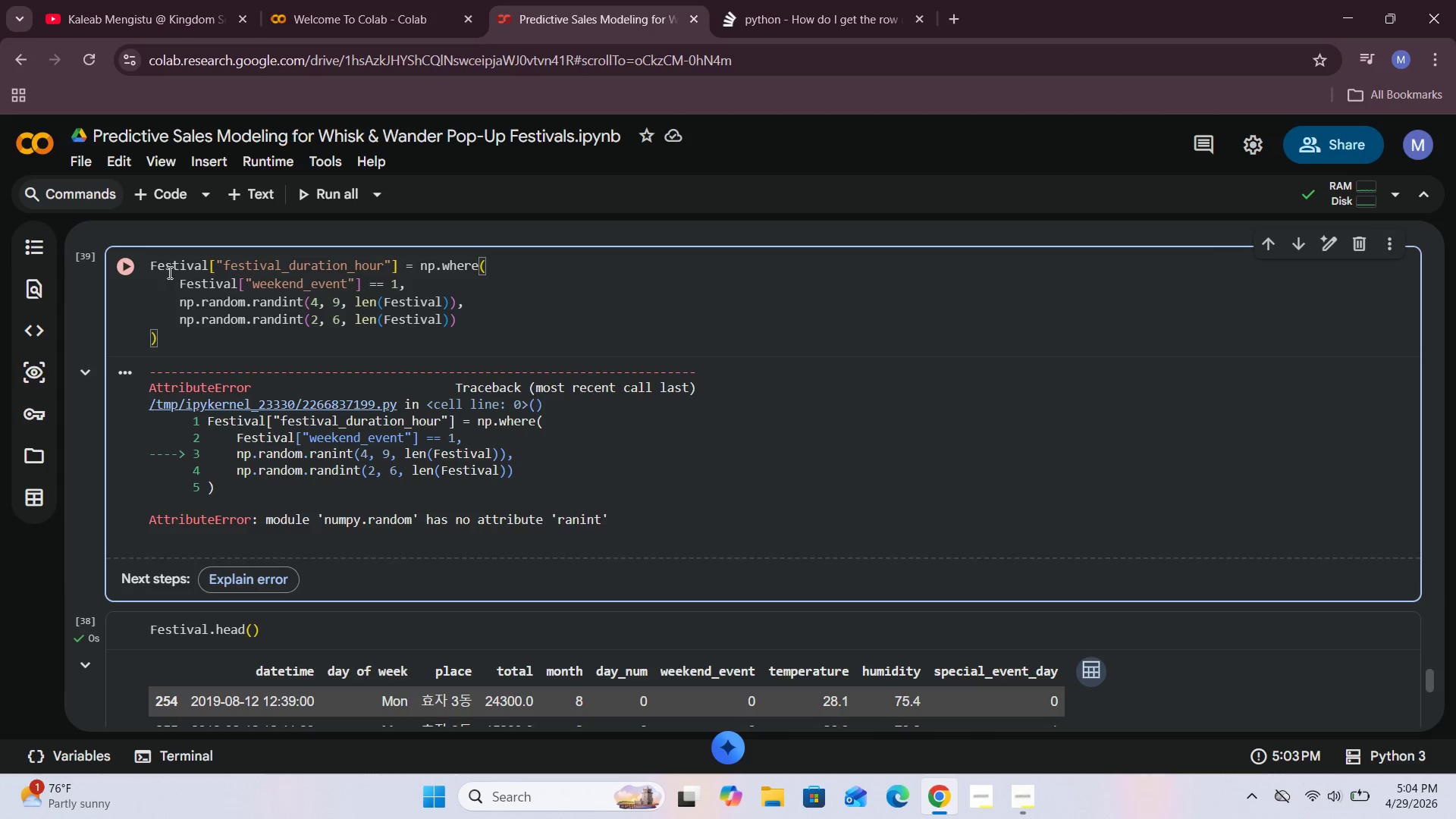 
left_click([130, 256])
 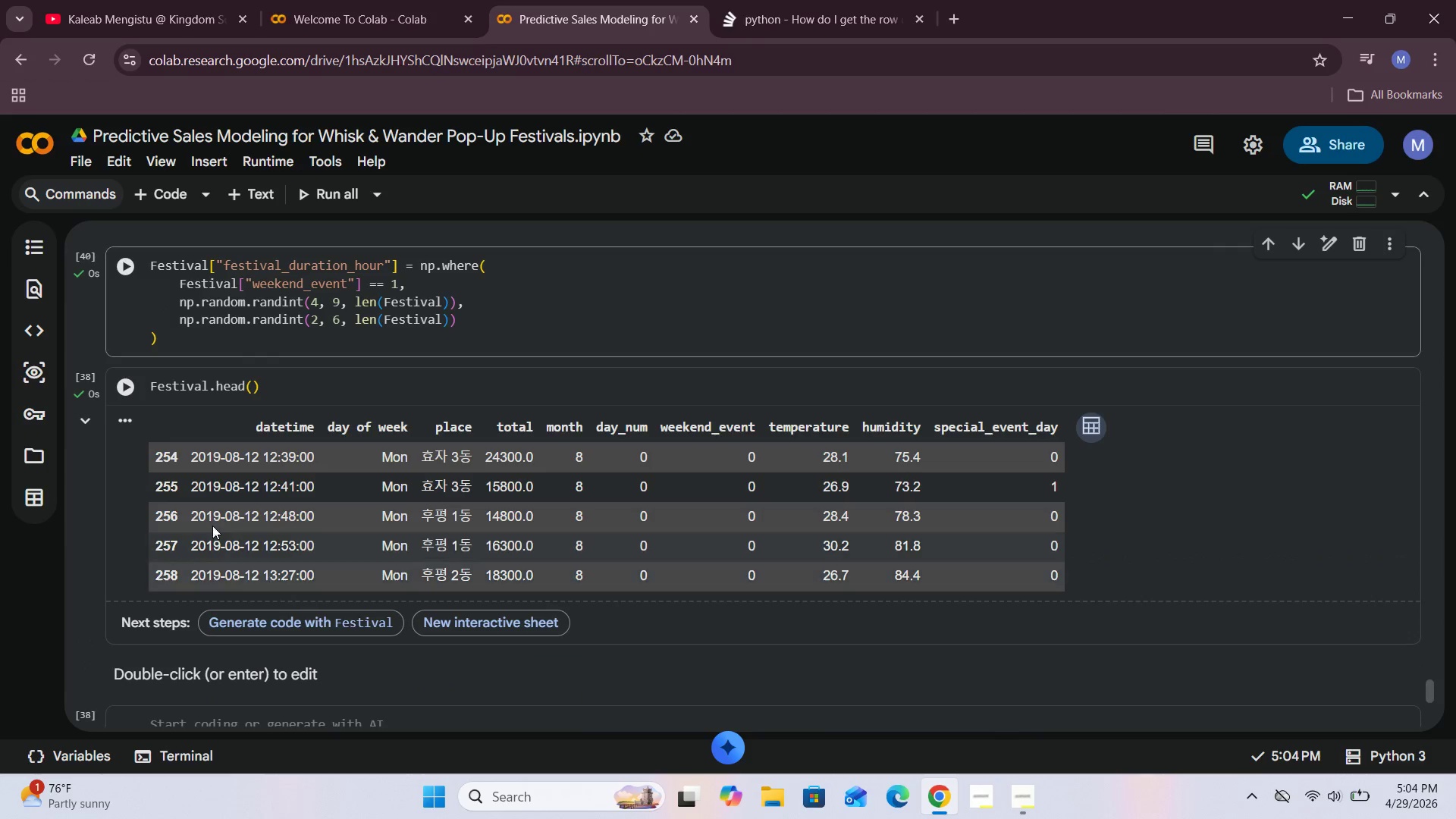 
left_click([129, 384])
 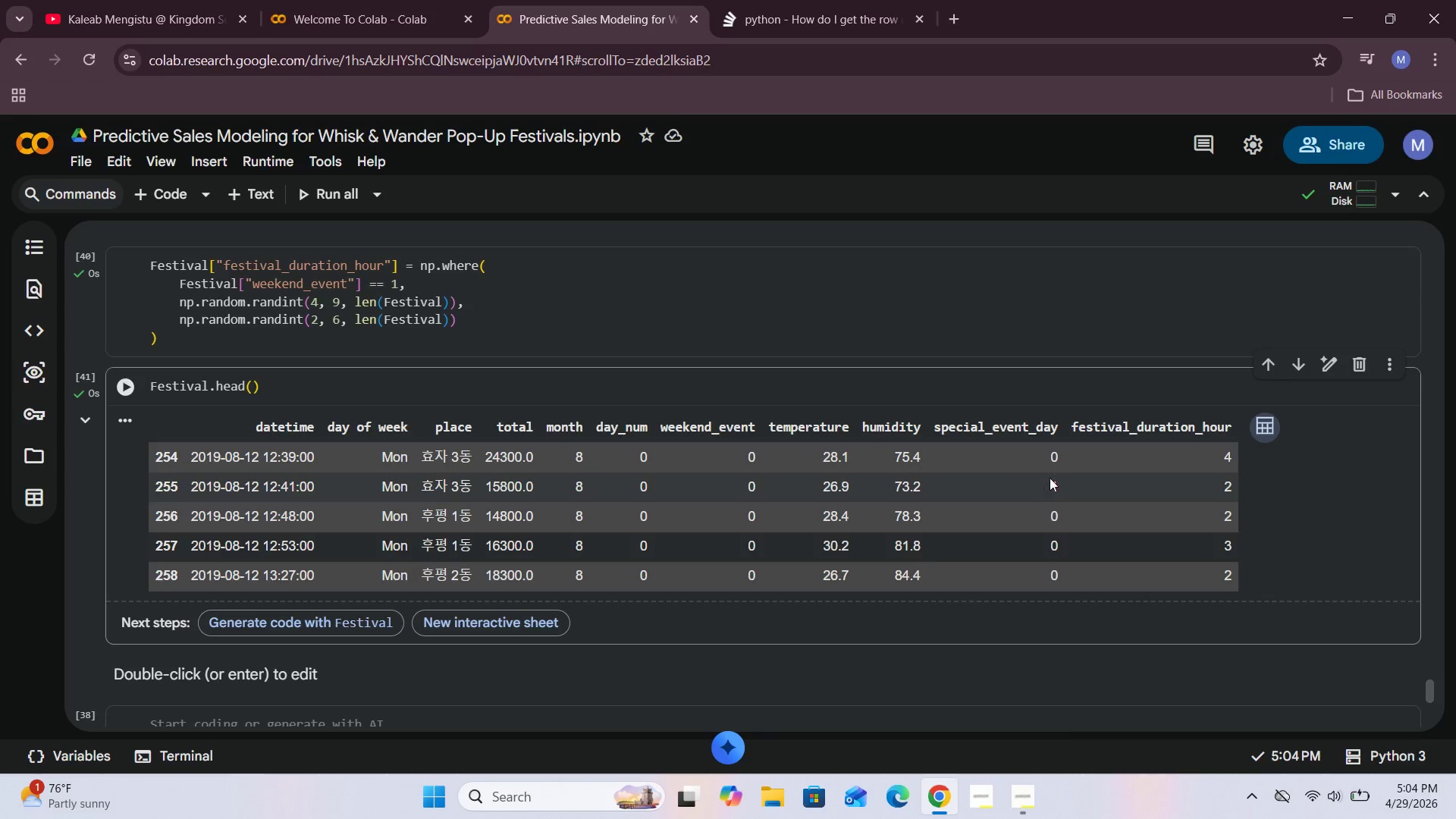 
scroll: coordinate [1190, 481], scroll_direction: down, amount: 1.0
 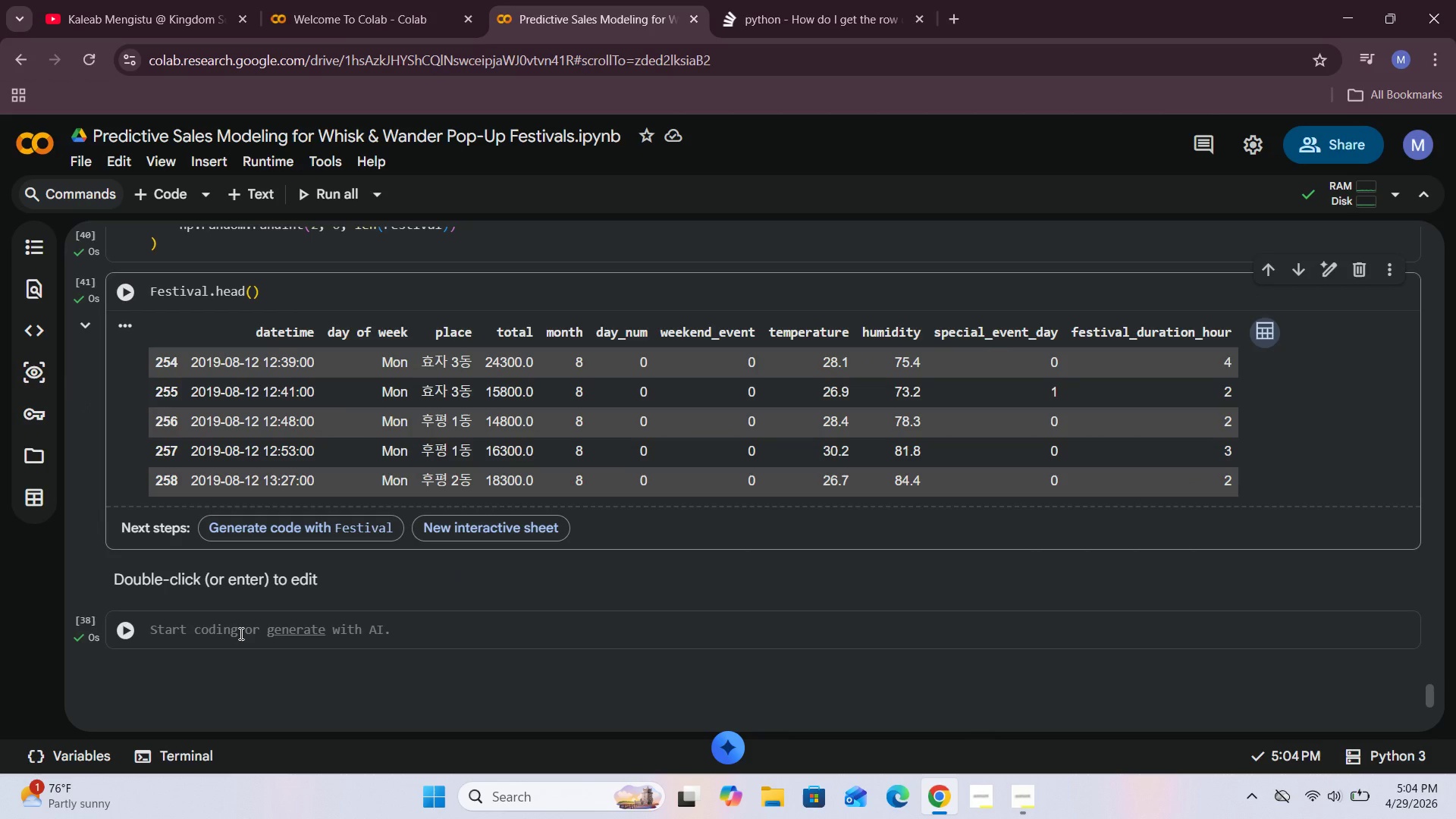 
scroll: coordinate [240, 633], scroll_direction: up, amount: 2.0
 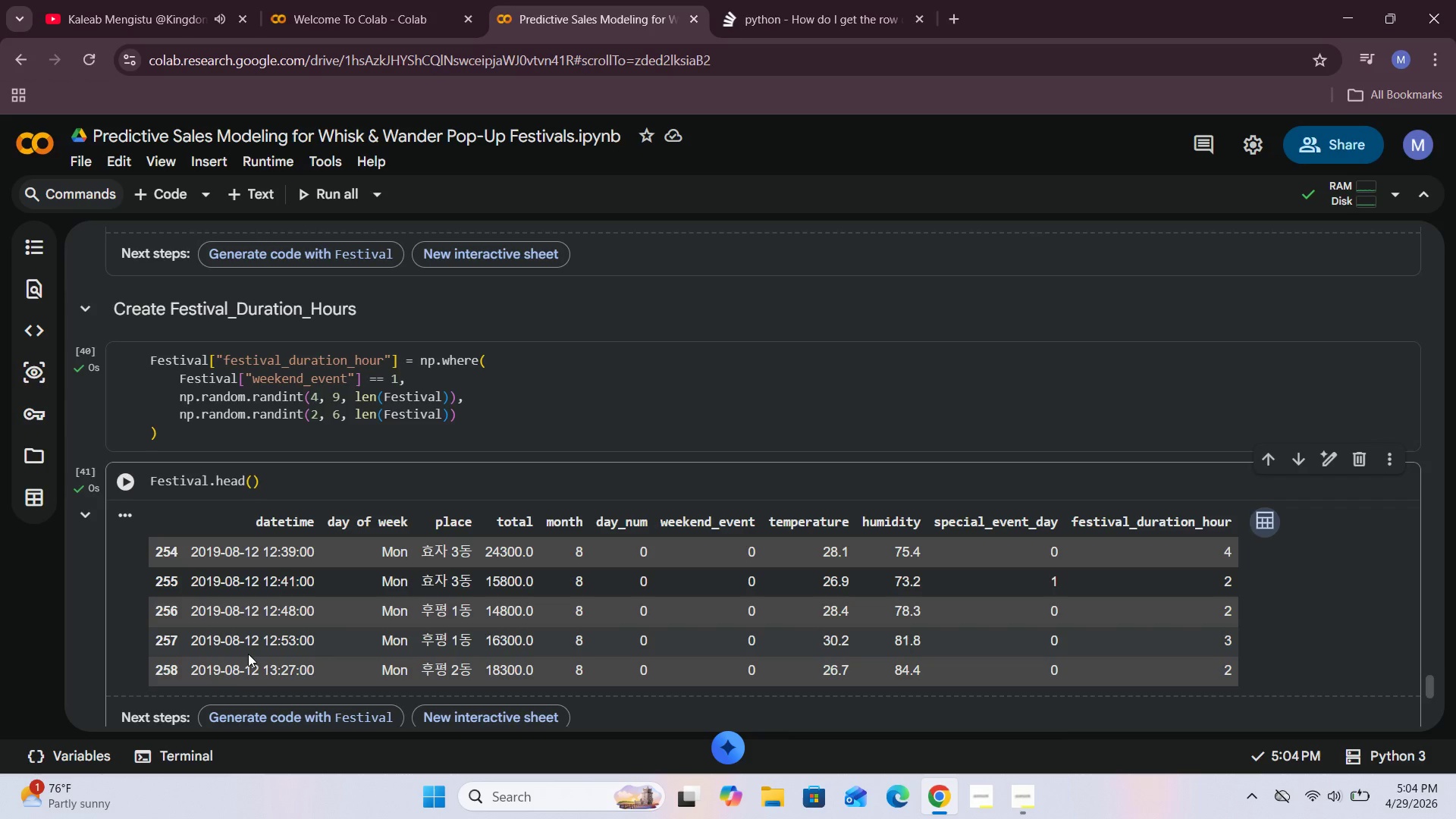 
wait(40.97)
 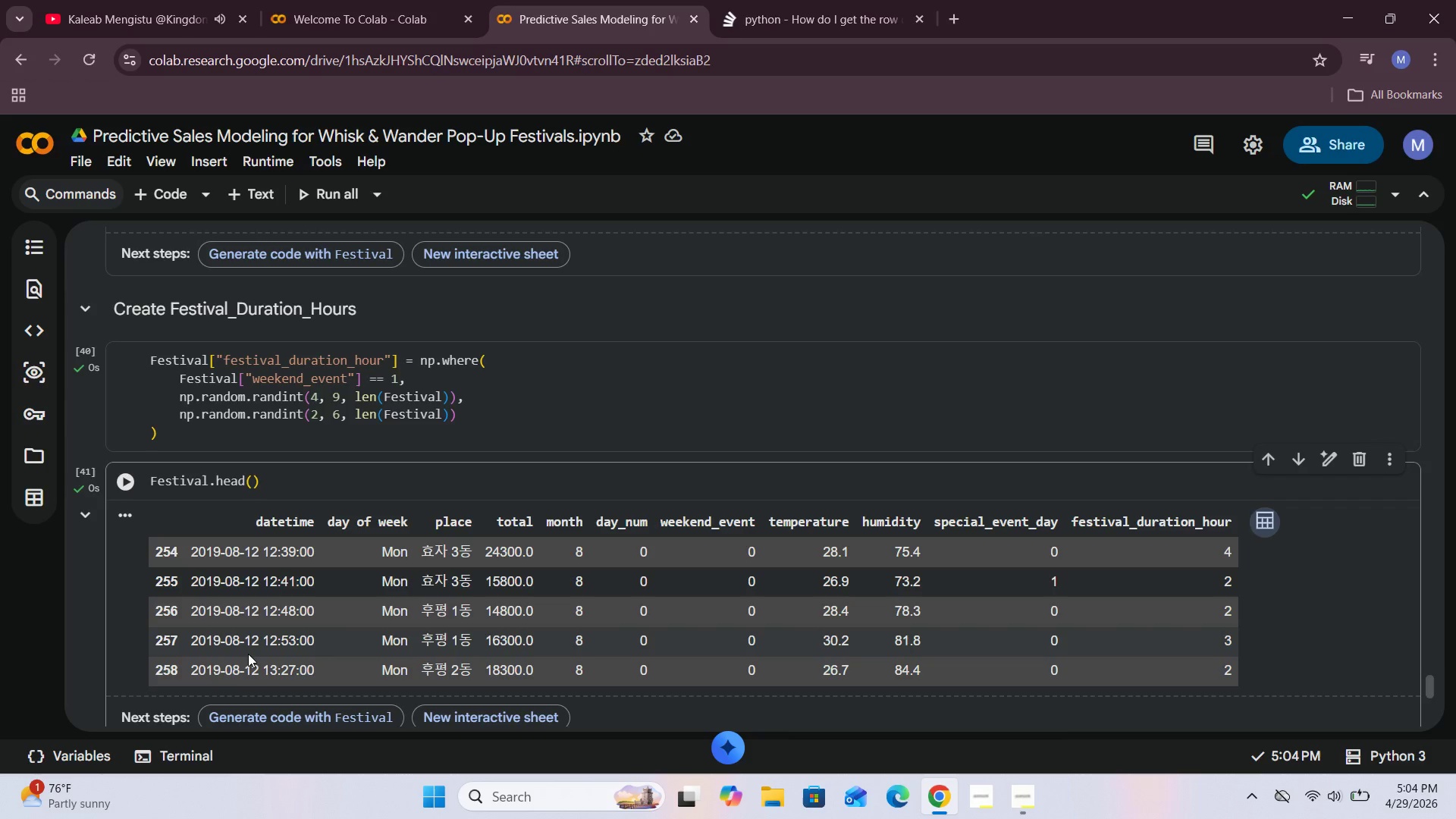 
scroll: coordinate [659, 519], scroll_direction: down, amount: 5.0
 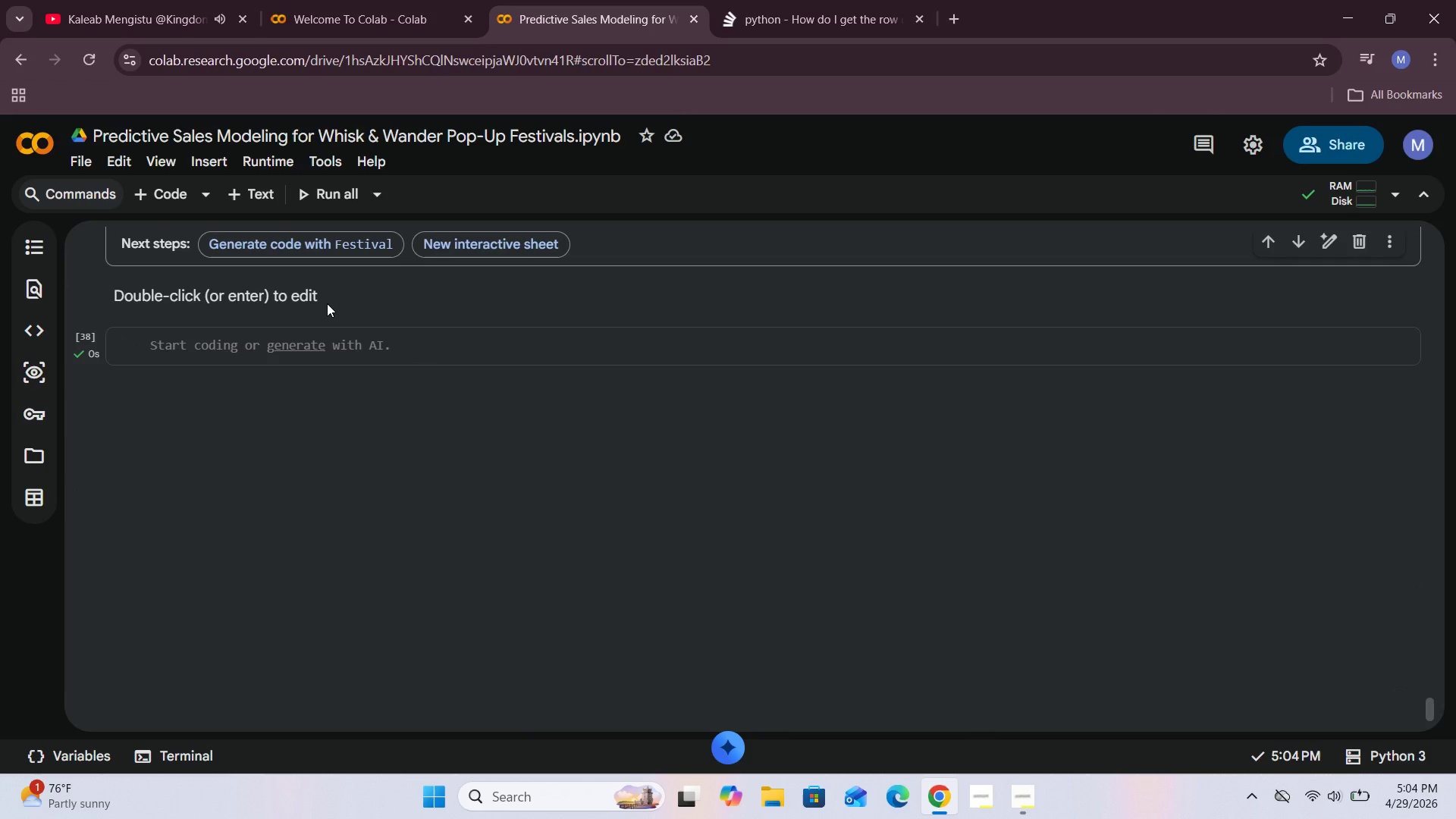 
left_click([327, 303])
 